 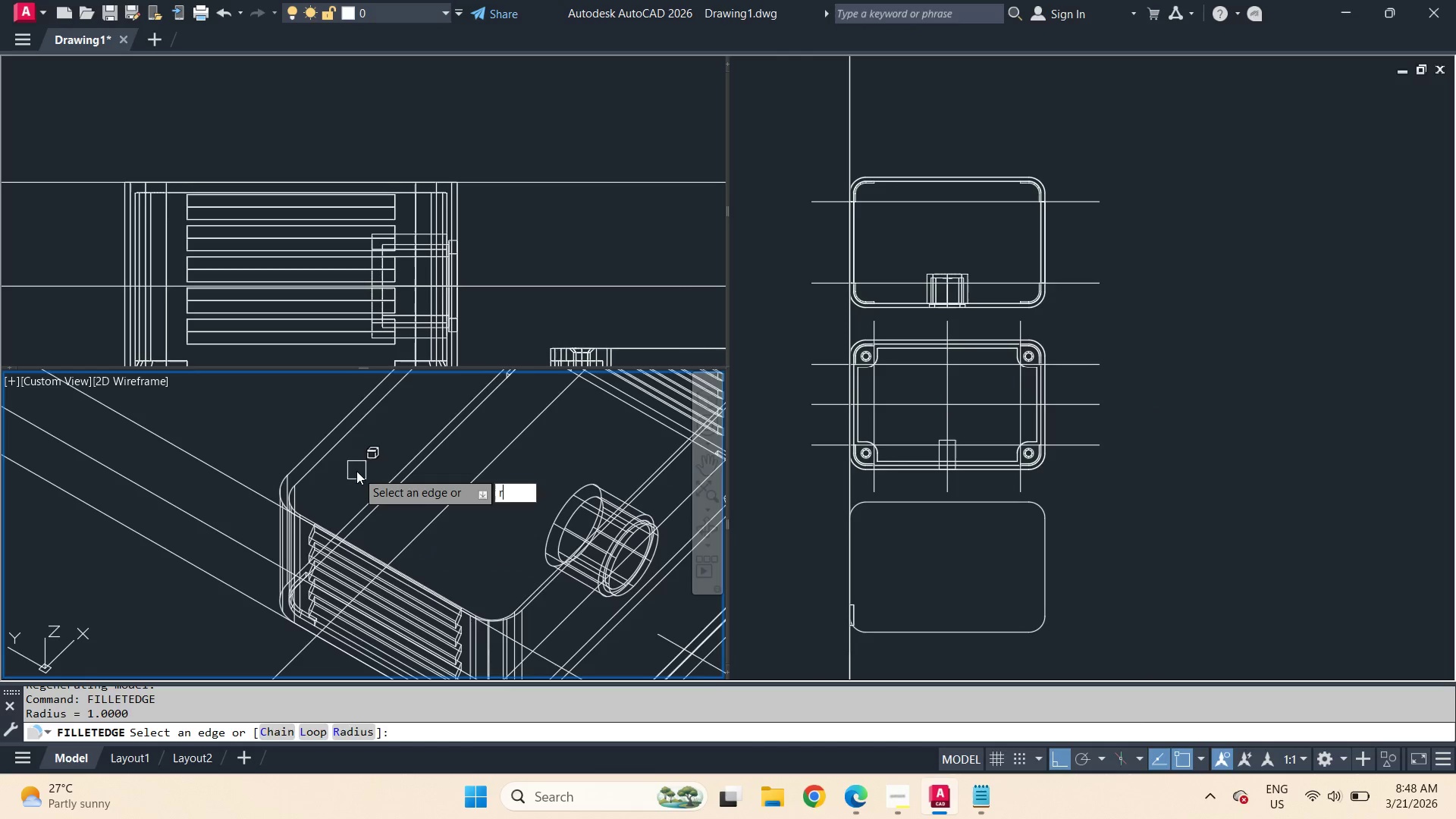 
key(Space)
 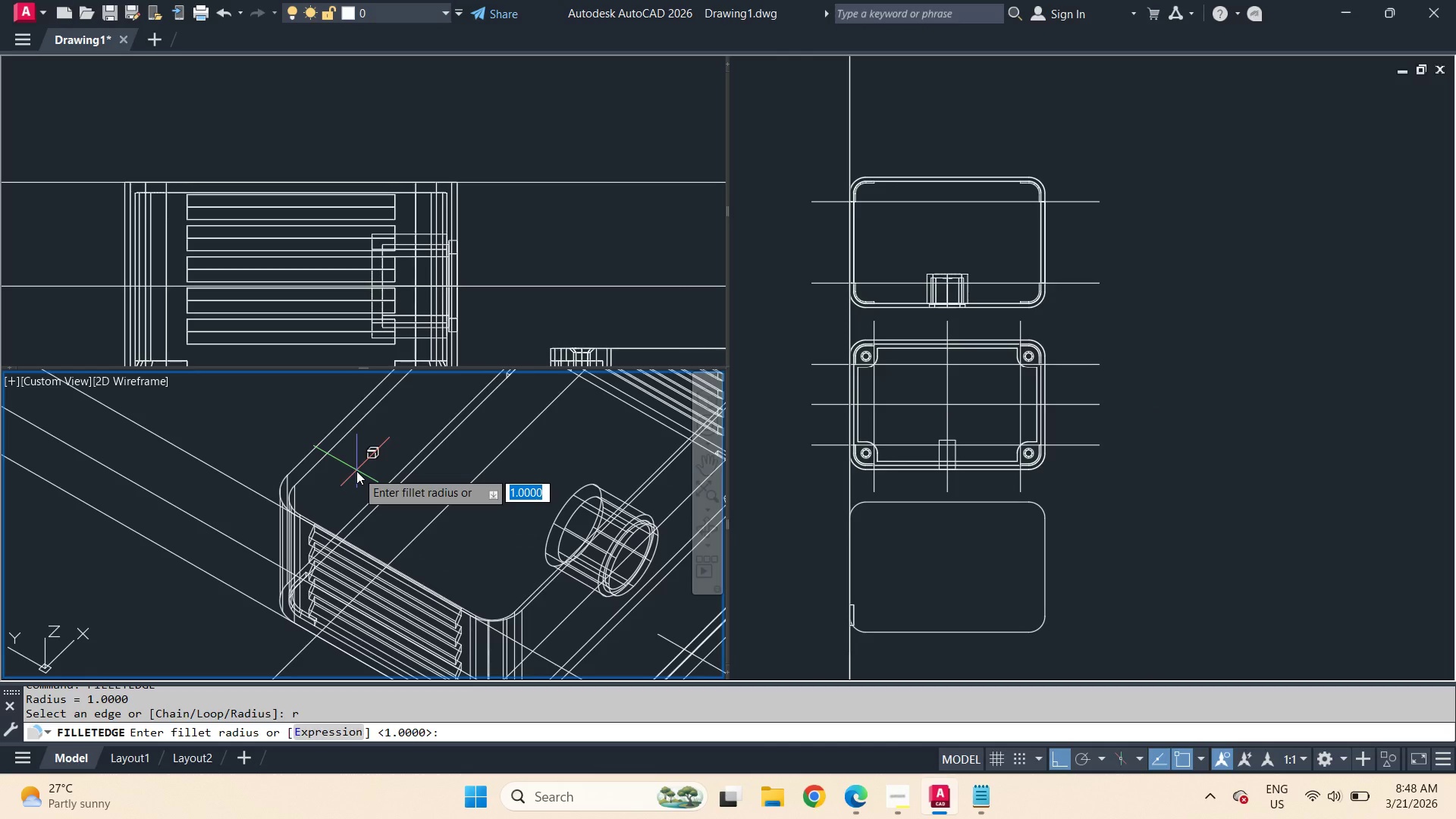 
key(Numpad1)
 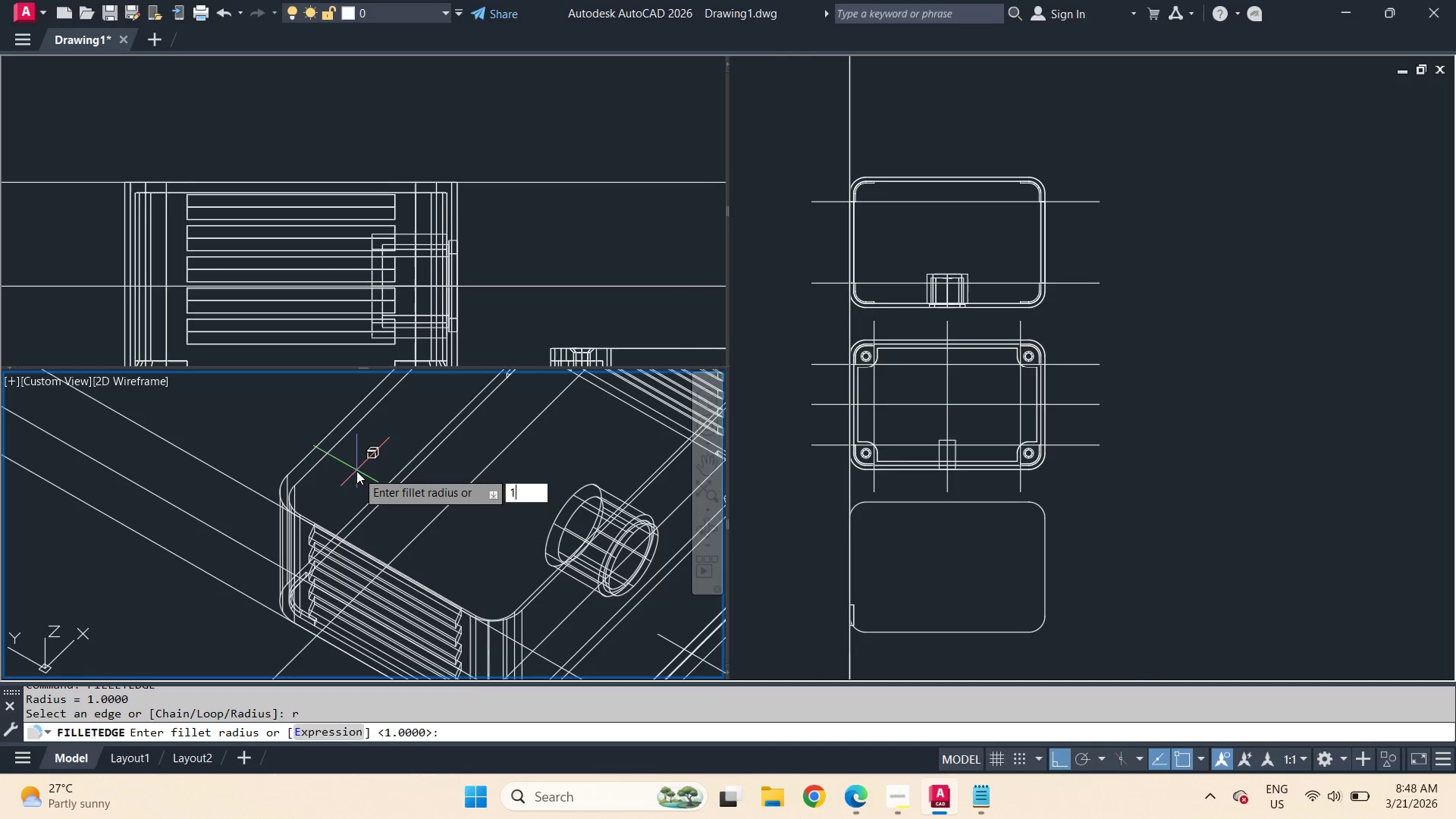 
key(NumpadDecimal)
 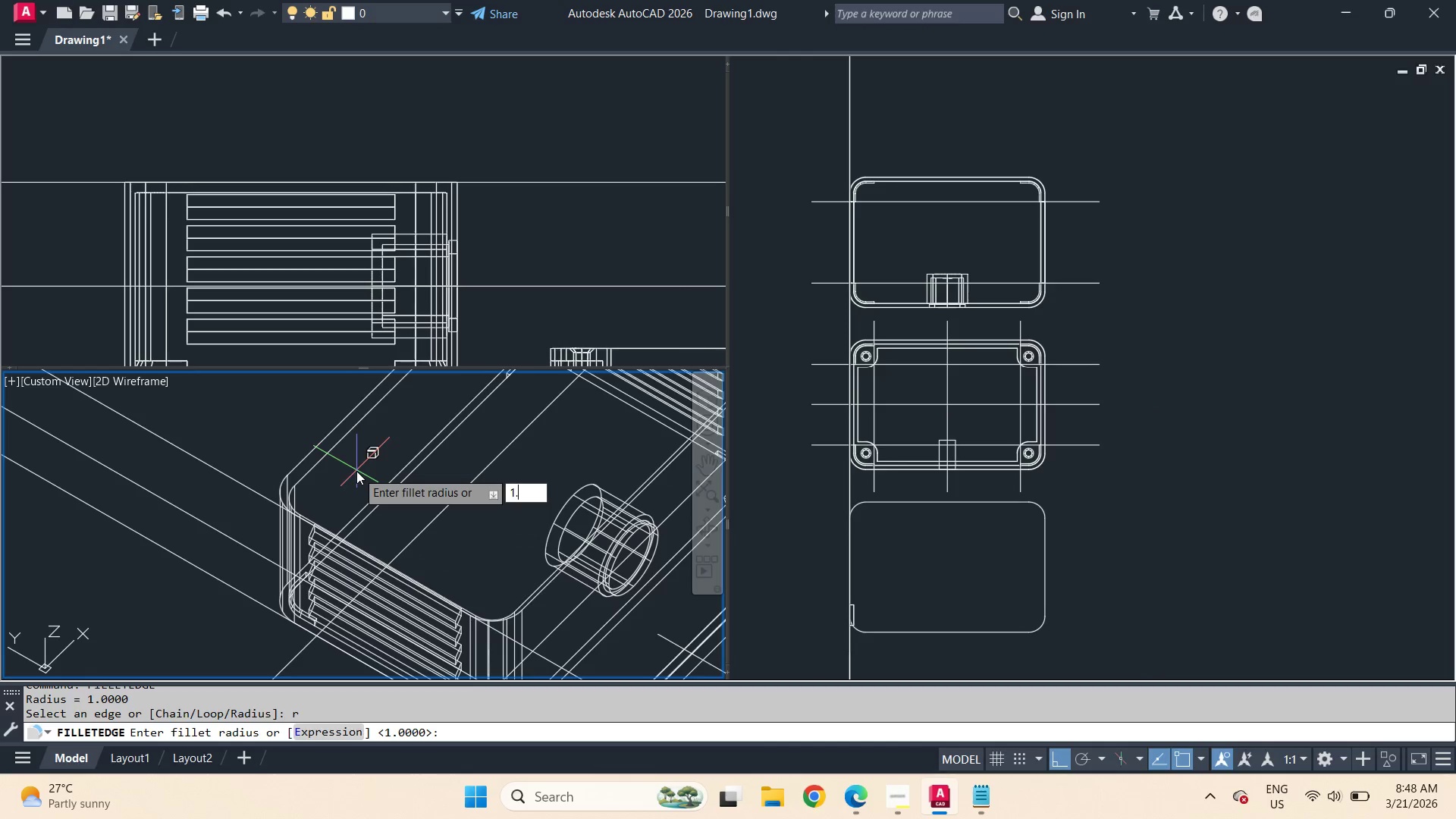 
key(Numpad5)
 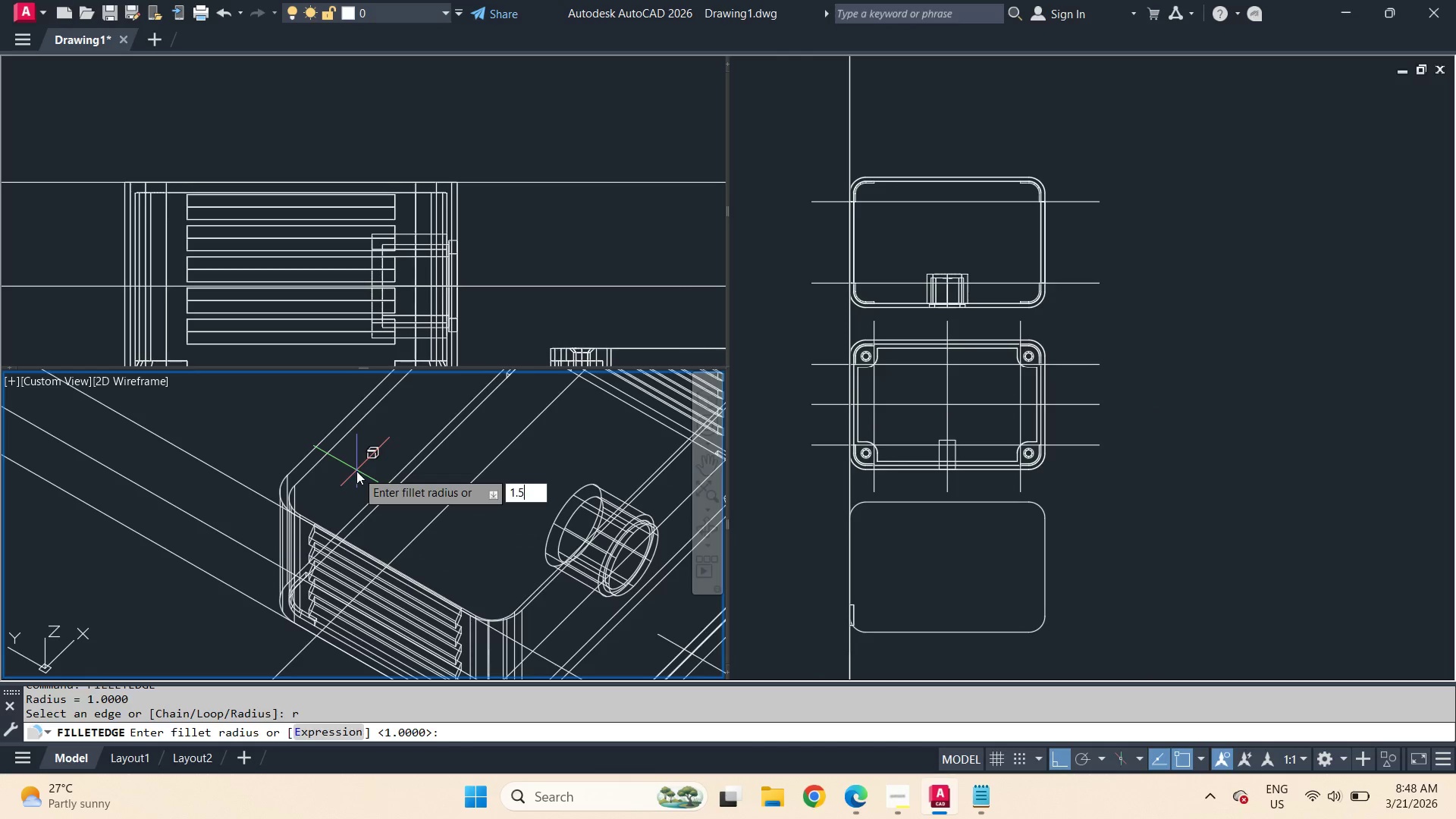 
key(Space)
 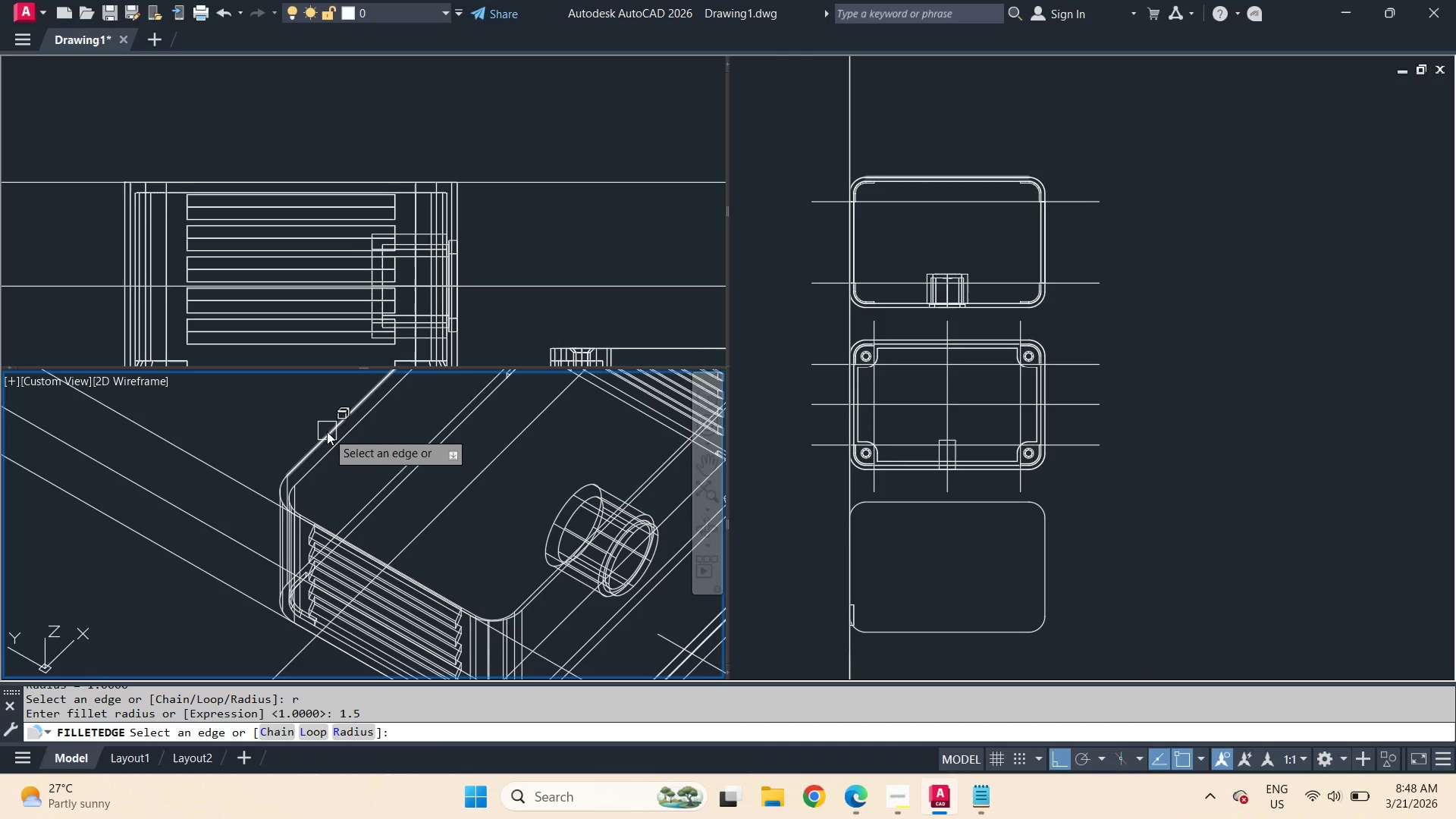 
scroll: coordinate [305, 453], scroll_direction: up, amount: 2.0
 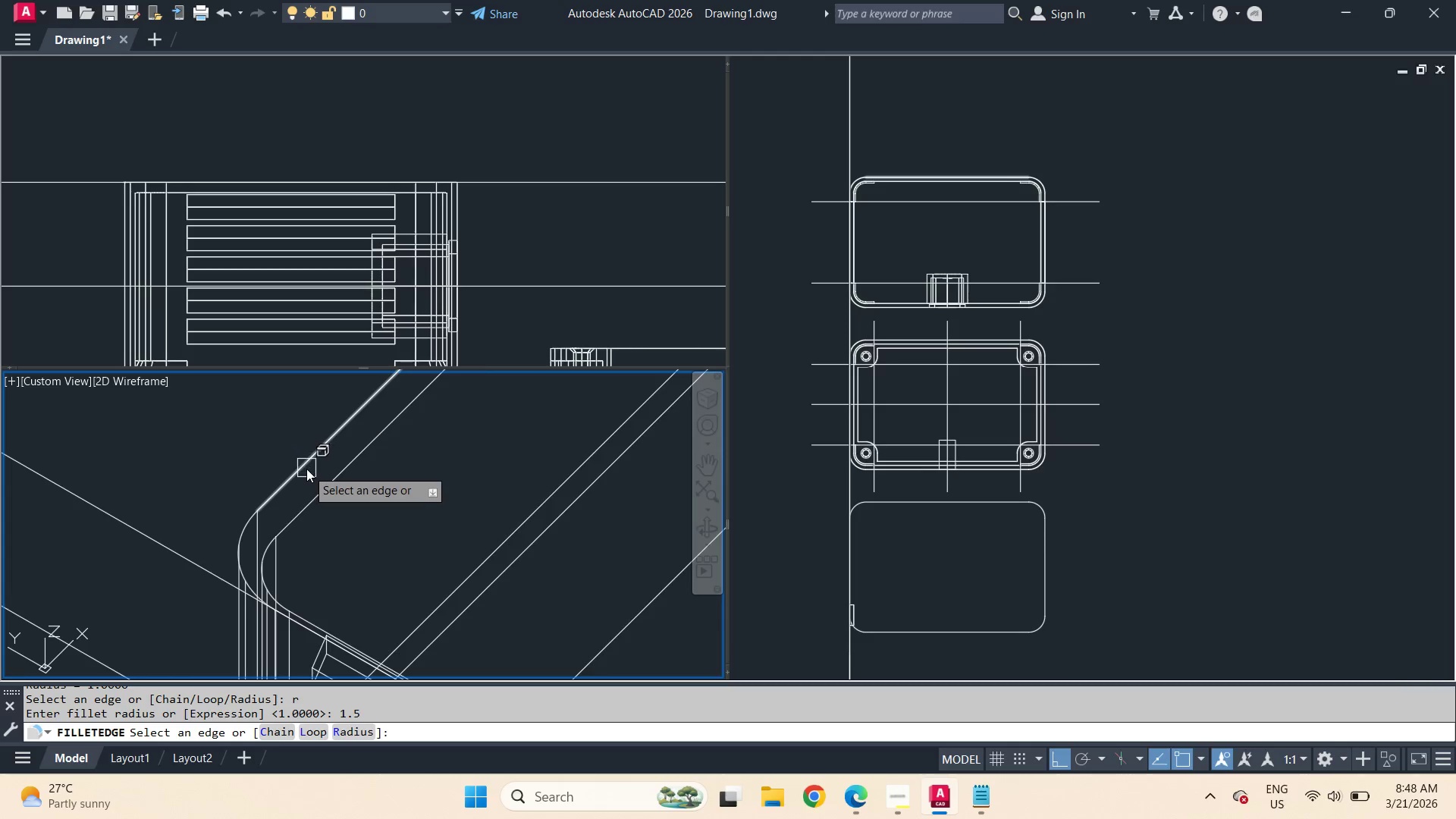 
key(C)
 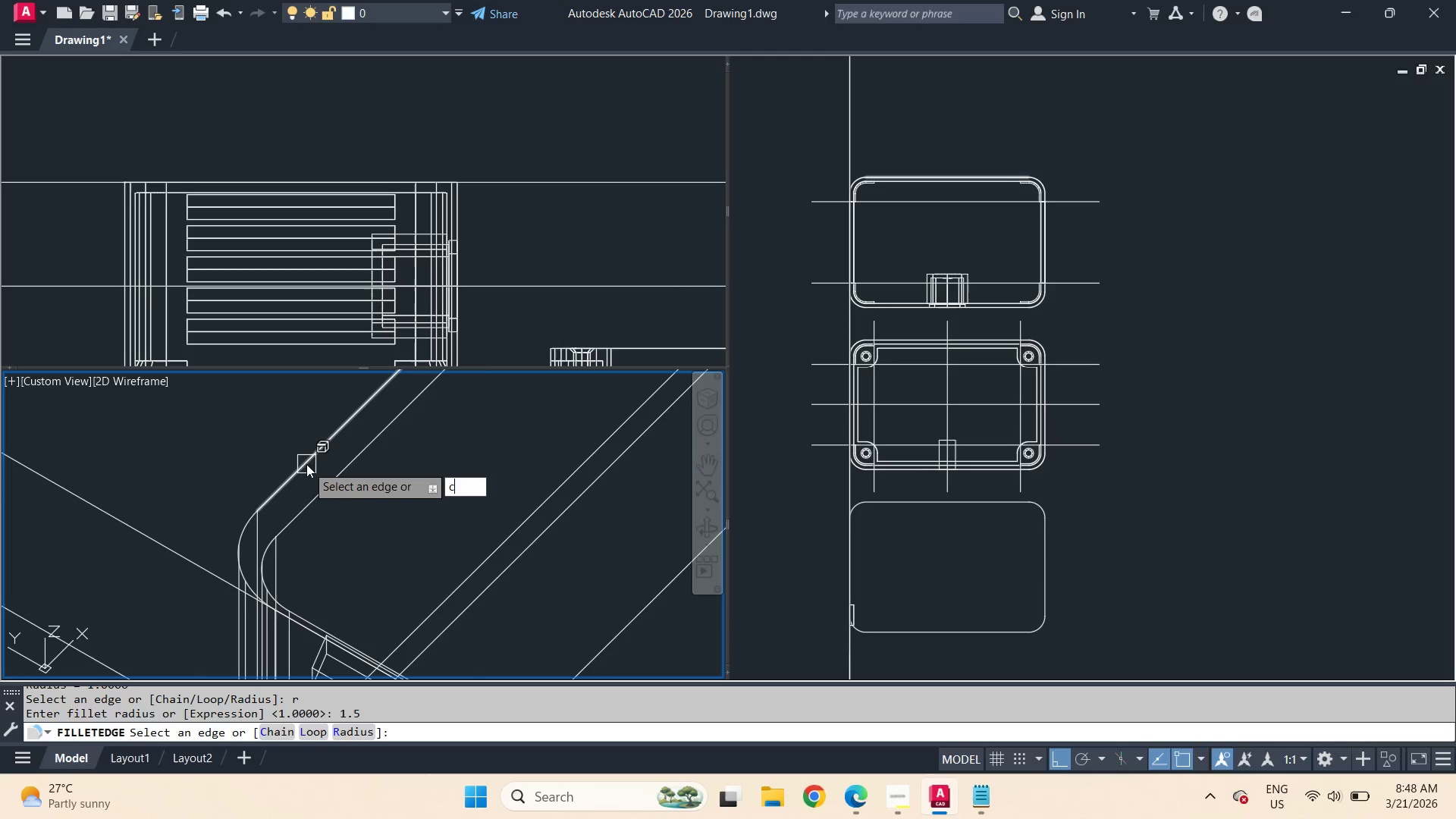 
key(Space)
 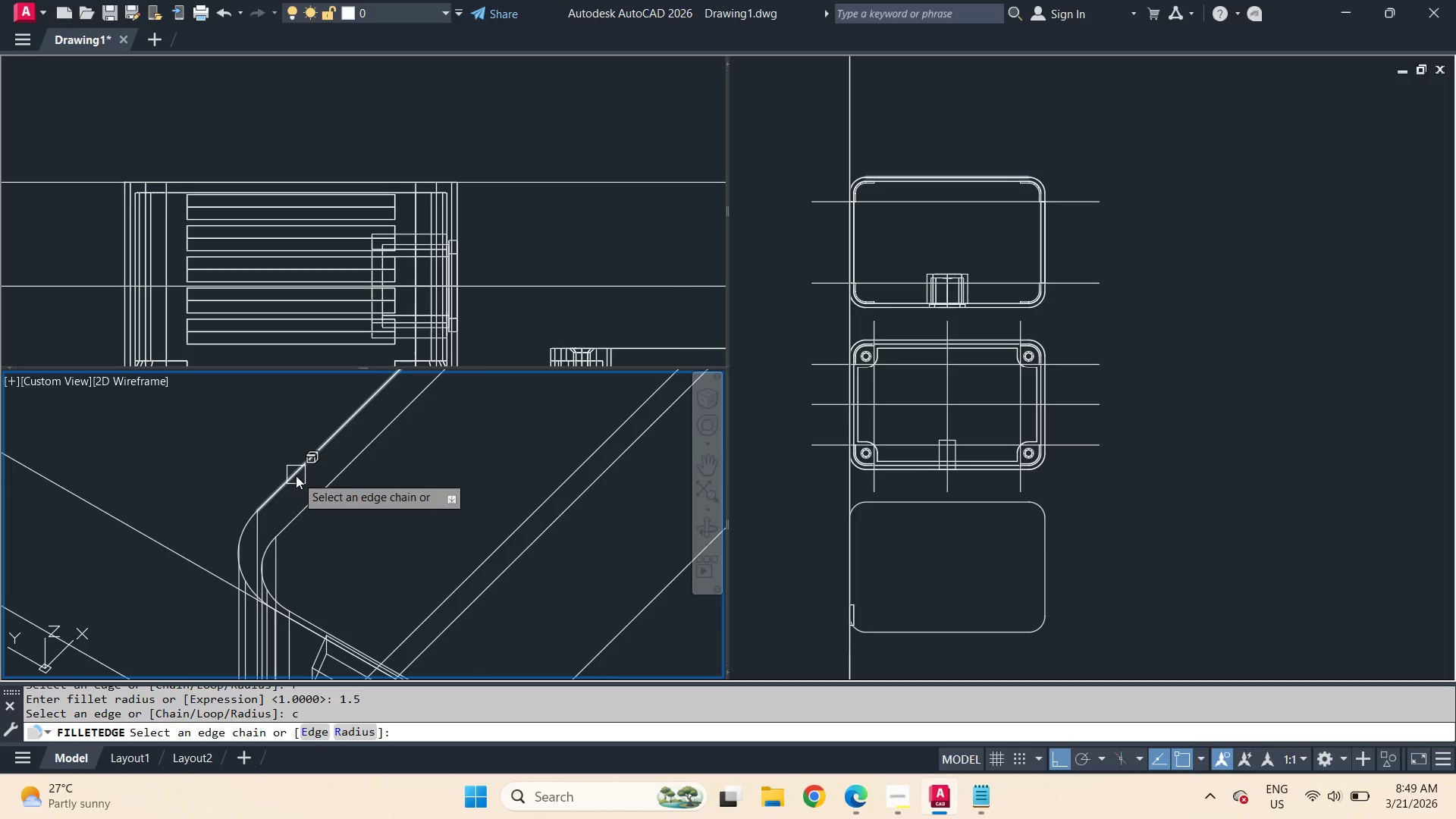 
left_click([296, 475])
 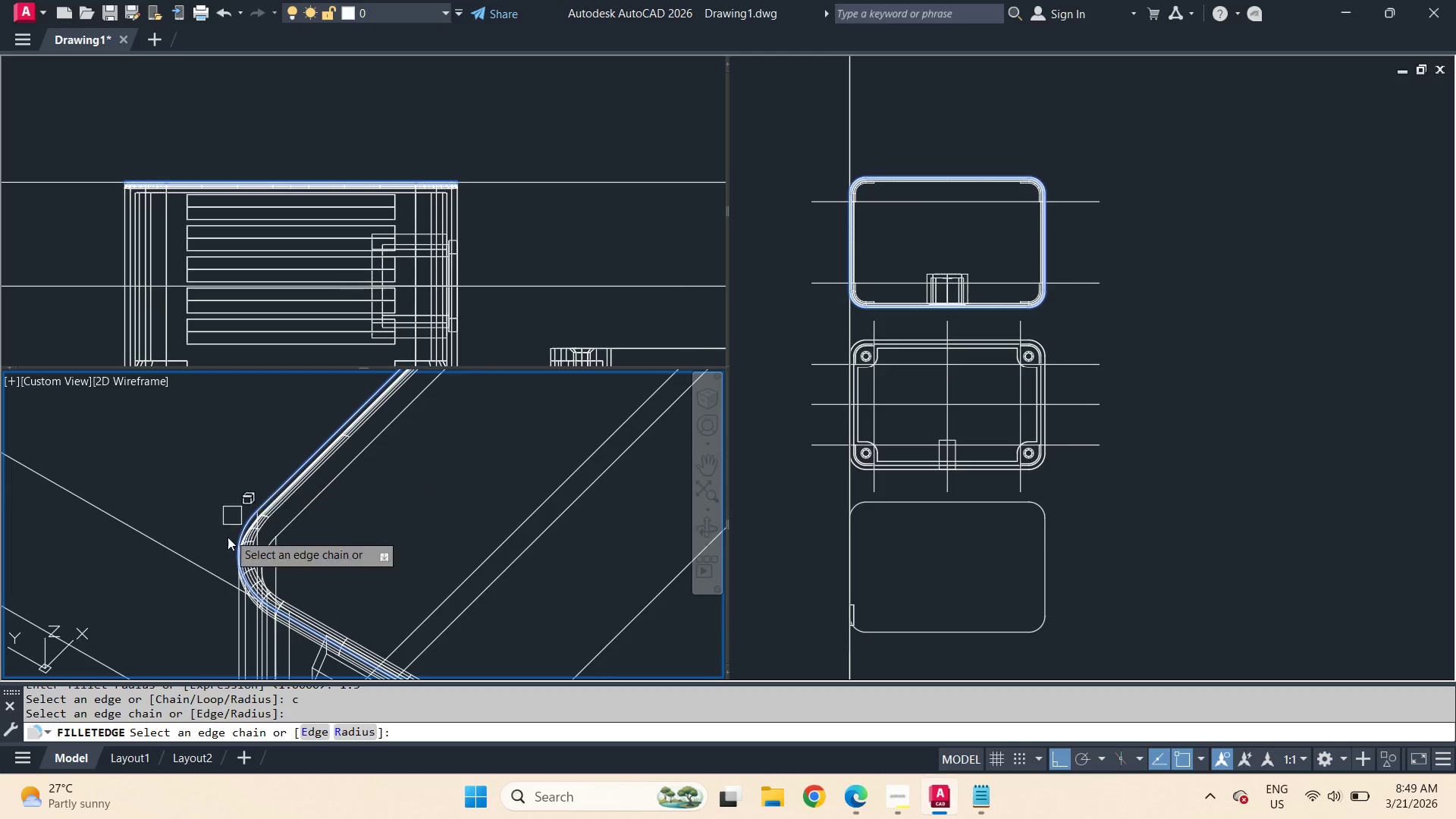 
scroll: coordinate [224, 554], scroll_direction: down, amount: 3.0
 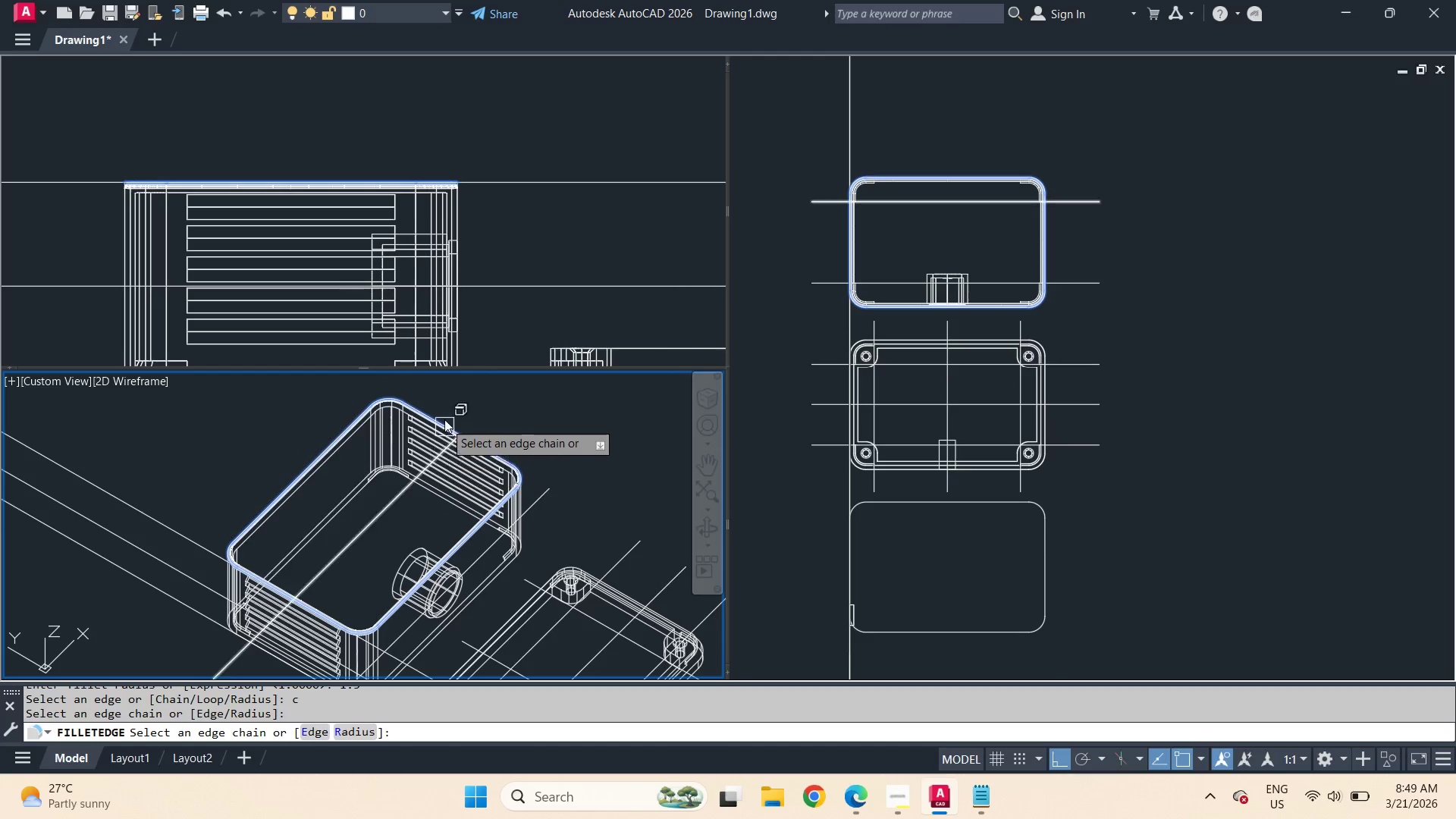 
scroll: coordinate [446, 410], scroll_direction: up, amount: 2.0
 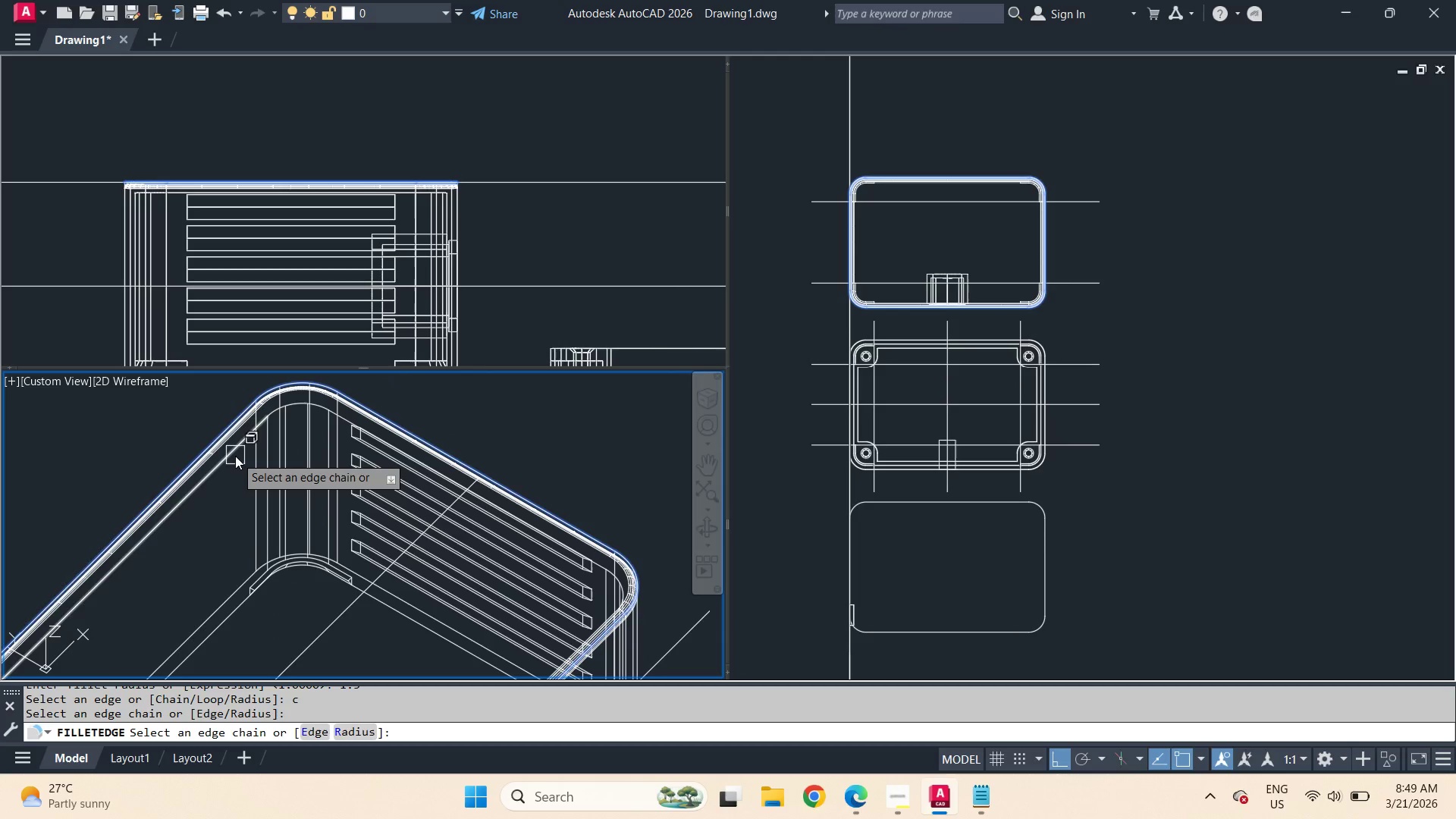 
left_click([235, 456])
 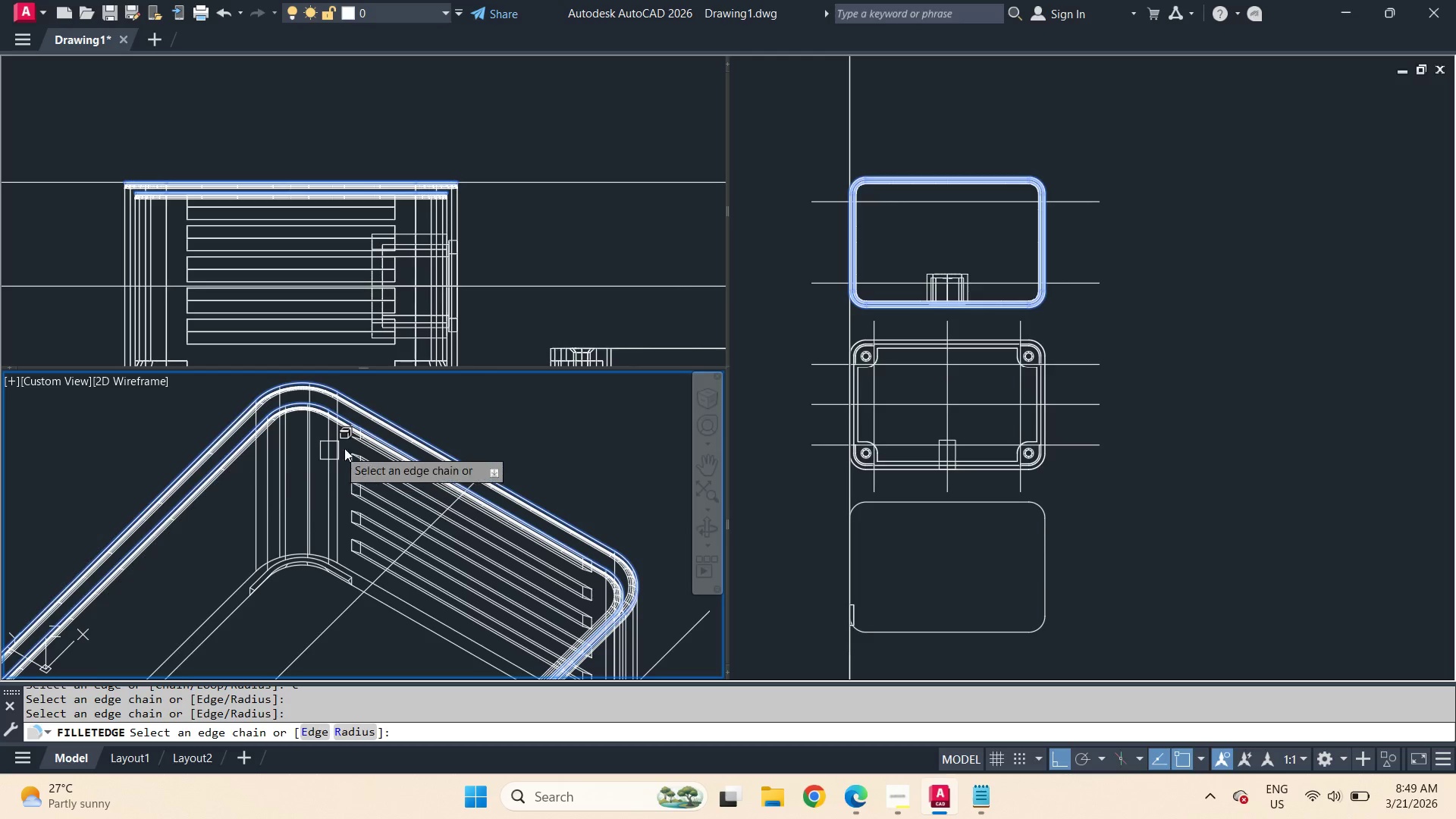 
scroll: coordinate [472, 416], scroll_direction: down, amount: 2.0
 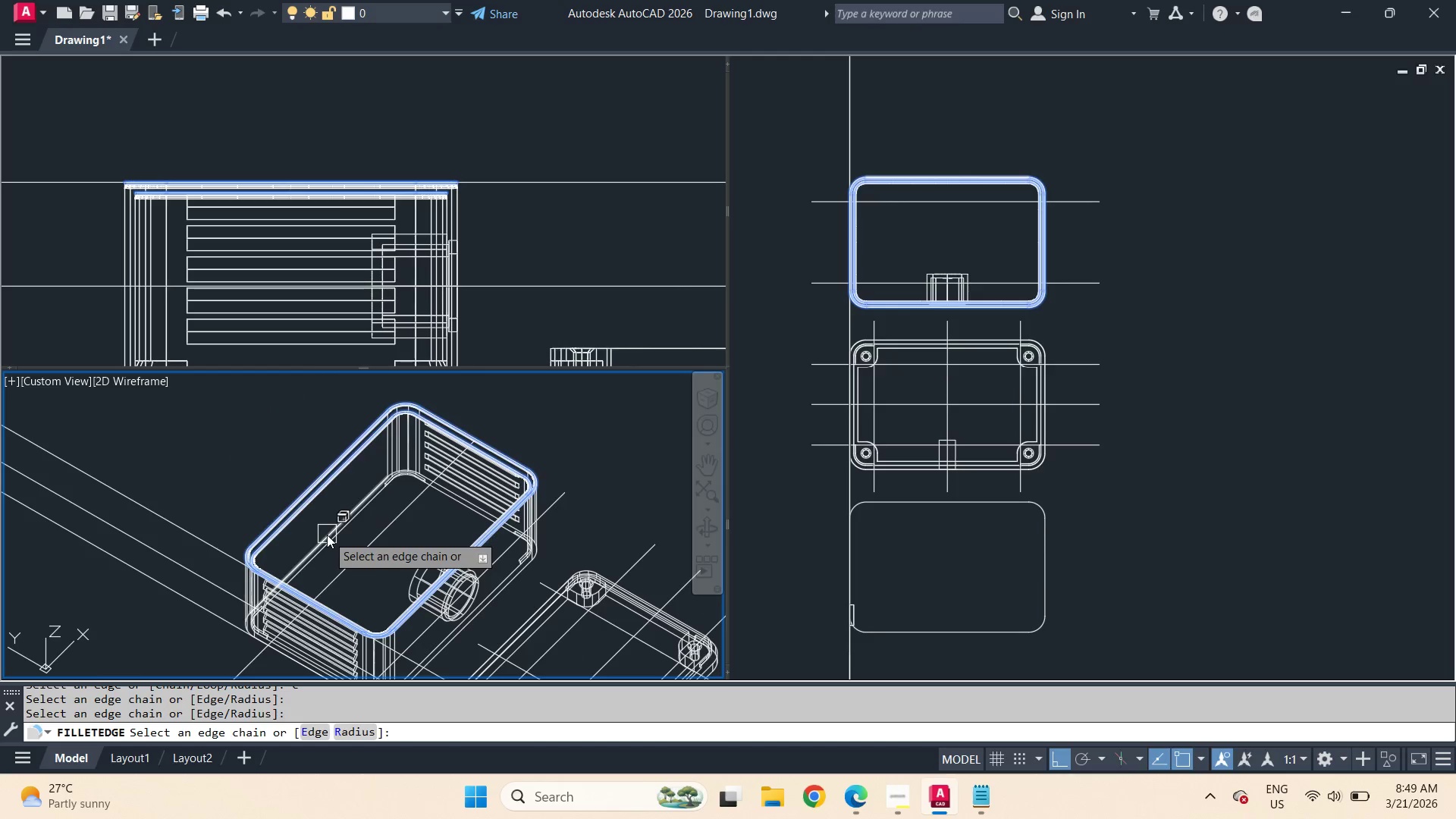 
scroll: coordinate [327, 534], scroll_direction: up, amount: 1.0
 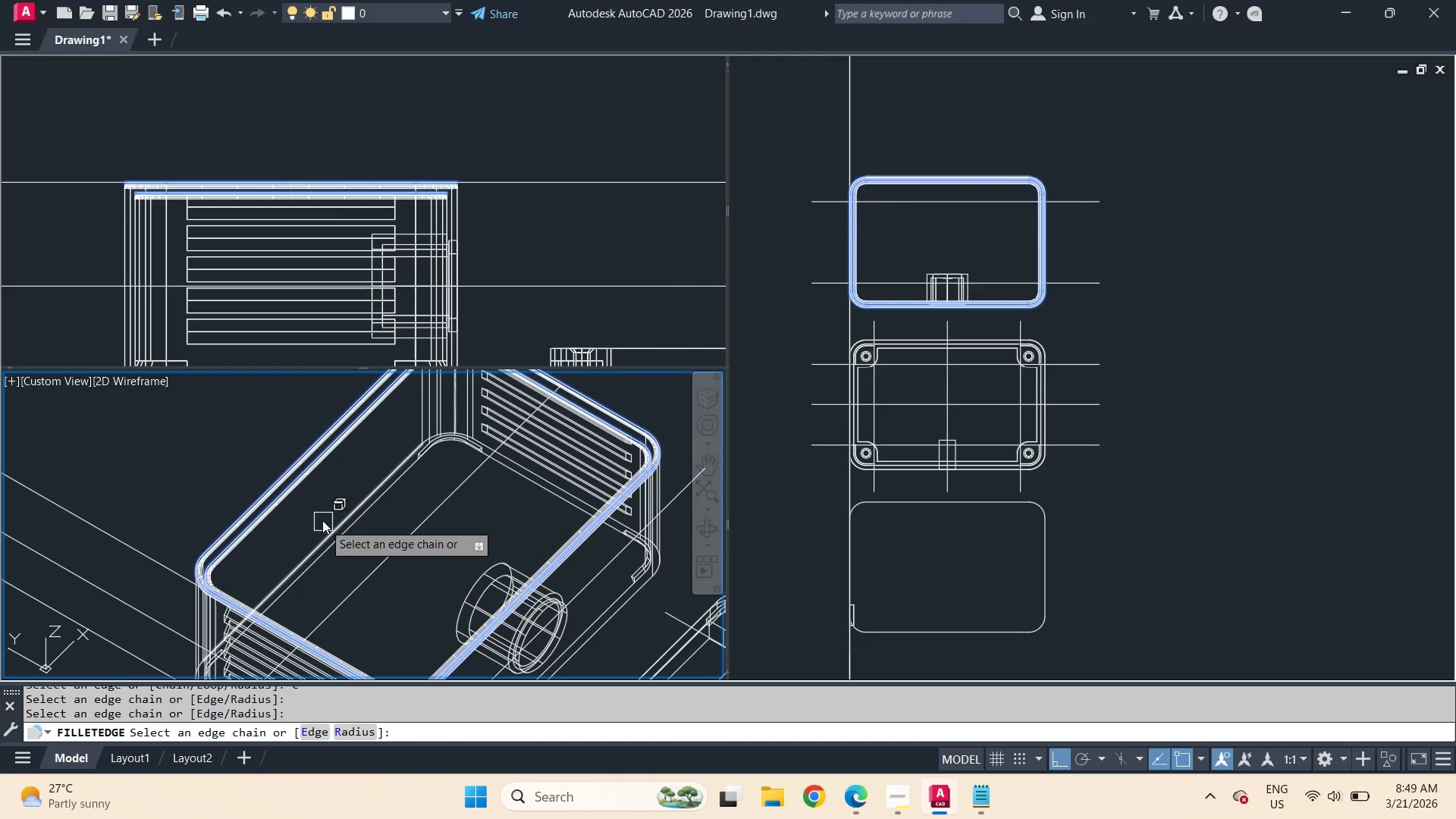 
hold_key(key=ShiftLeft, duration=1.05)
left_click([312, 475])
 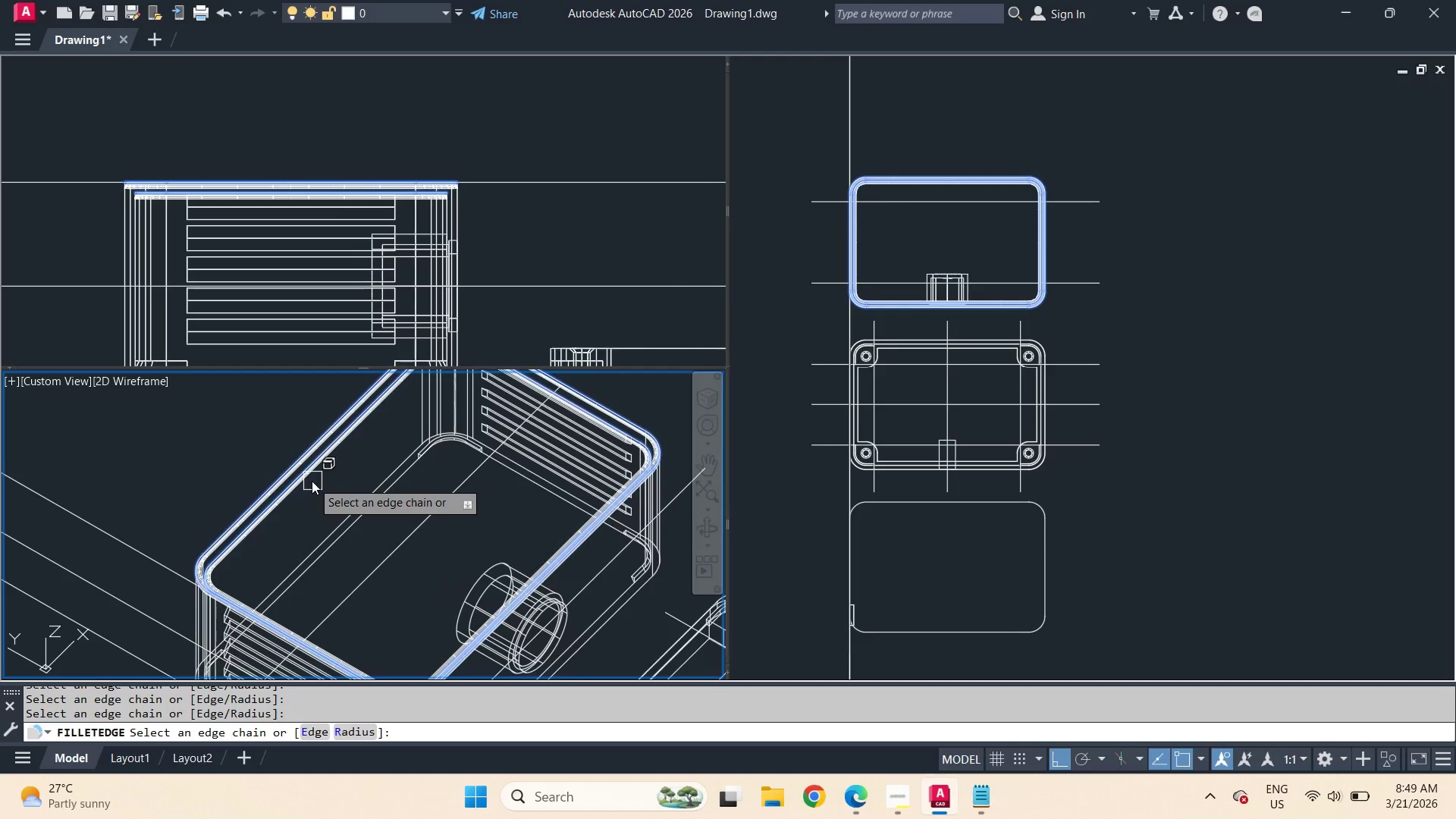 
hold_key(key=ControlLeft, duration=0.56)
 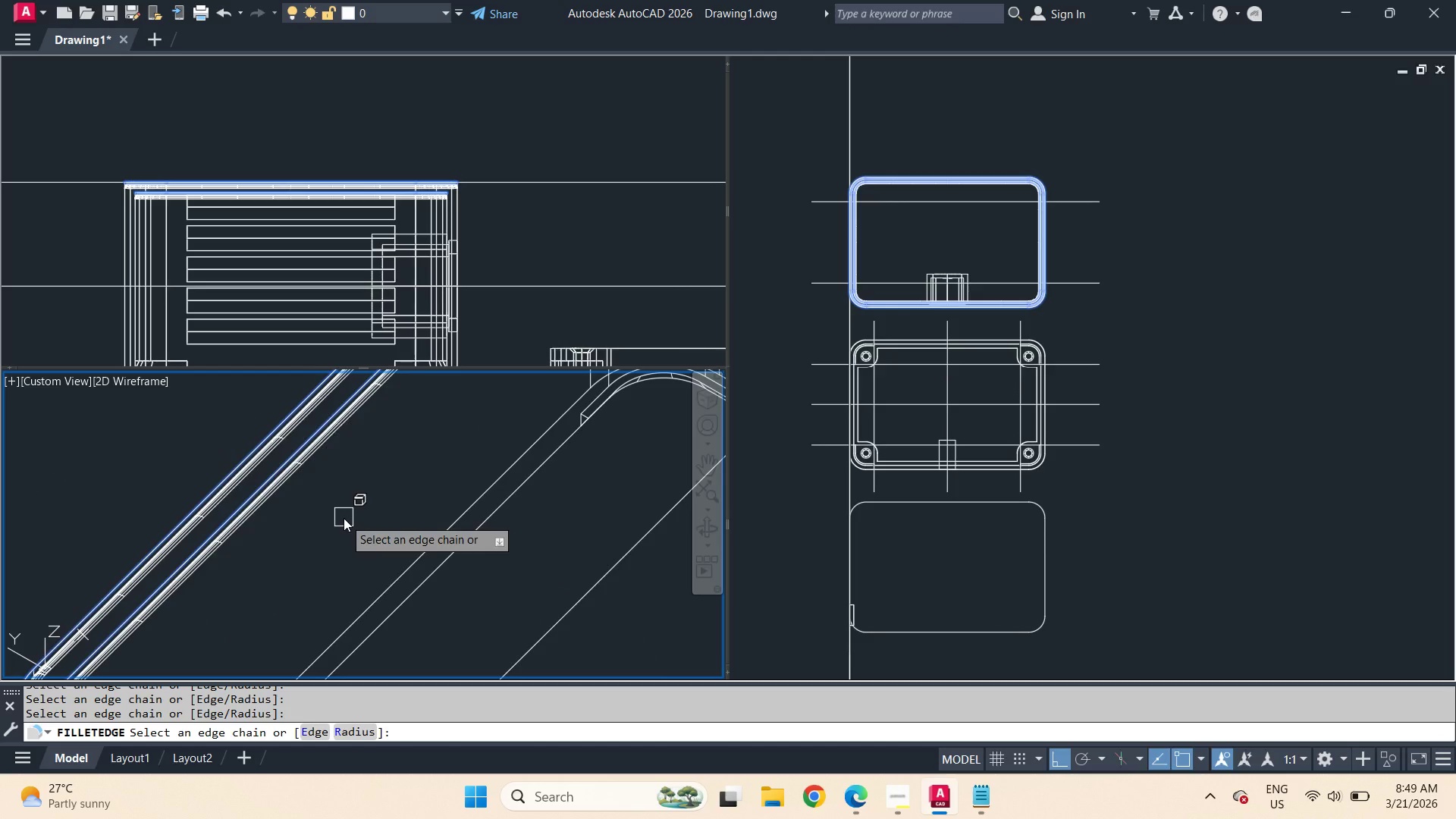 
scroll: coordinate [312, 481], scroll_direction: up, amount: 2.0
 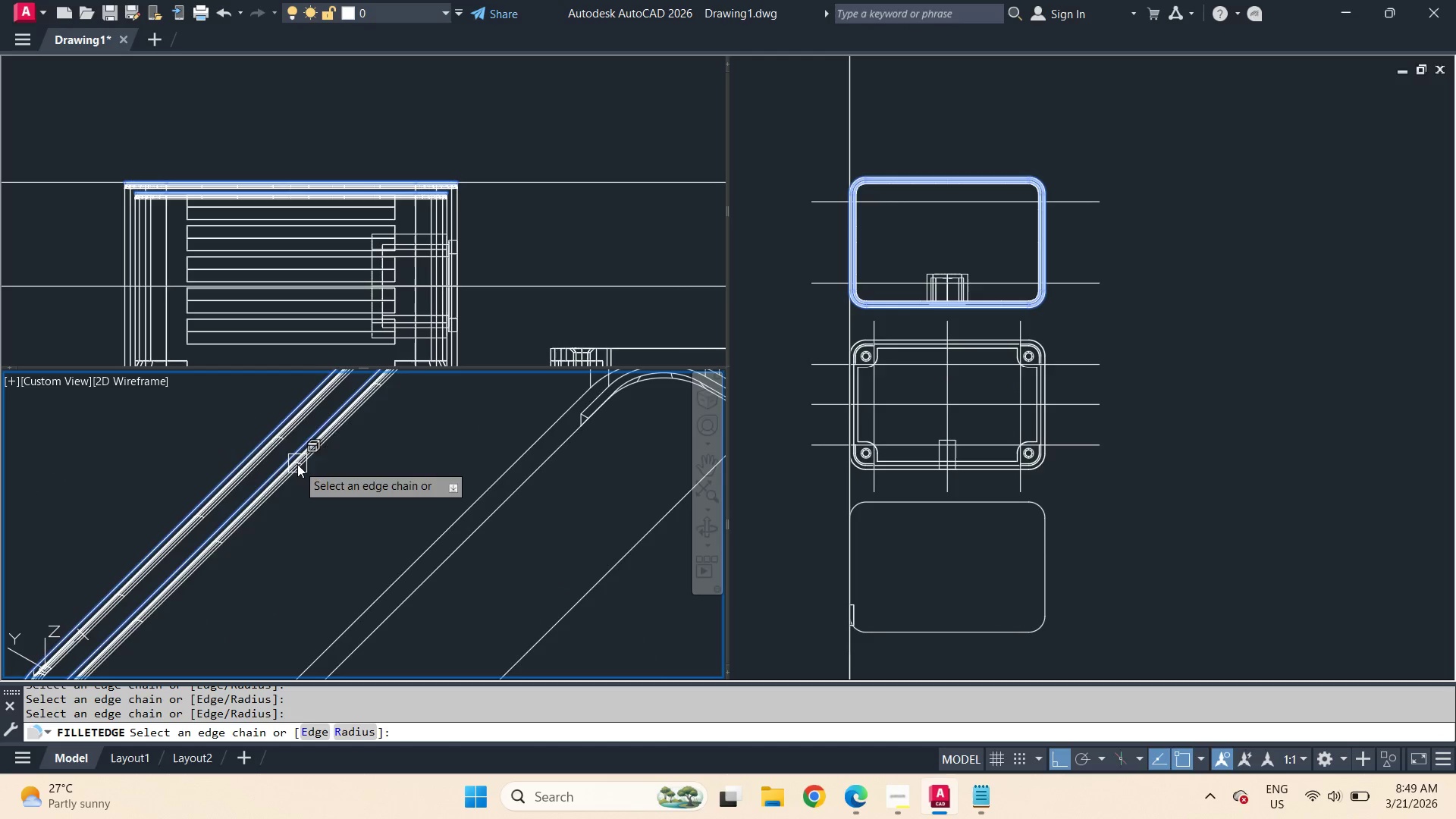 
key(Escape)
key(Escape)
type(fil)
 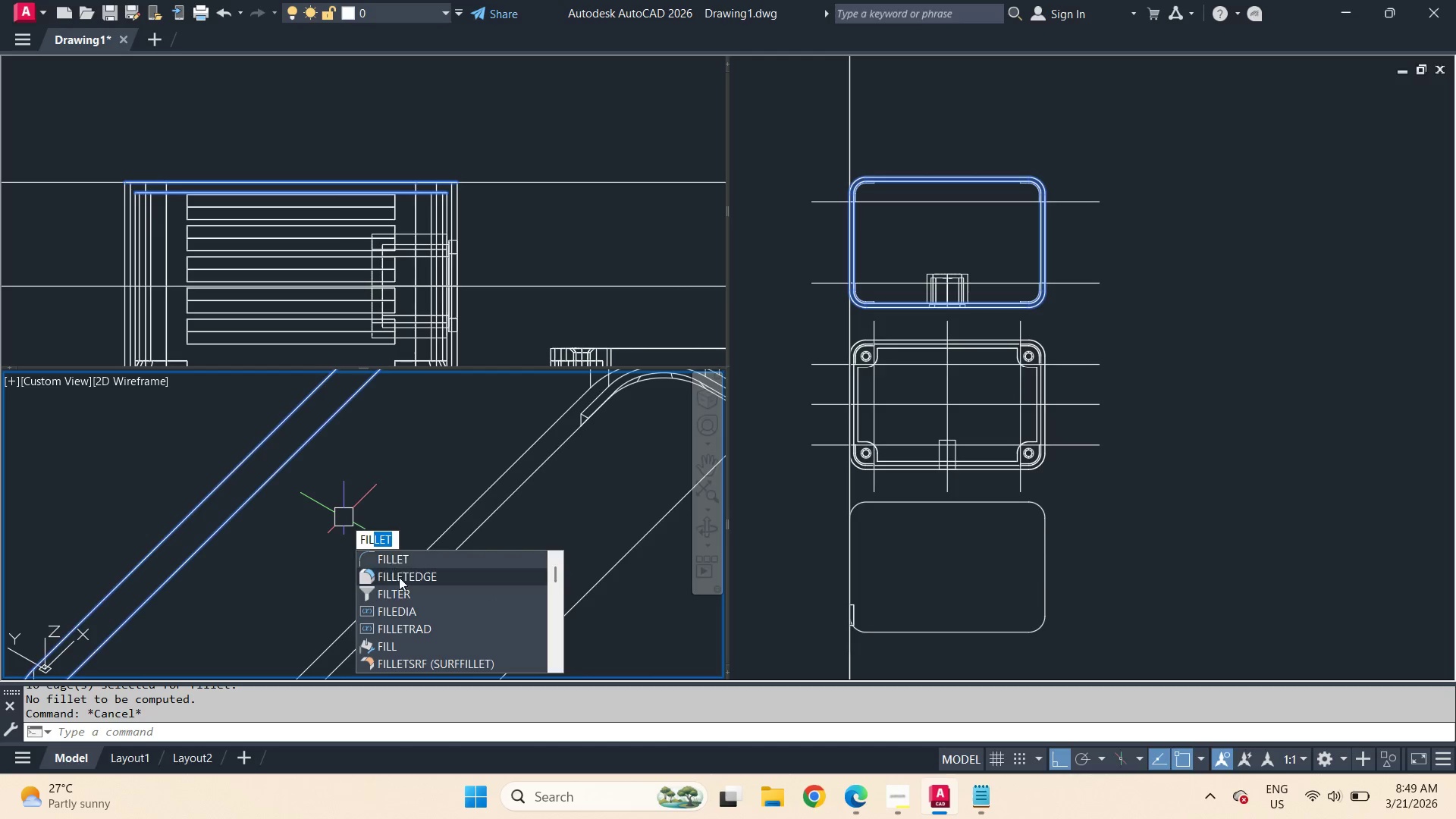 
left_click([399, 576])
 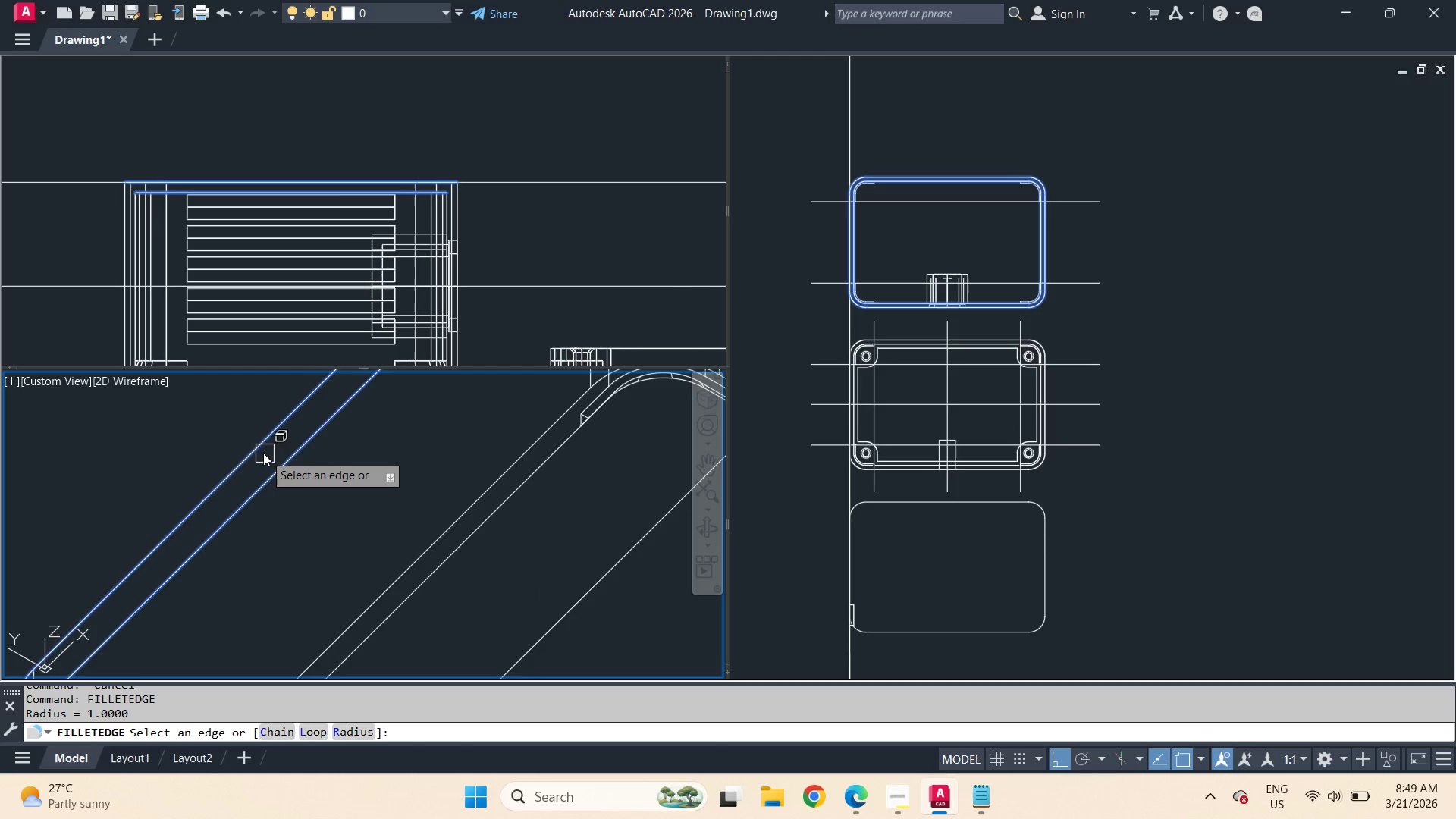 
left_click([259, 447])
 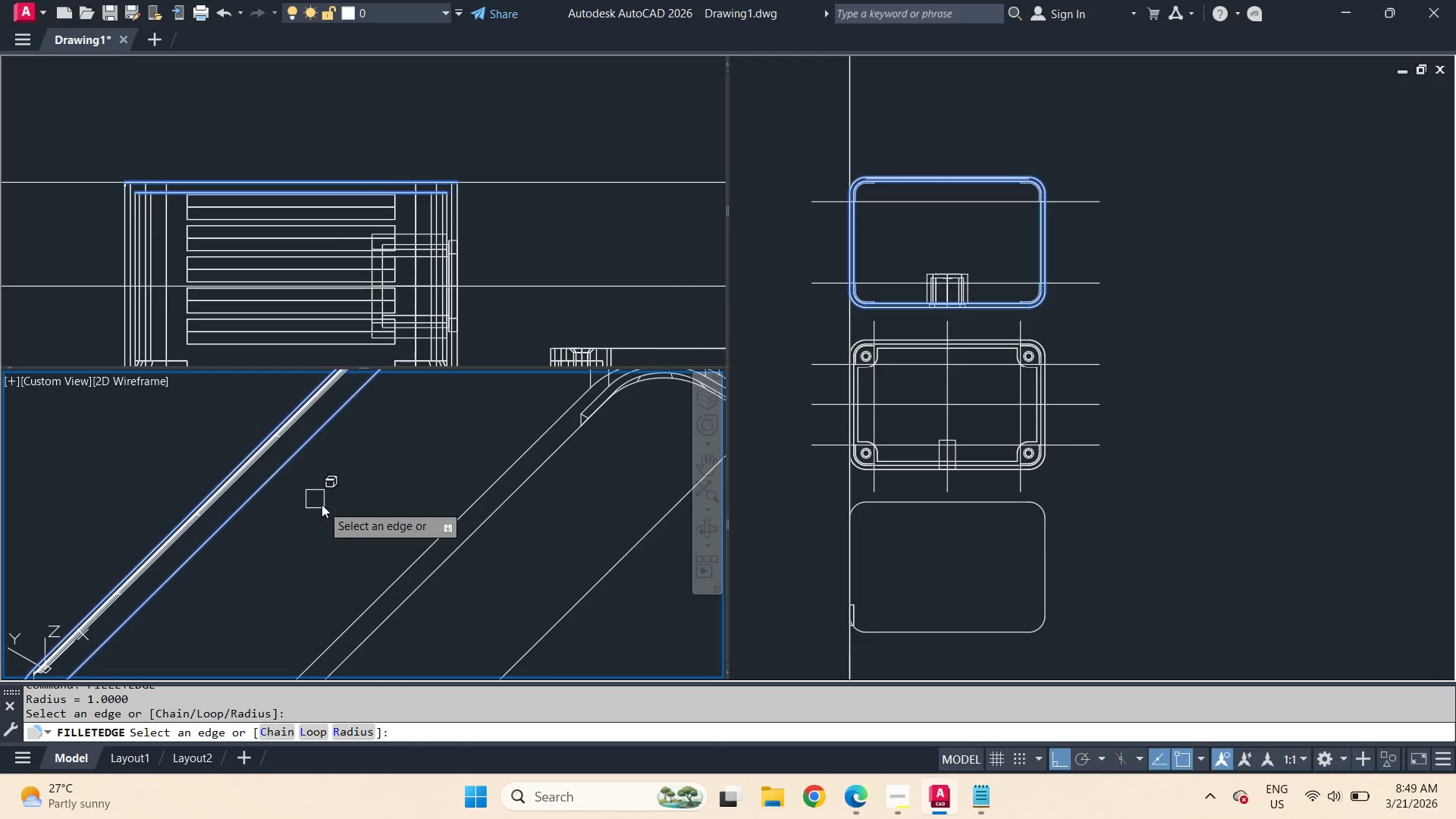 
scroll: coordinate [401, 515], scroll_direction: down, amount: 3.0
 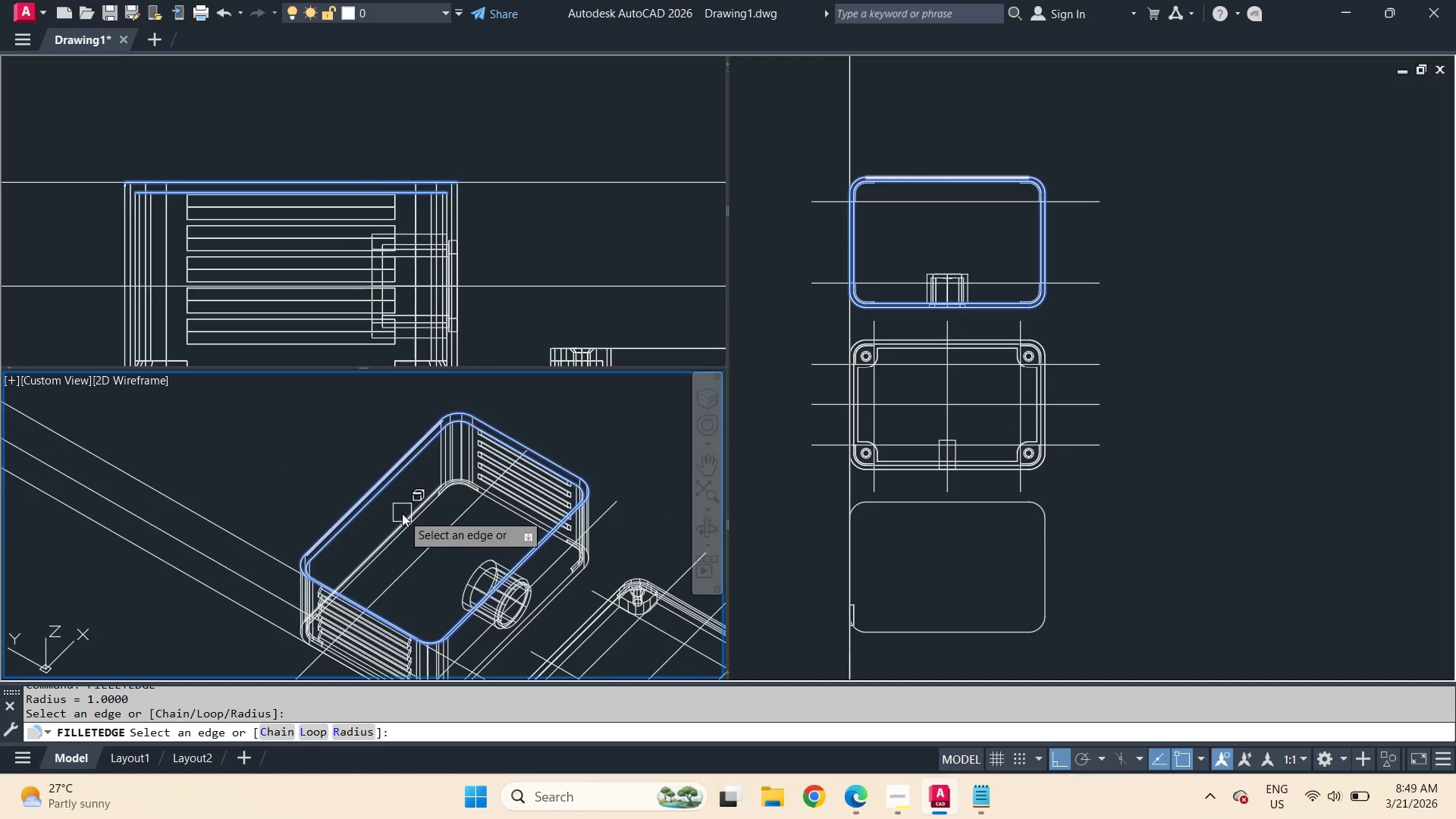 
key(Escape)
 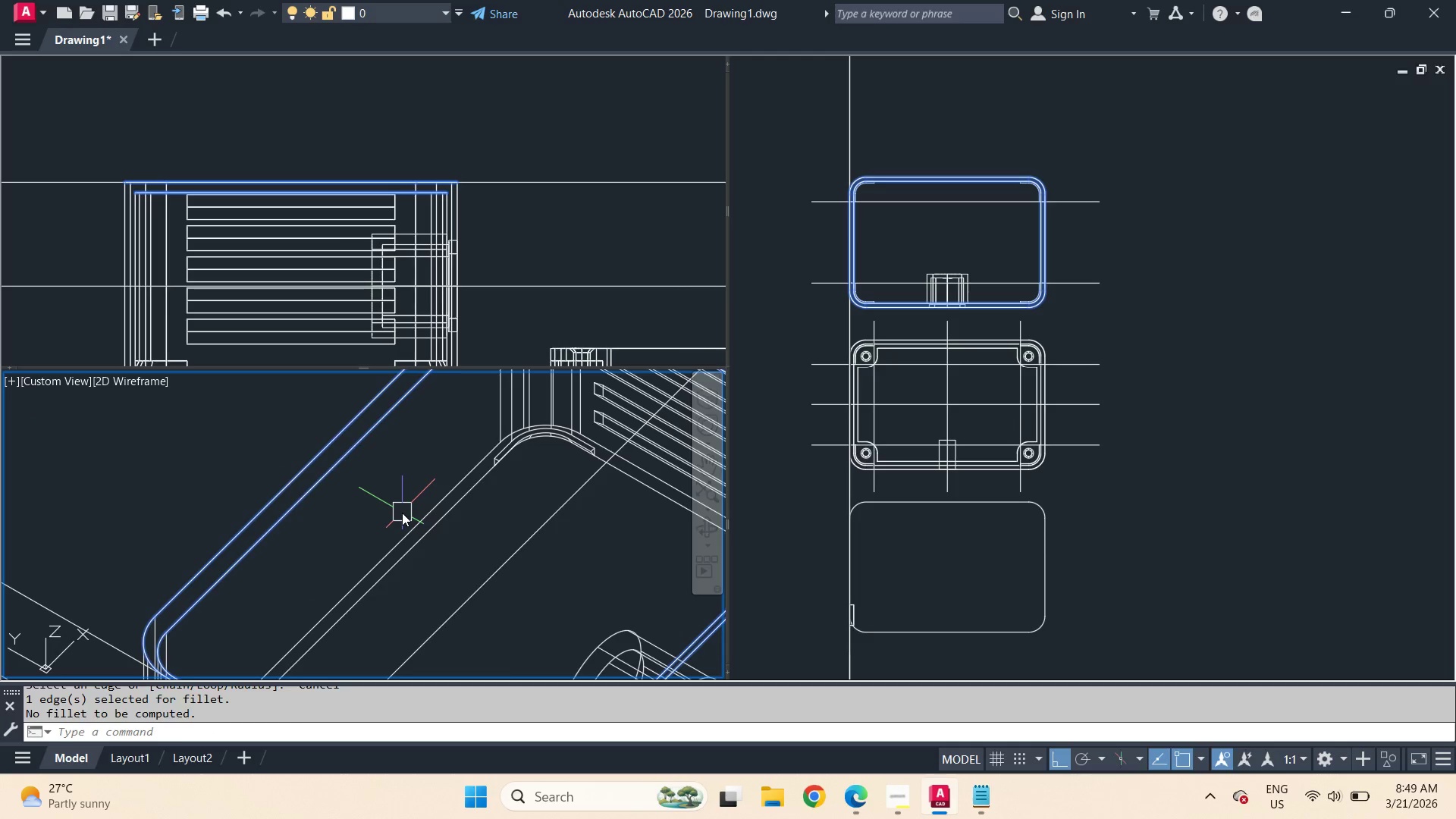 
key(Escape)
 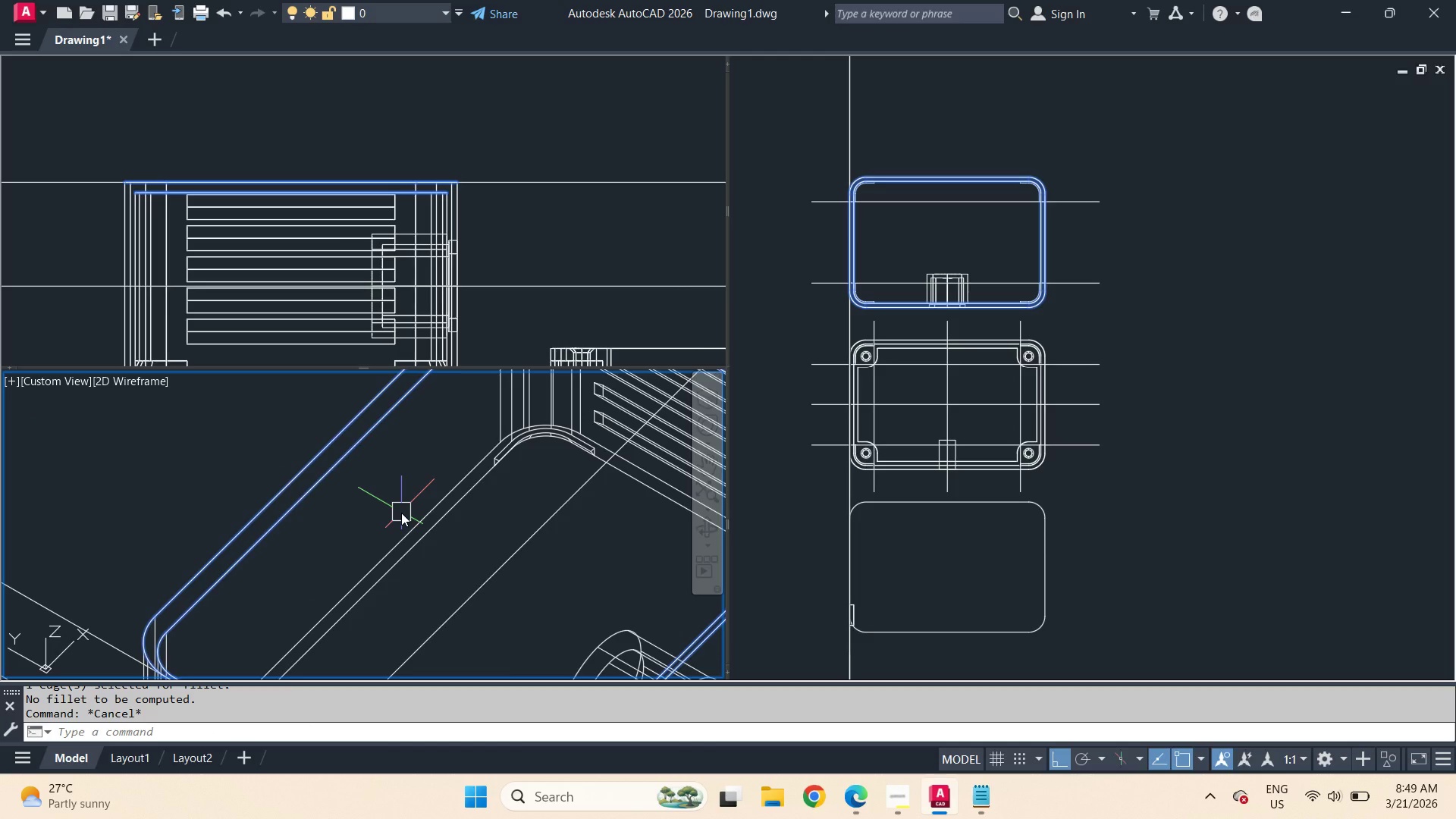 
scroll: coordinate [402, 513], scroll_direction: up, amount: 2.0
 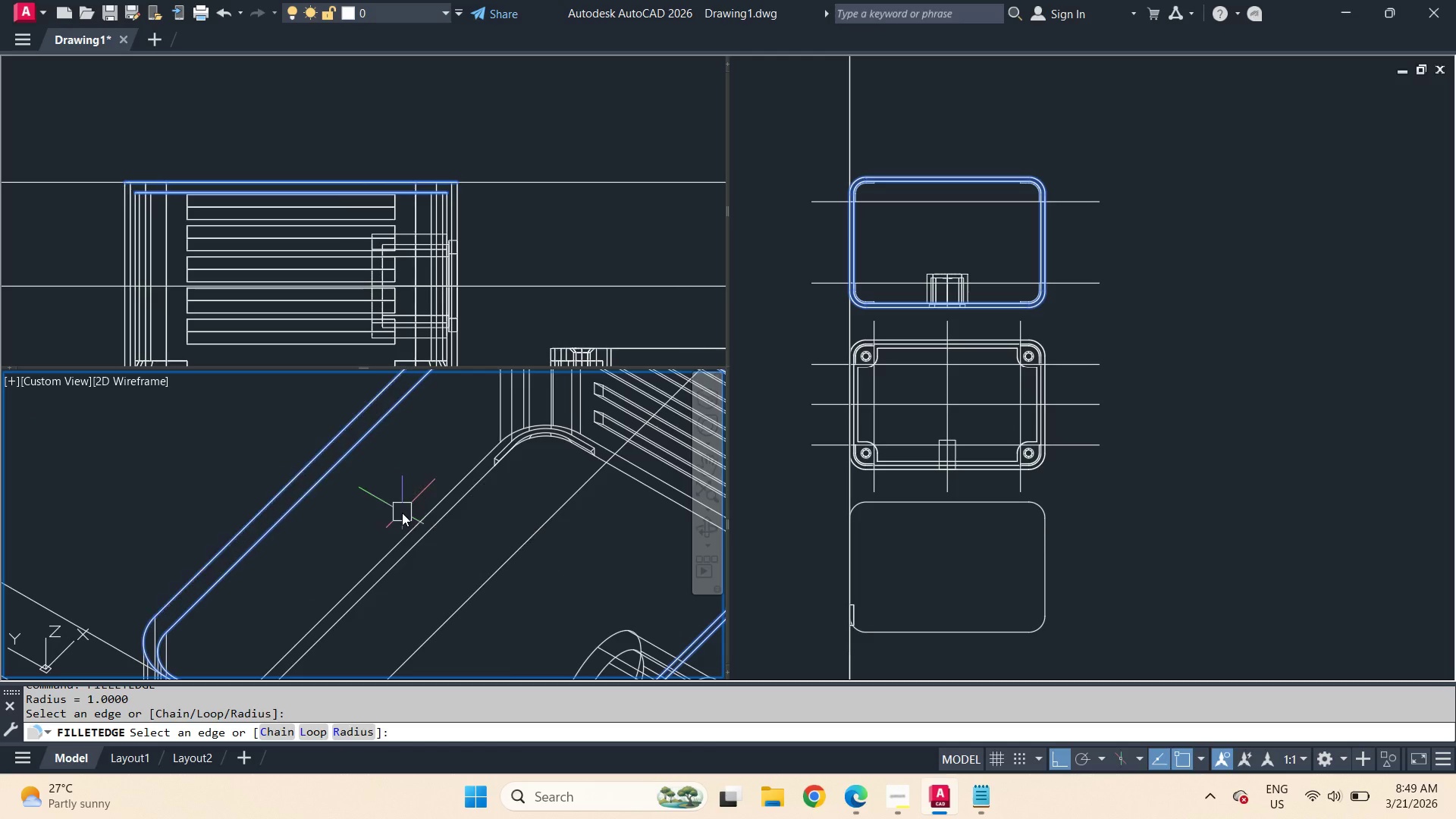 
type(re fil)
 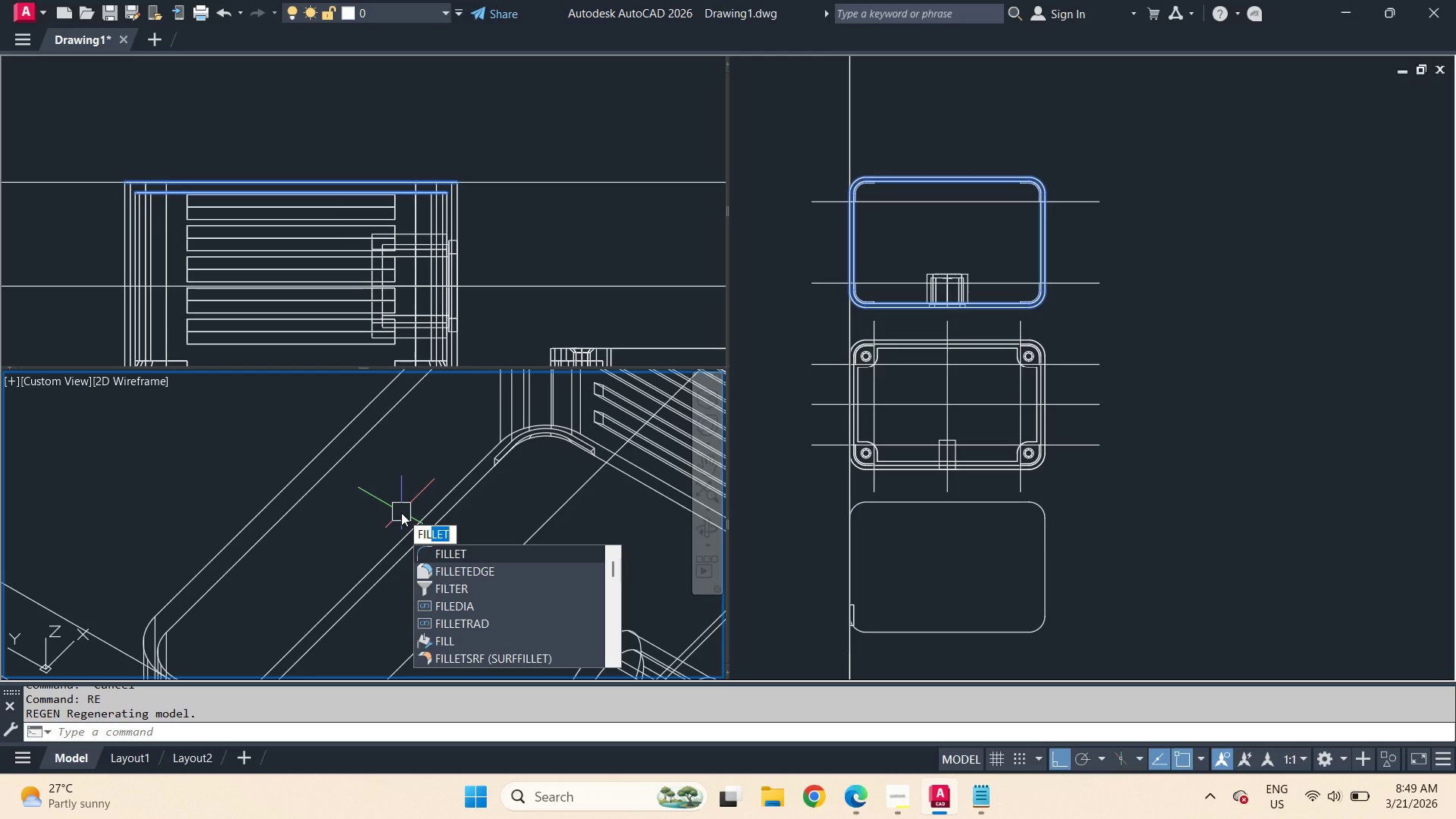 
key(ArrowDown)
 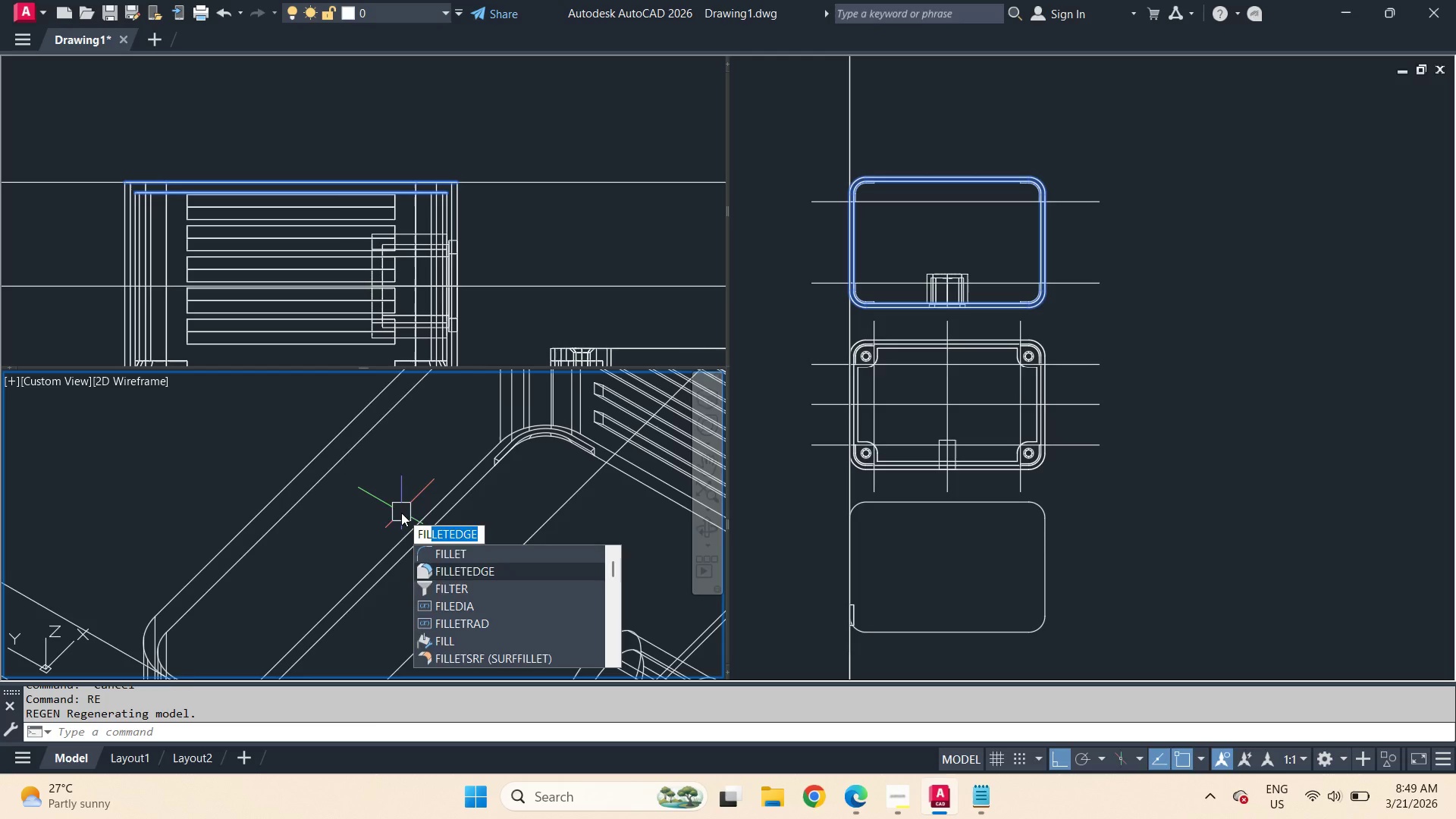 
key(Enter)
 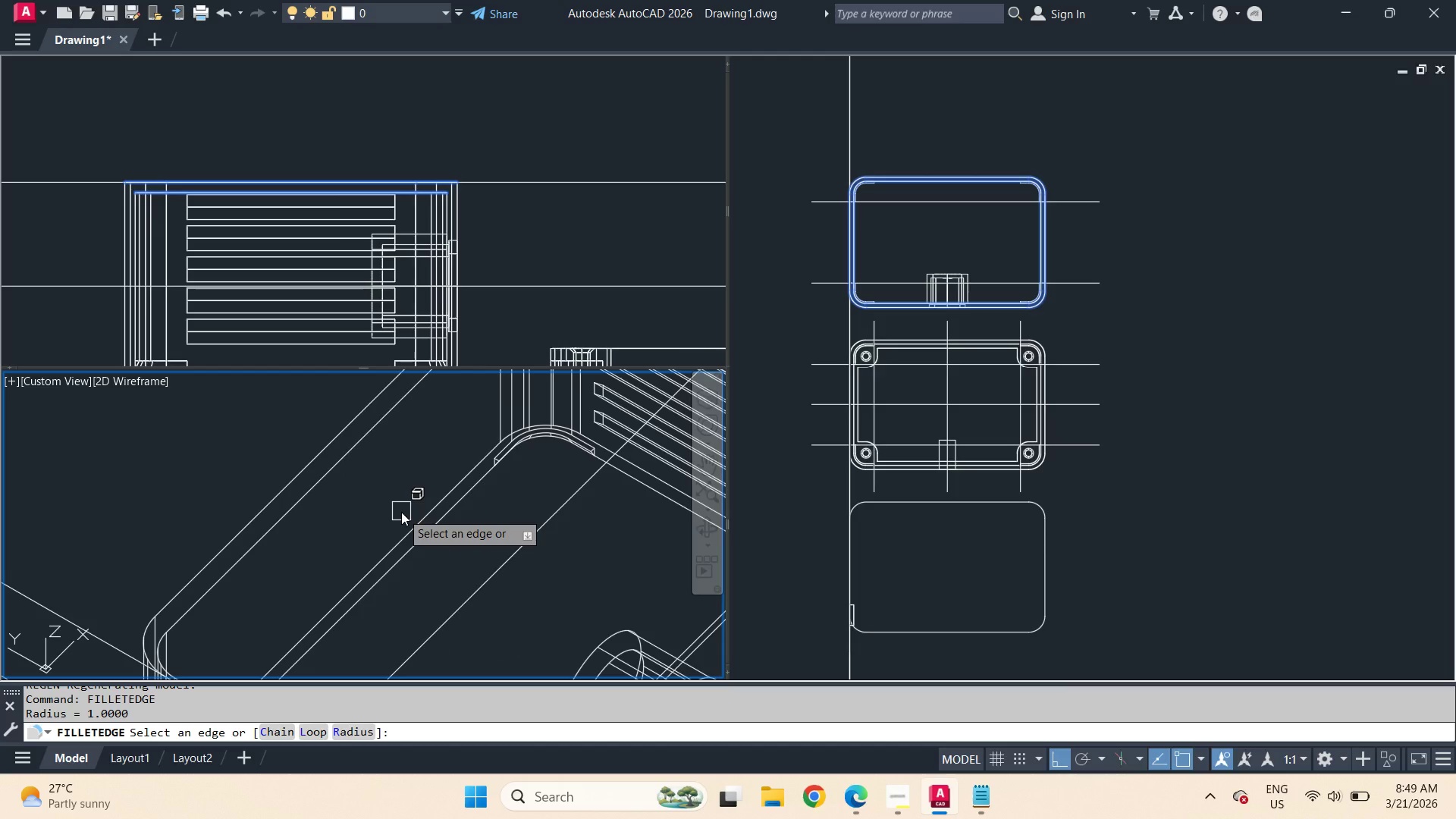 
key(C)
 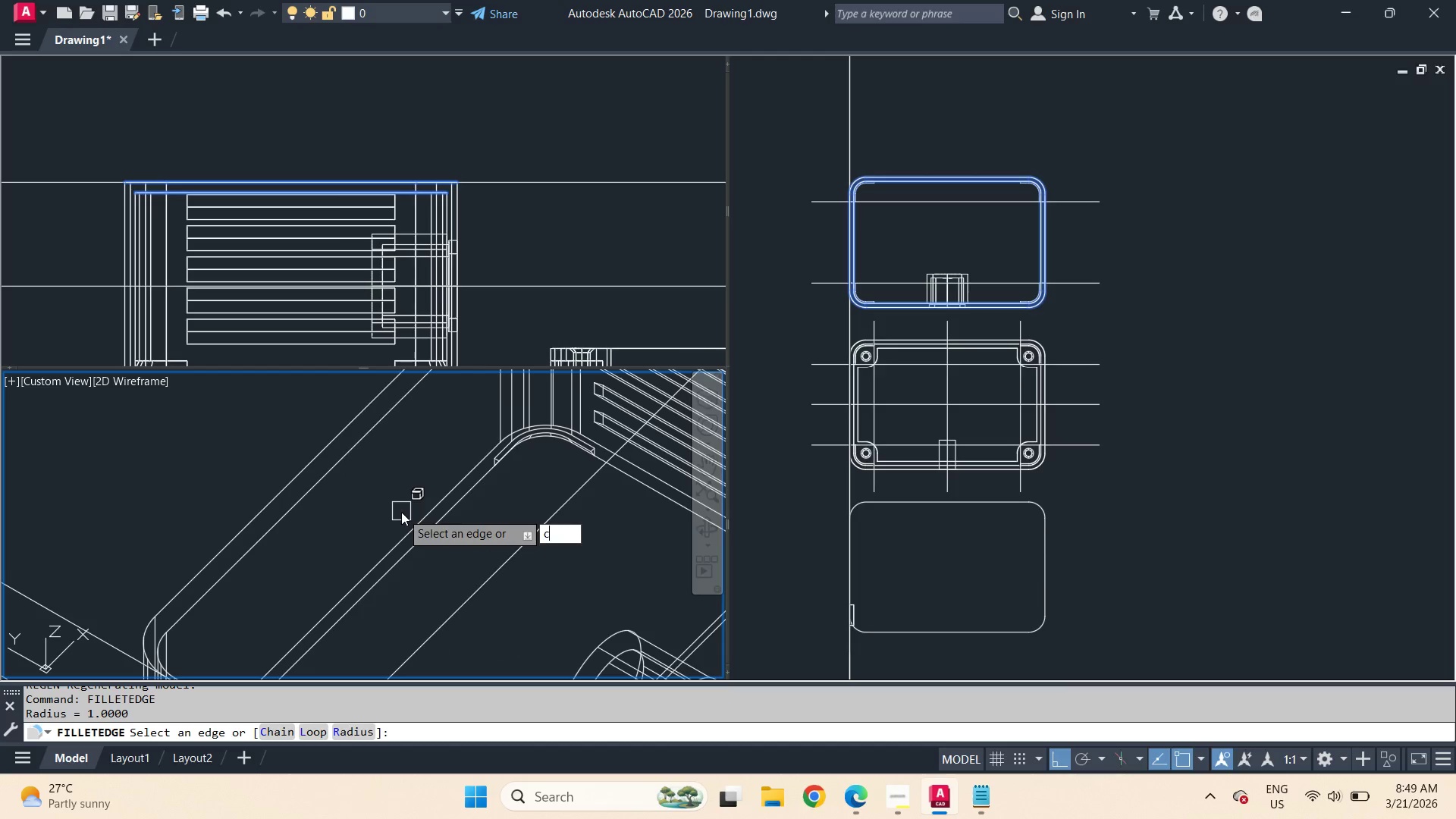 
key(Space)
 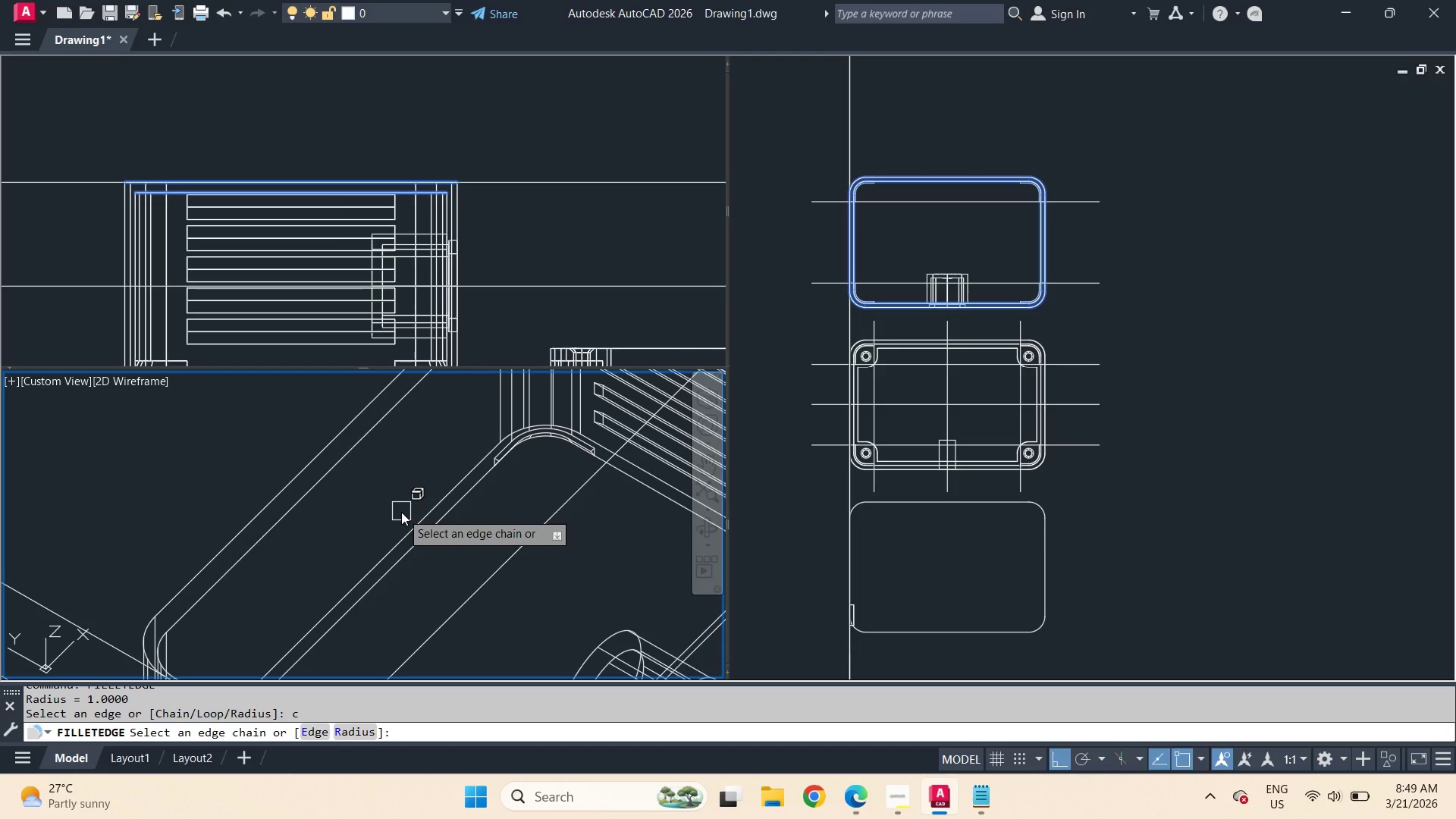 
key(R)
 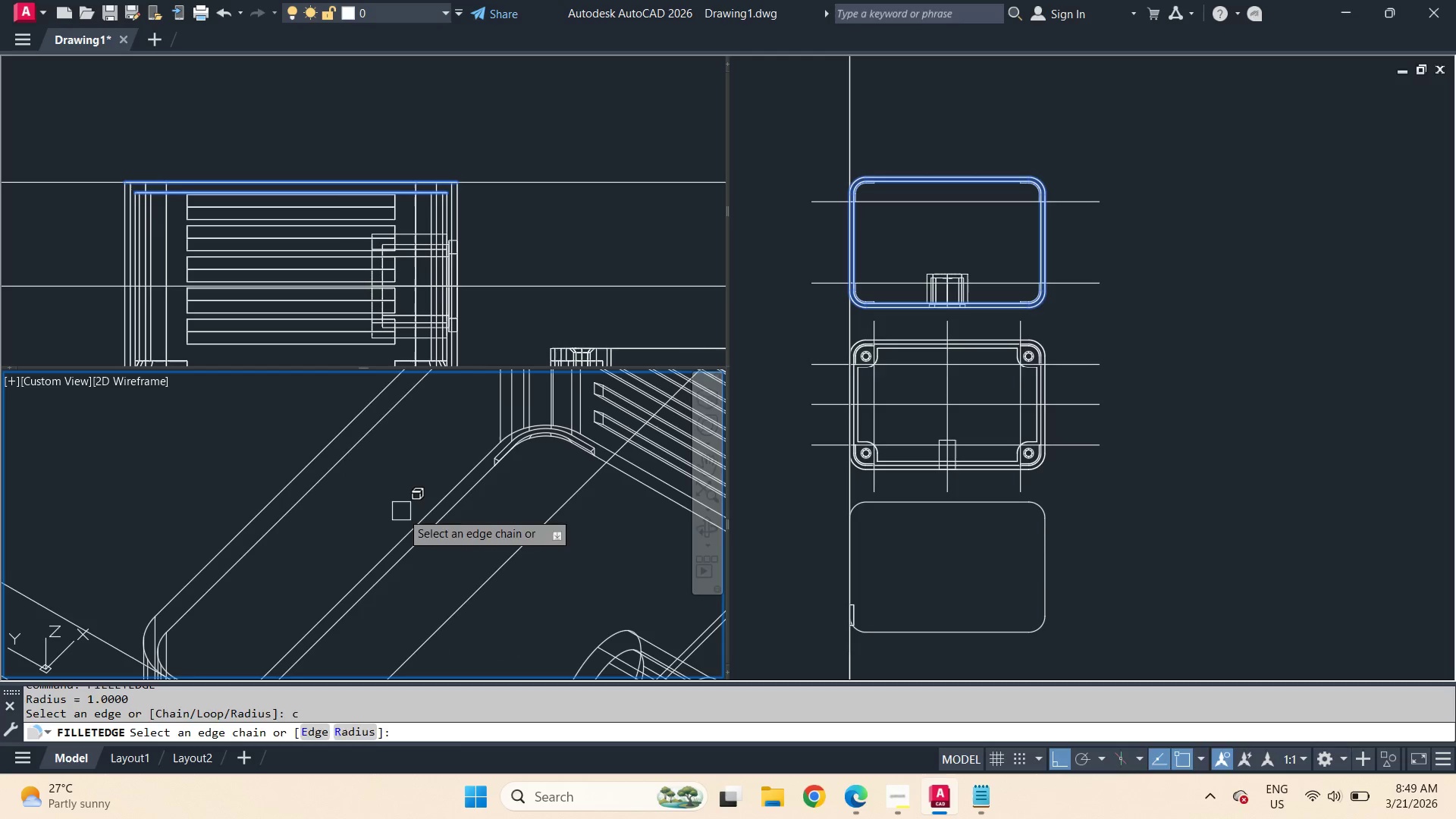 
key(Space)
 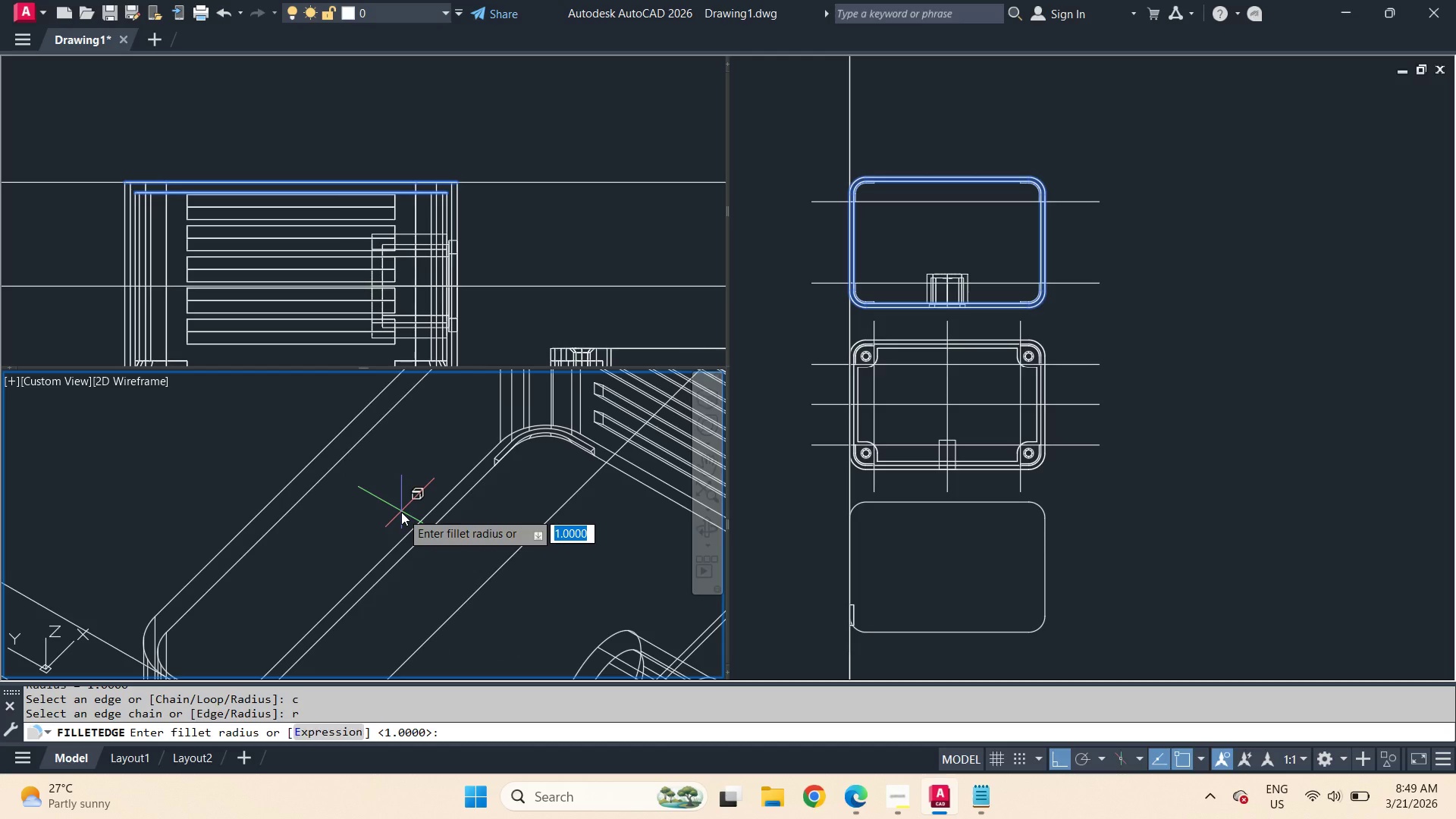 
key(Numpad1)
 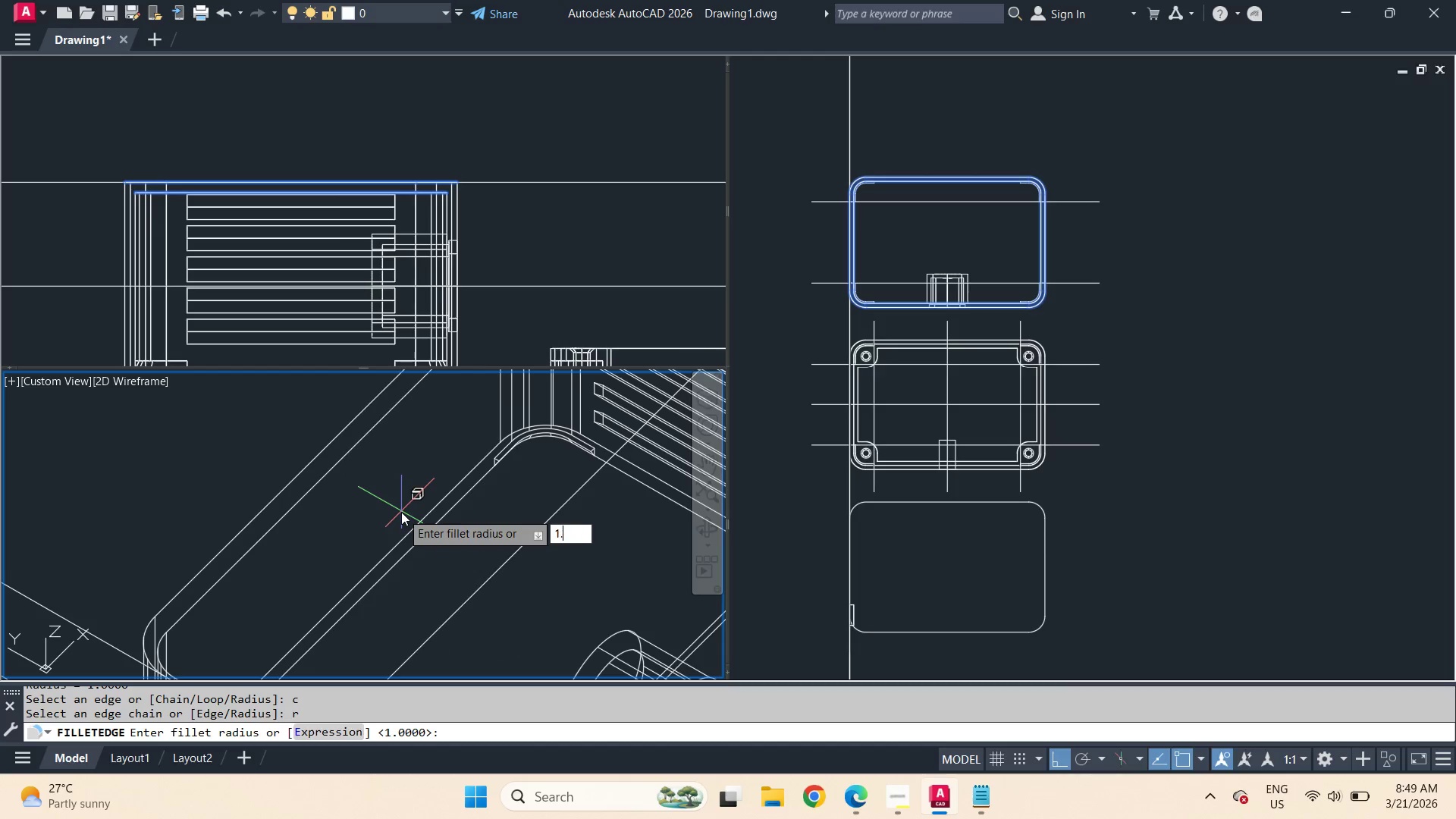 
key(NumpadDecimal)
 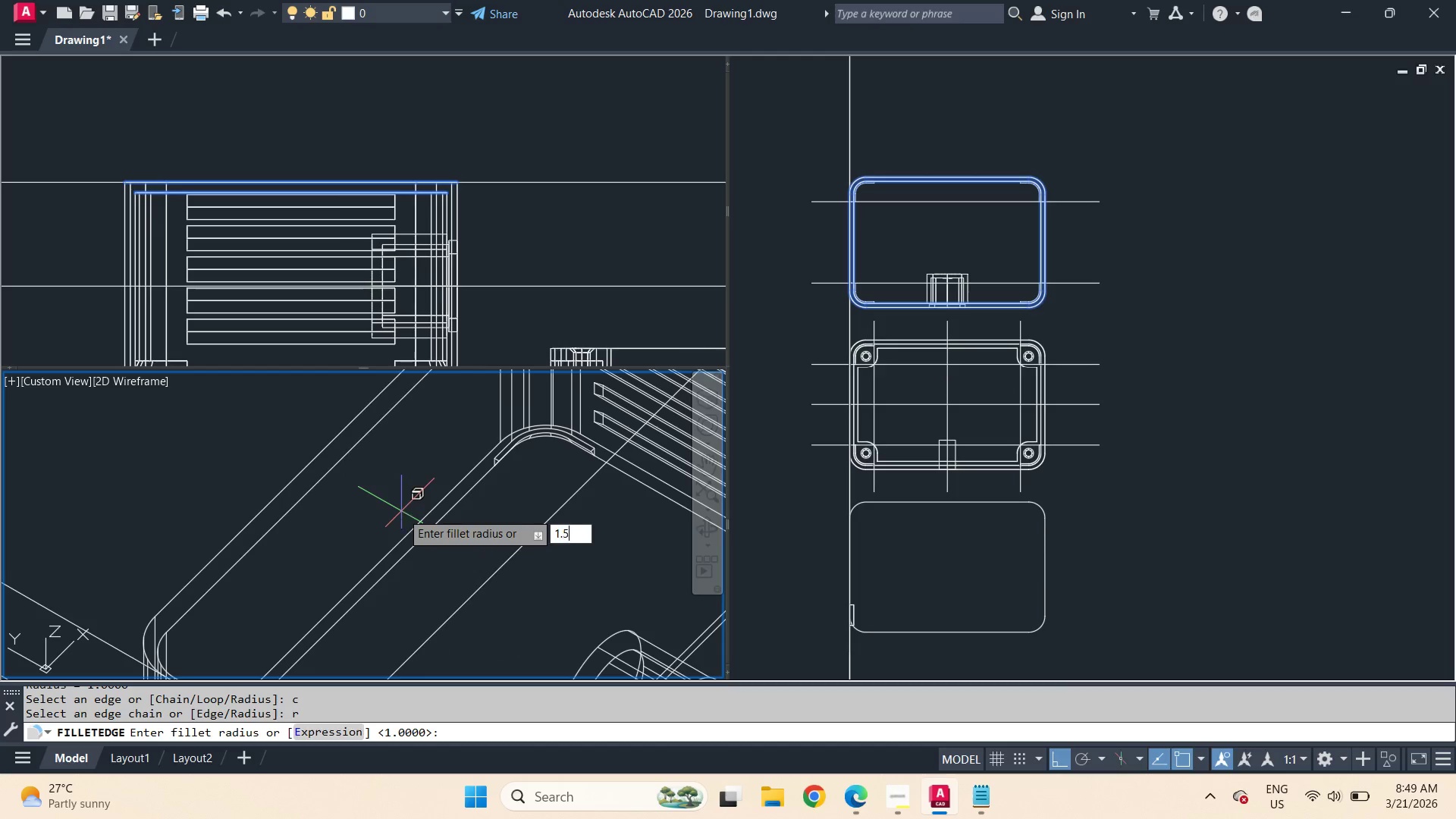 
key(Numpad5)
 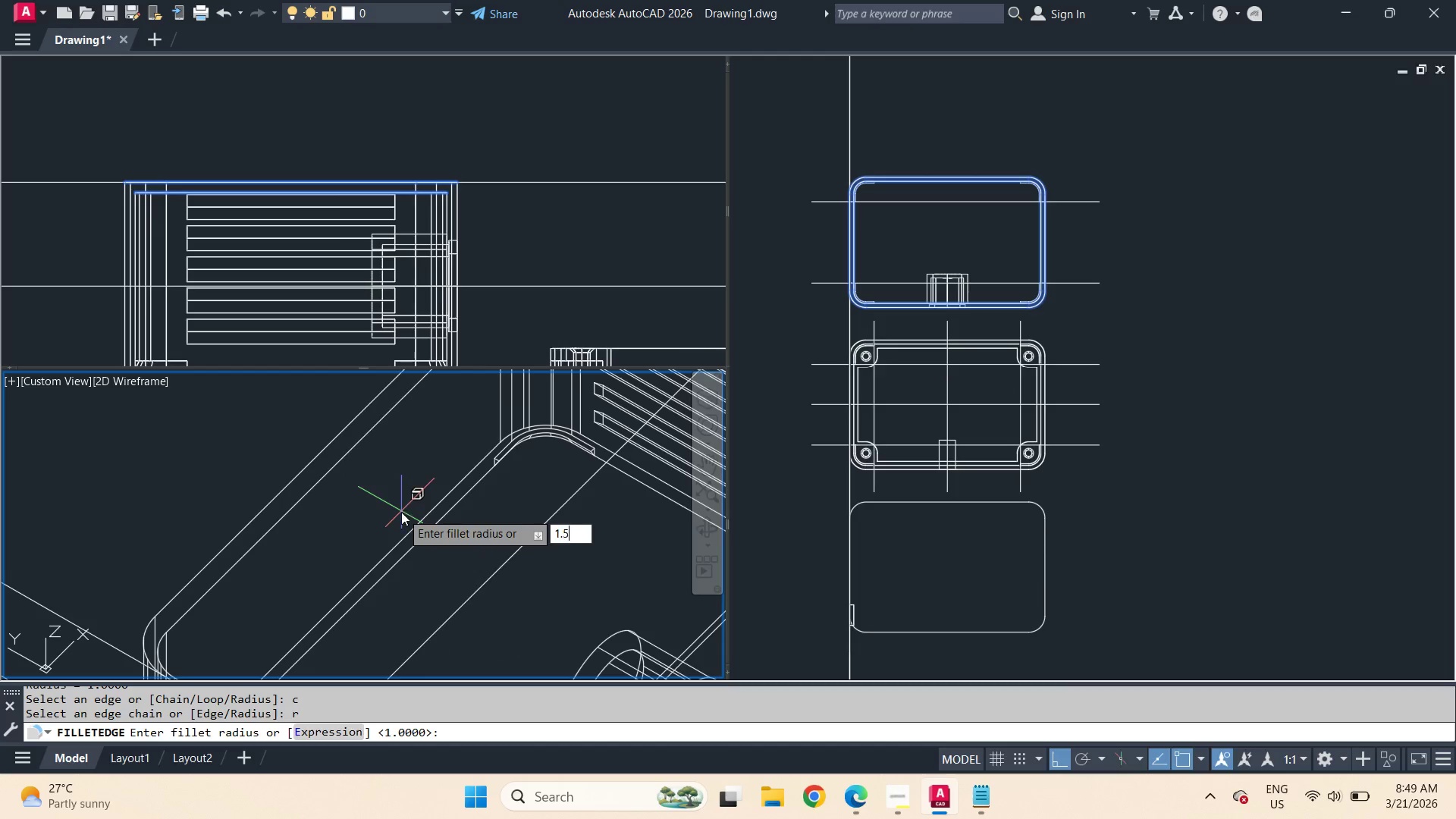 
key(NumpadEnter)
 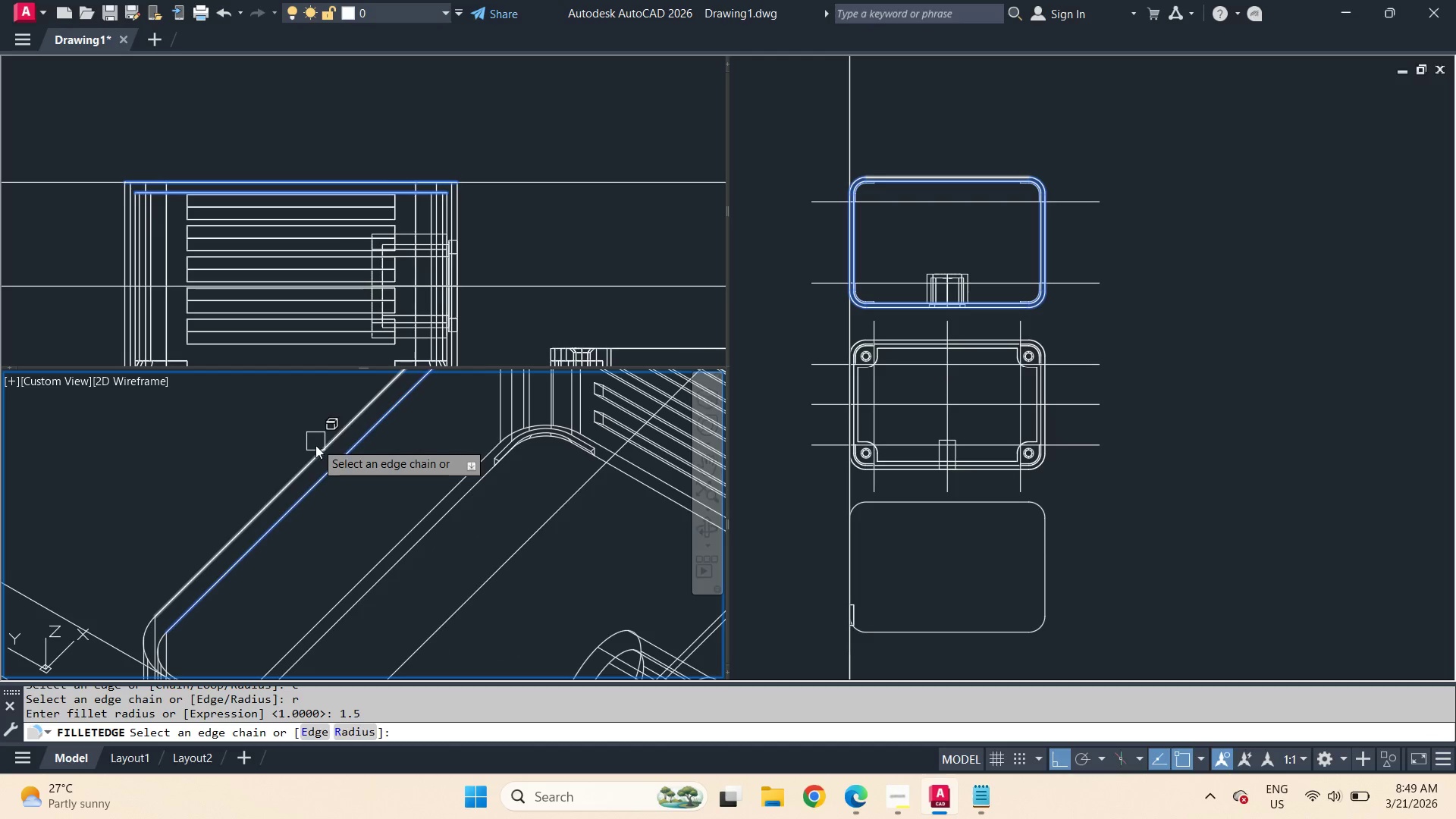 
left_click([318, 450])
 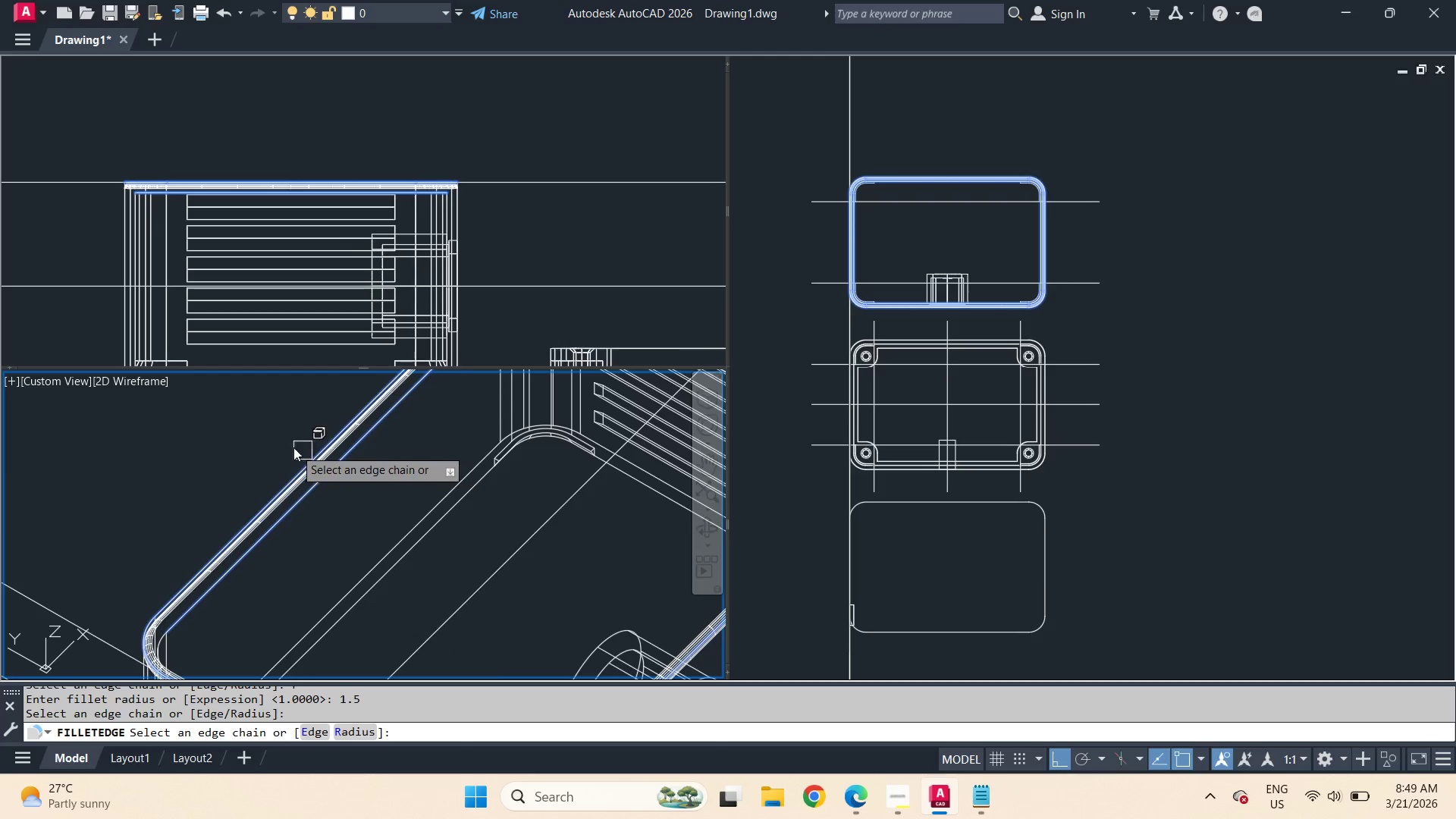 
scroll: coordinate [293, 447], scroll_direction: down, amount: 2.0
 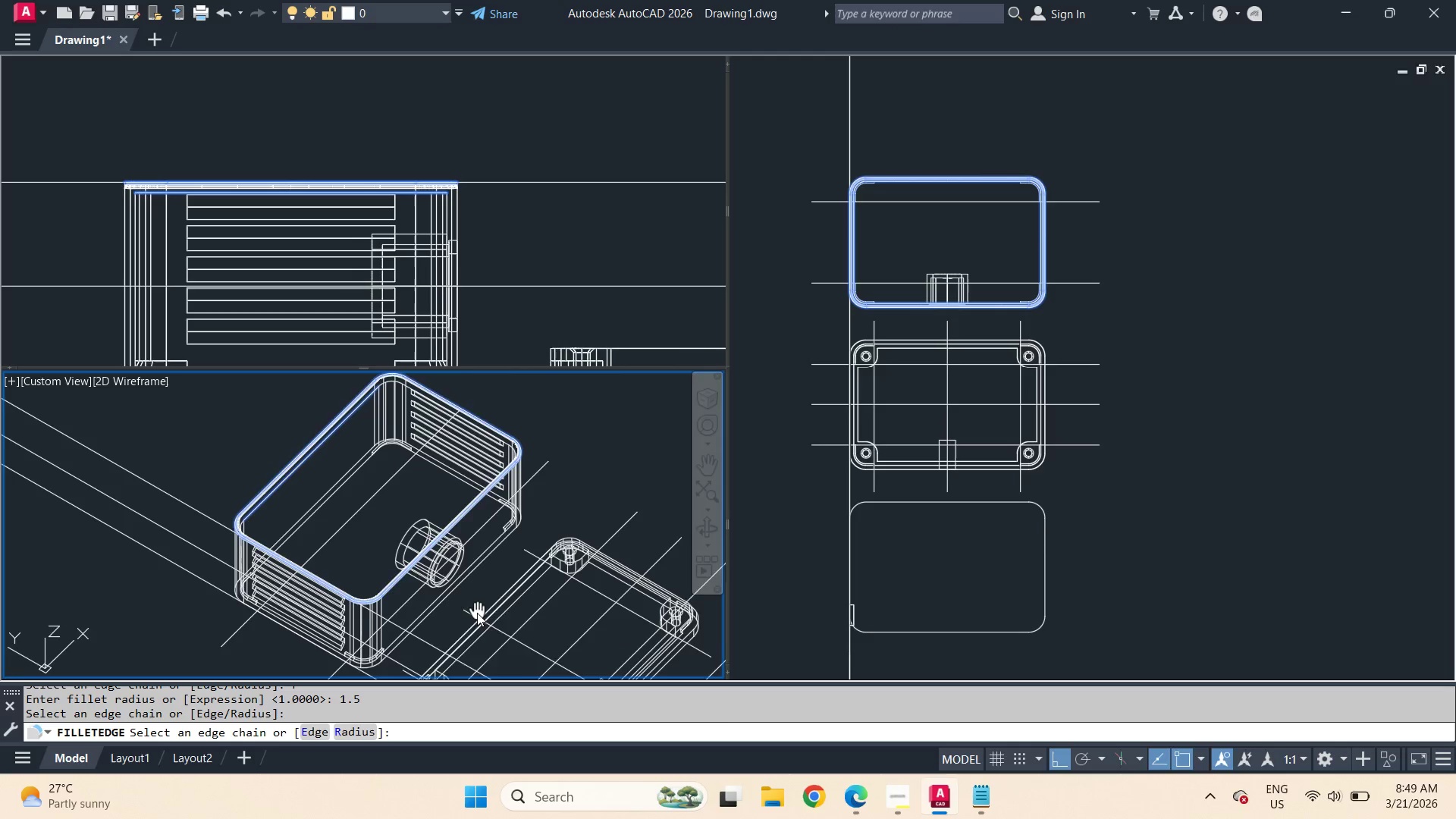 
scroll: coordinate [484, 534], scroll_direction: up, amount: 2.0
 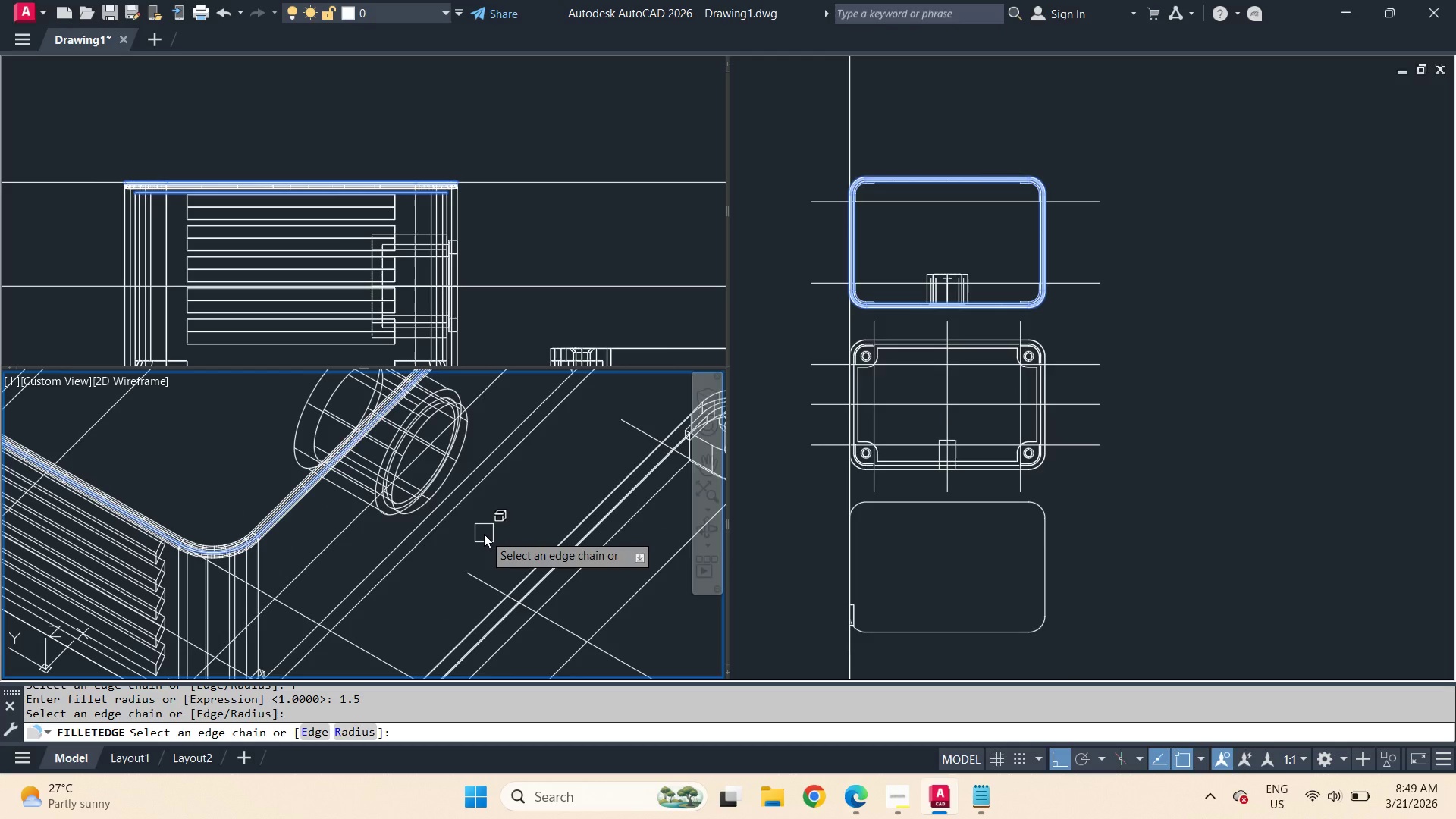 
wait(6.41)
 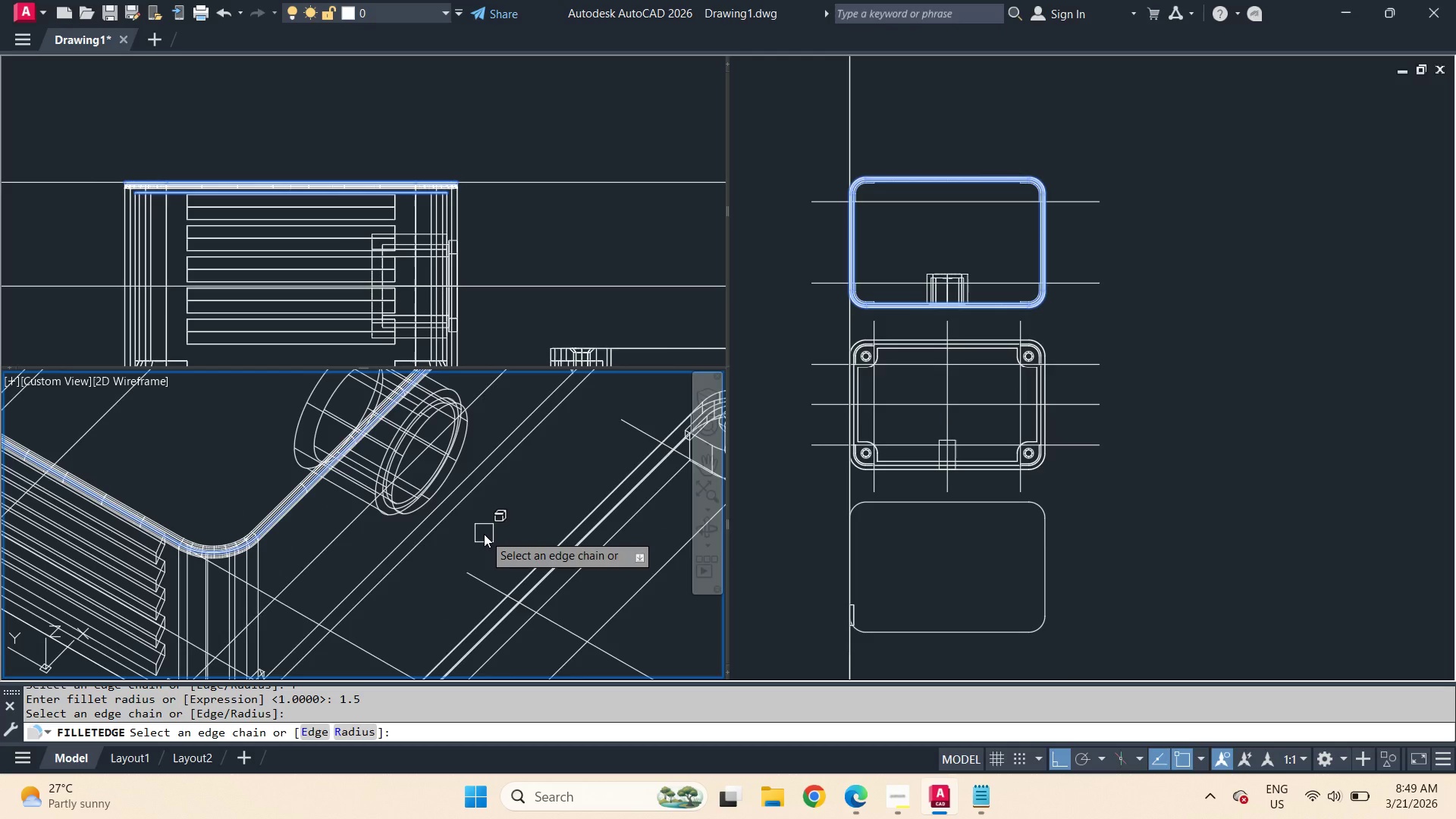 
scroll: coordinate [484, 534], scroll_direction: down, amount: 2.0
 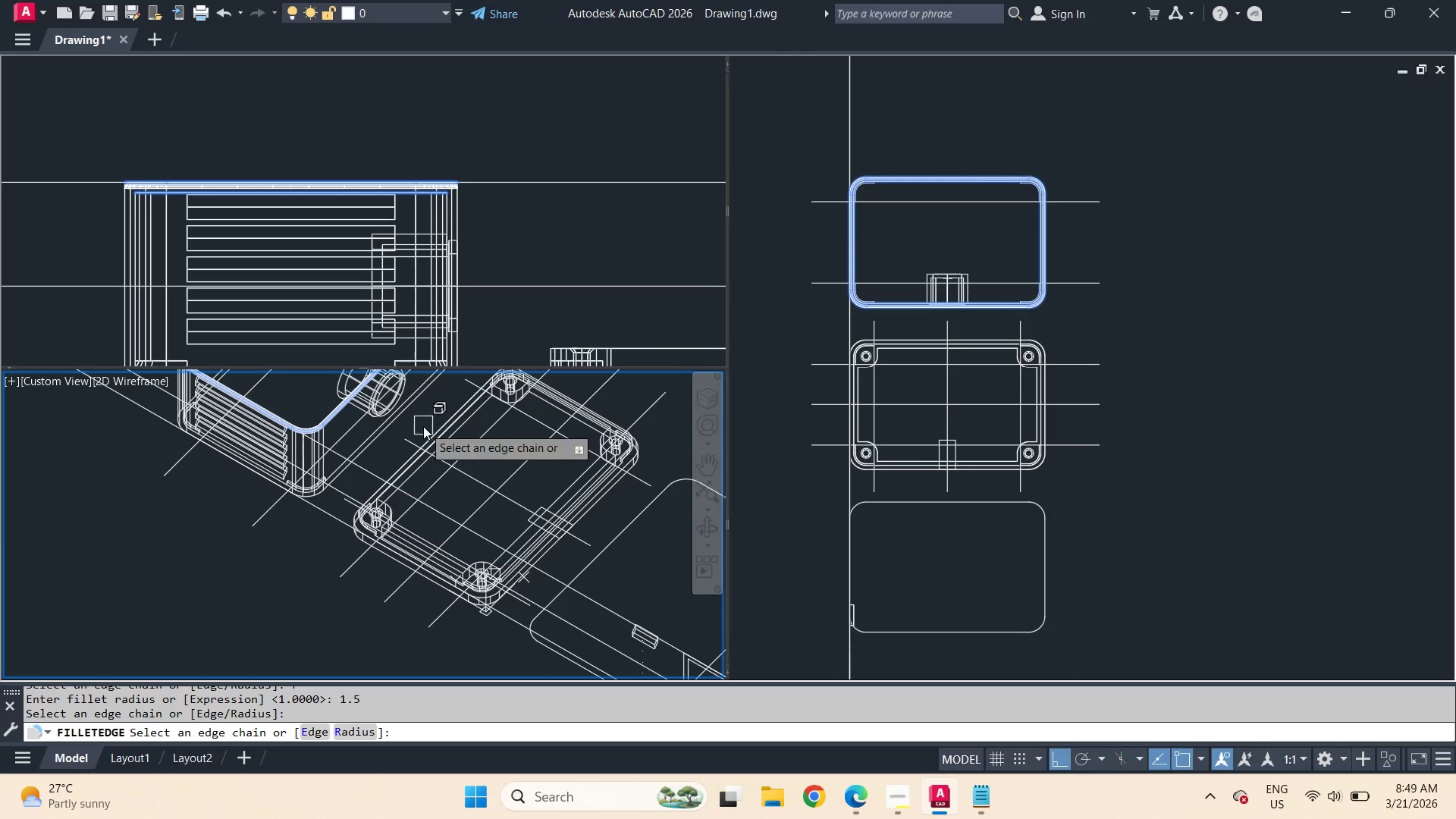 
scroll: coordinate [366, 572], scroll_direction: up, amount: 3.0
 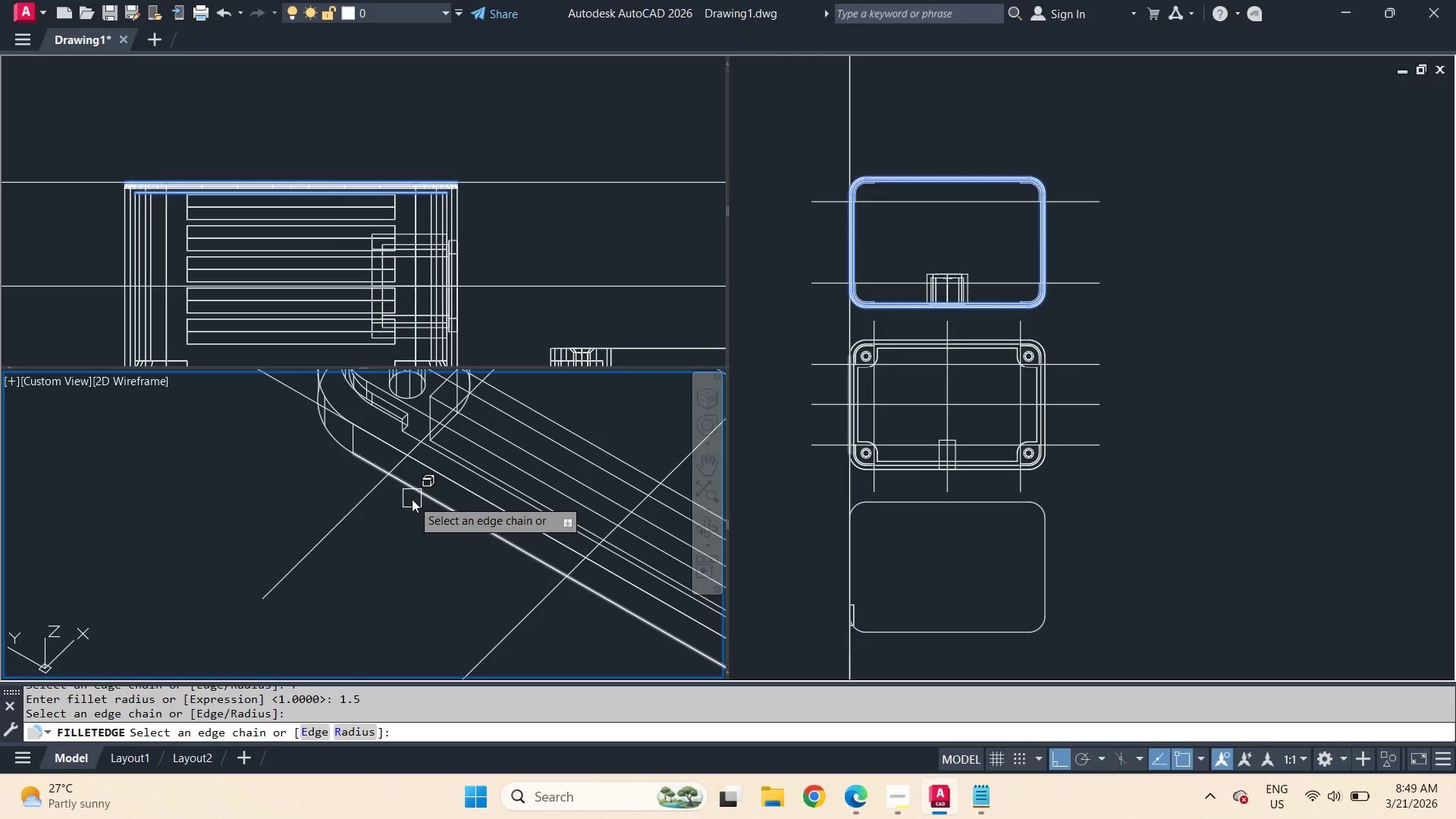 
key(Space)
 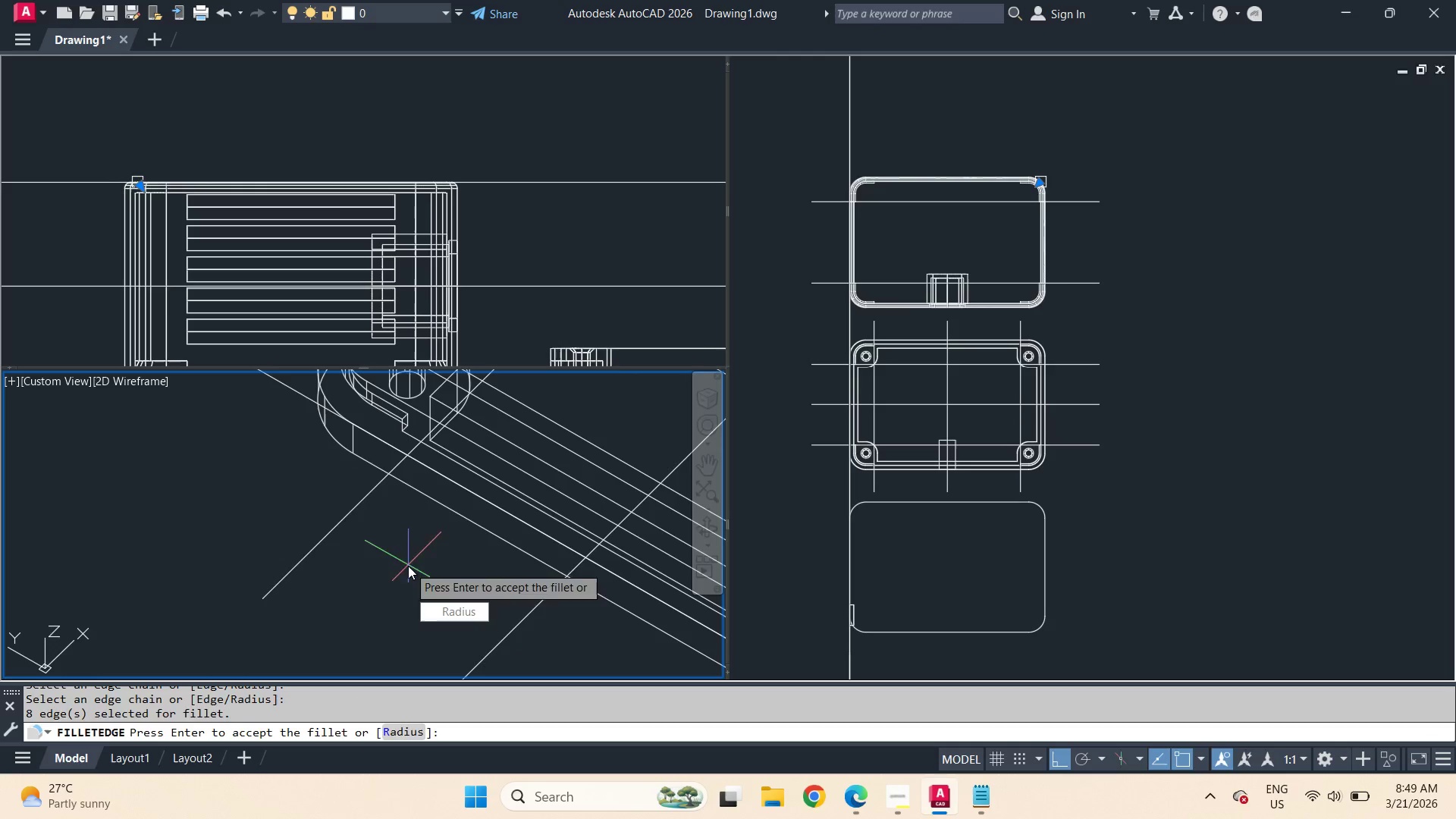 
key(Space)
 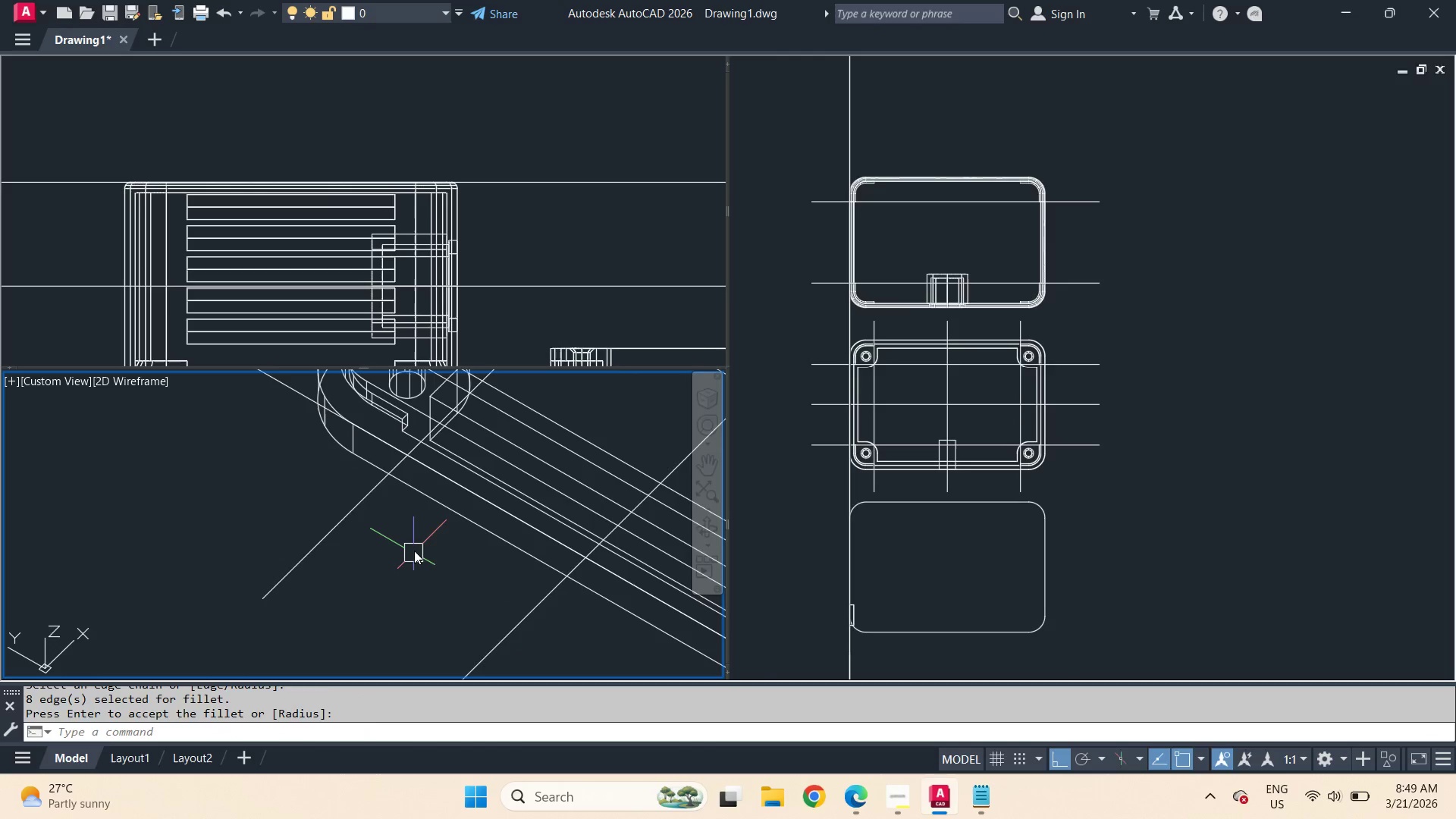 
key(Space)
 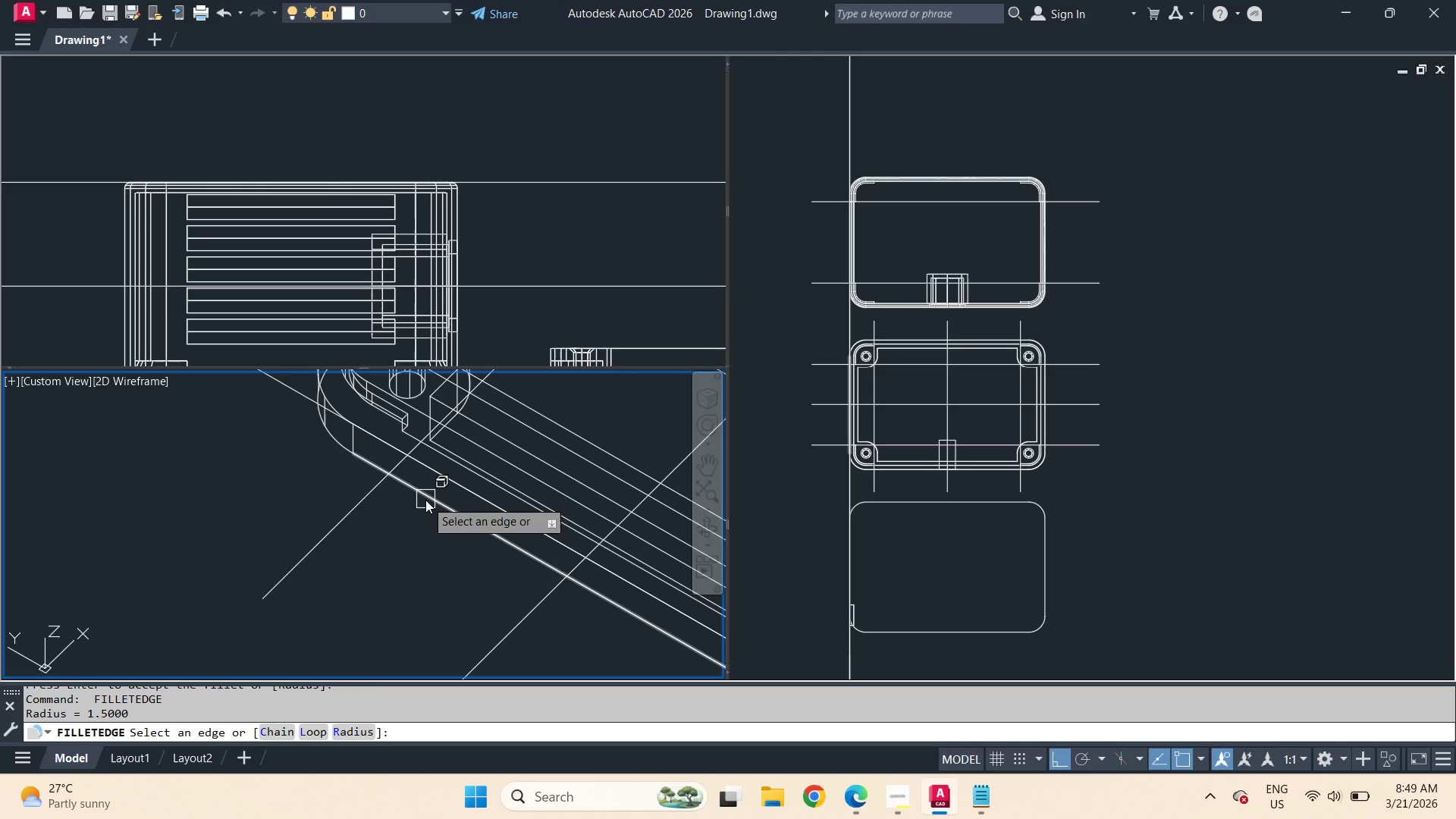 
key(C)
 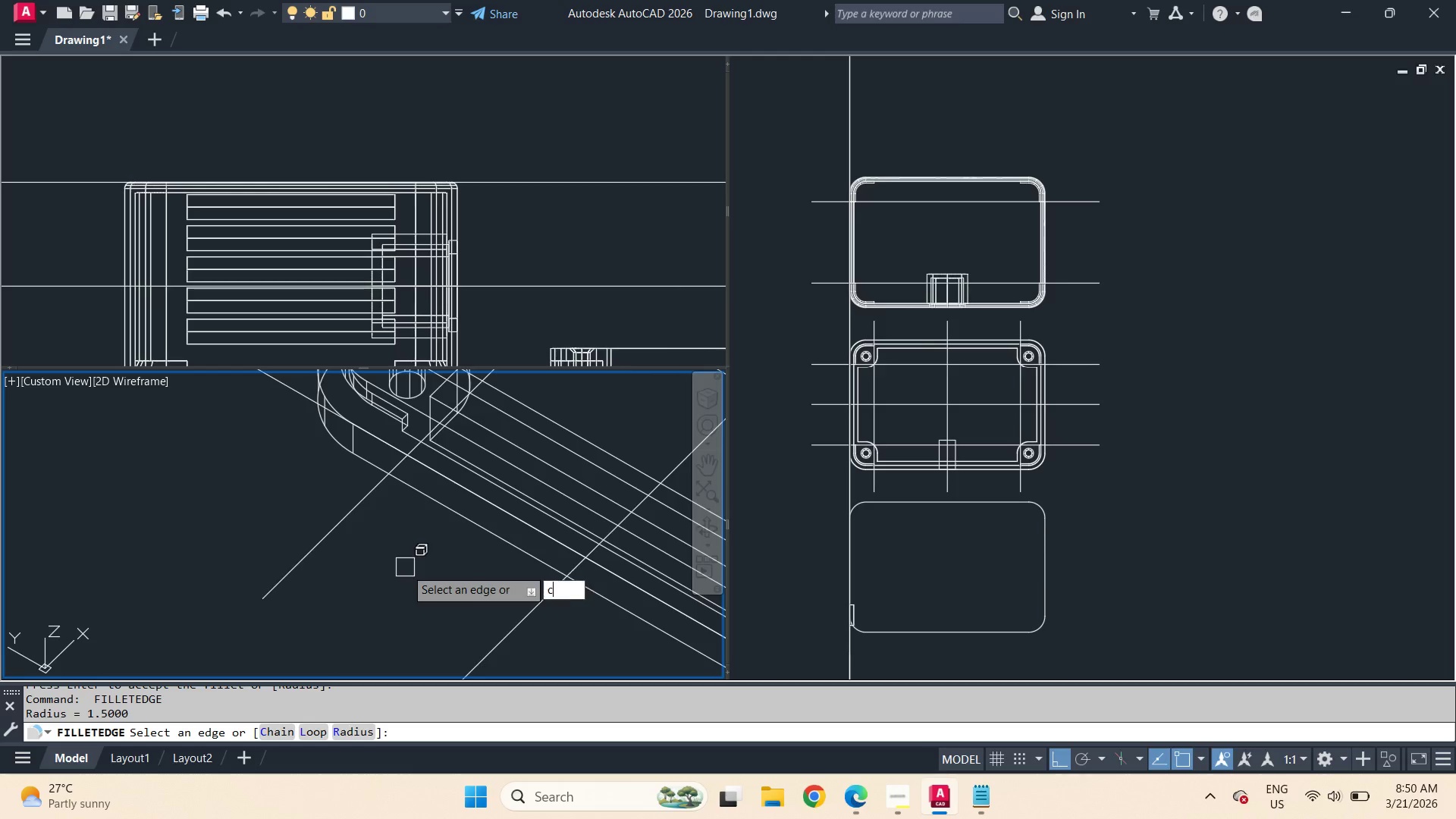 
key(Space)
 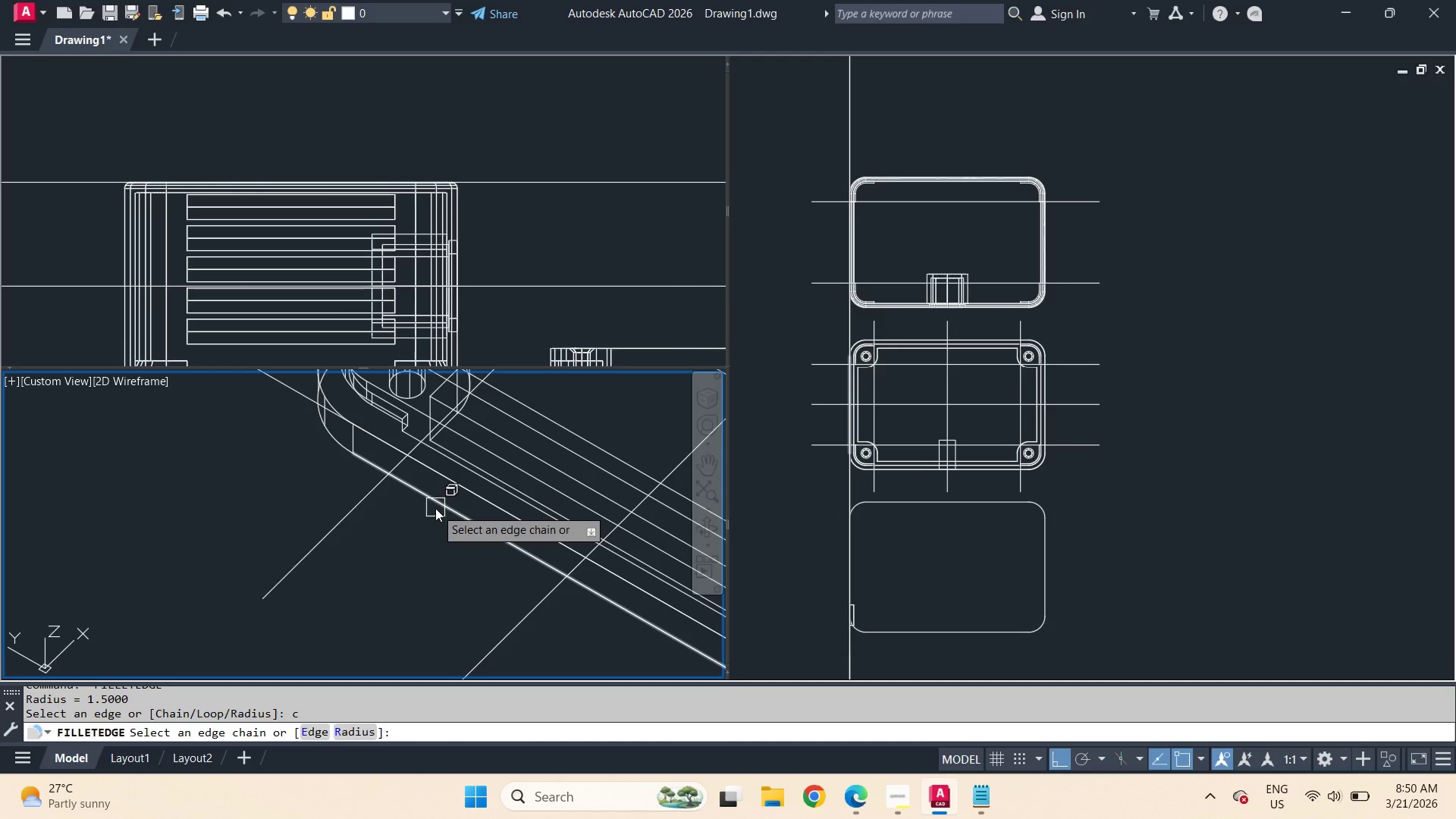 
left_click([435, 508])
 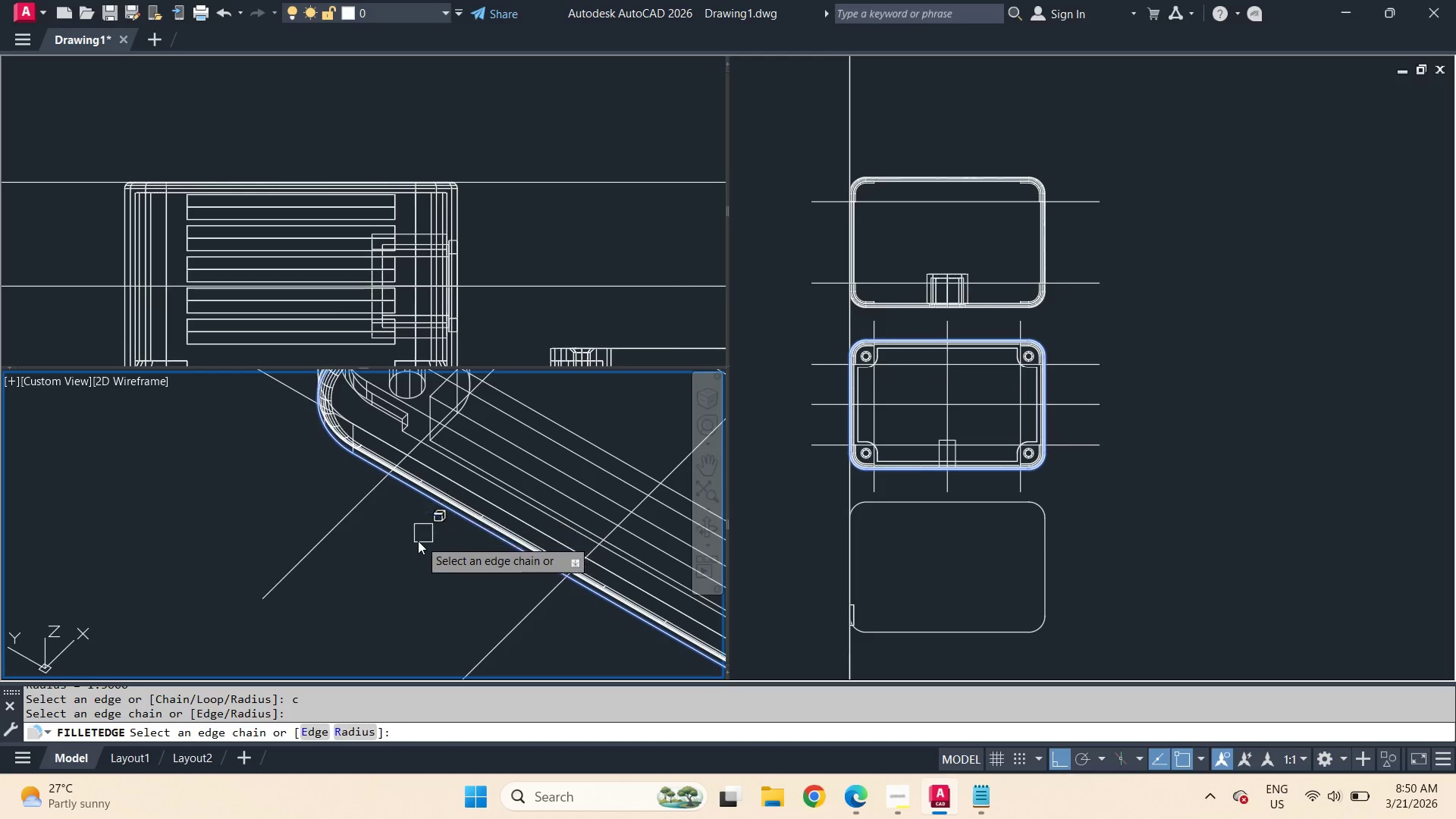 
key(Space)
 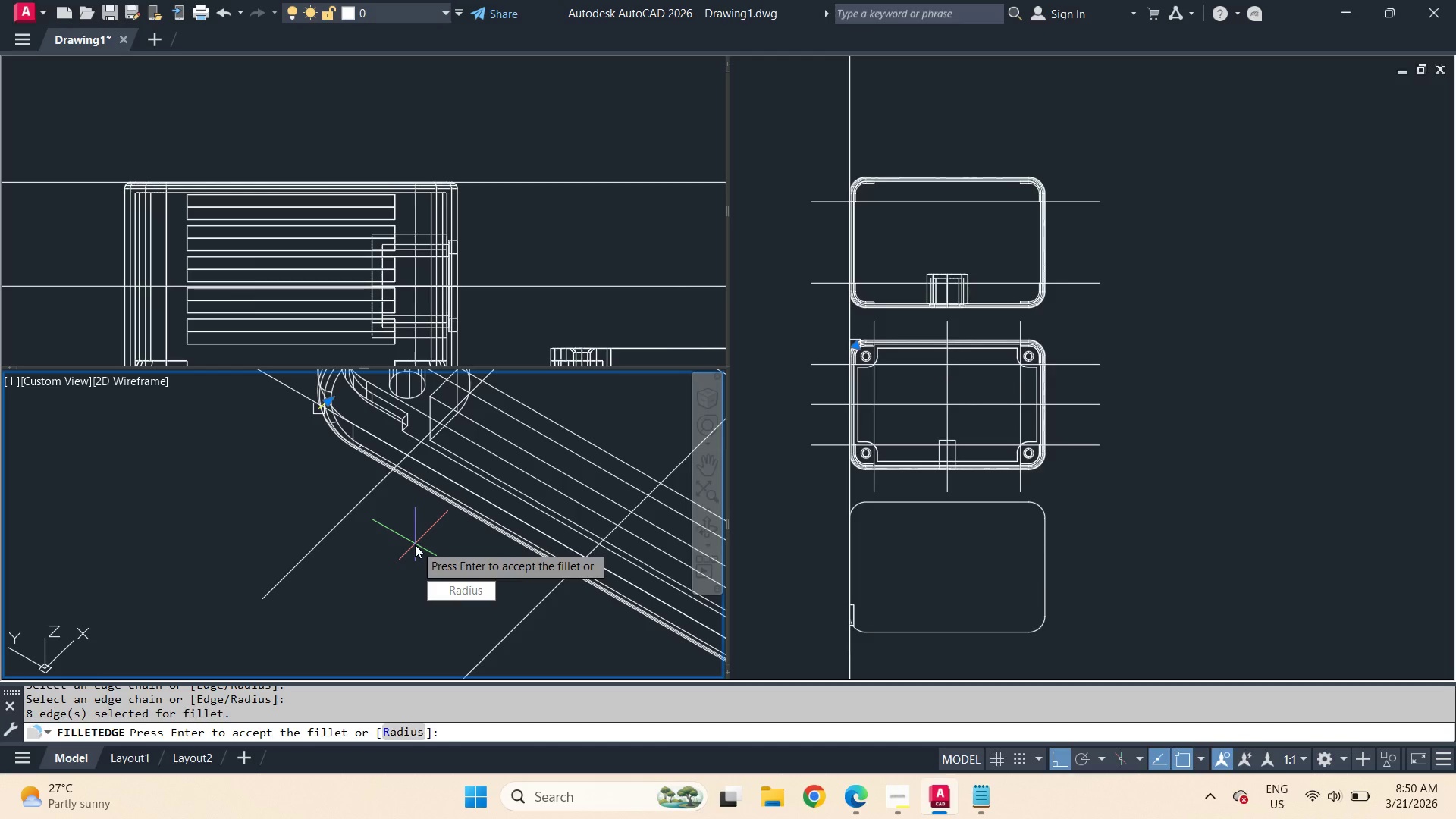 
key(Space)
 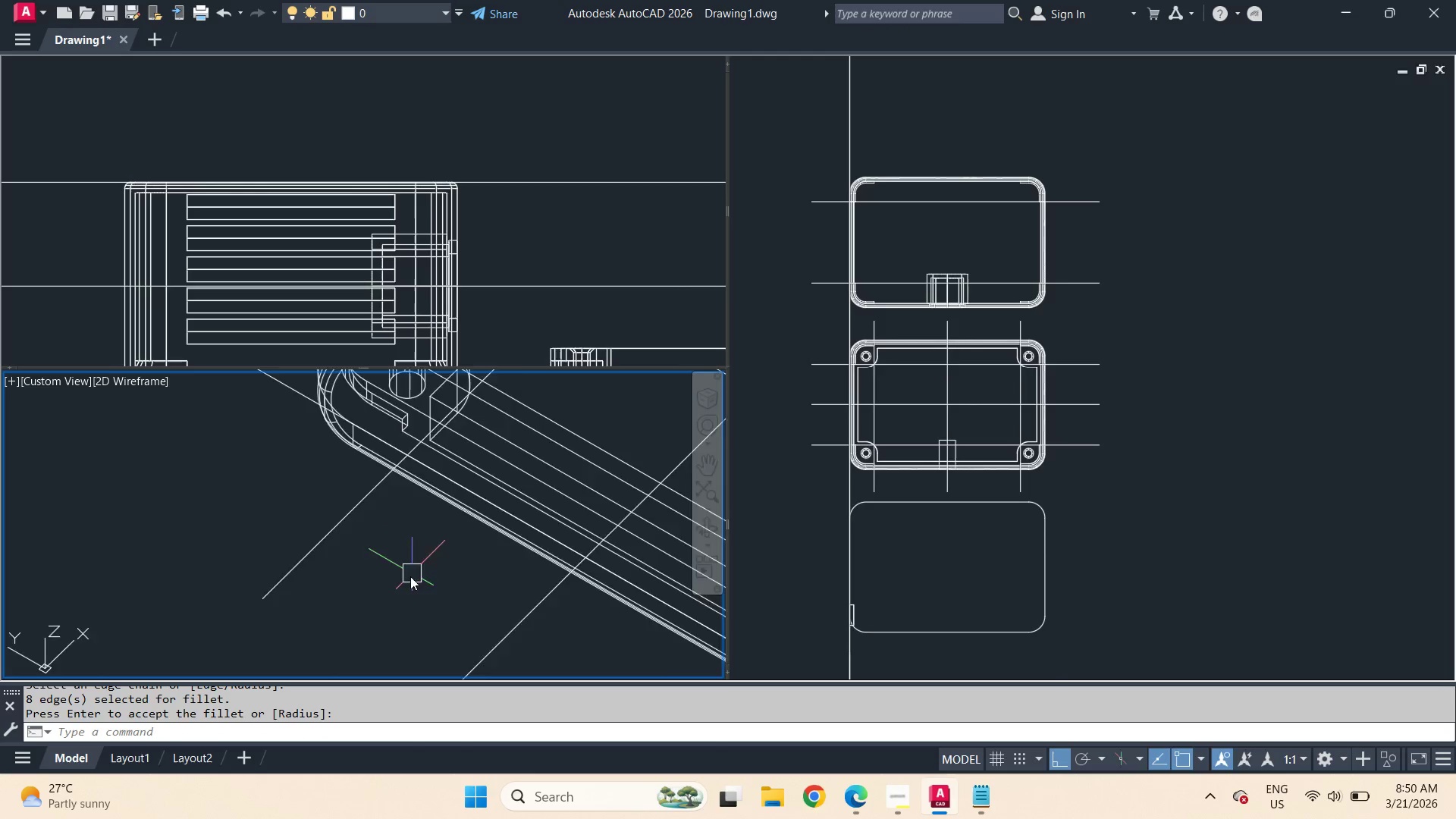 
scroll: coordinate [410, 579], scroll_direction: down, amount: 3.0
 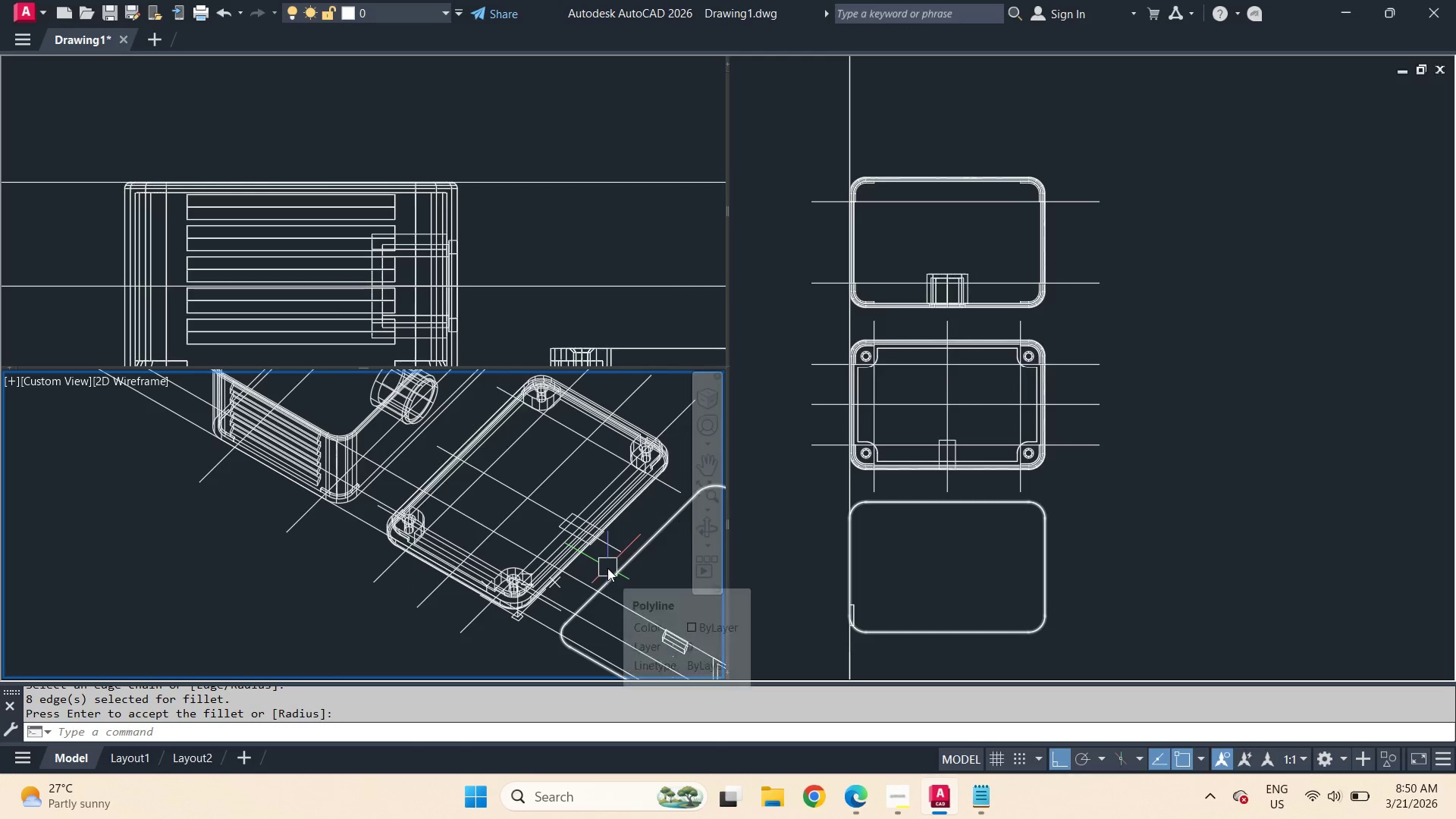 
type(vs s )
 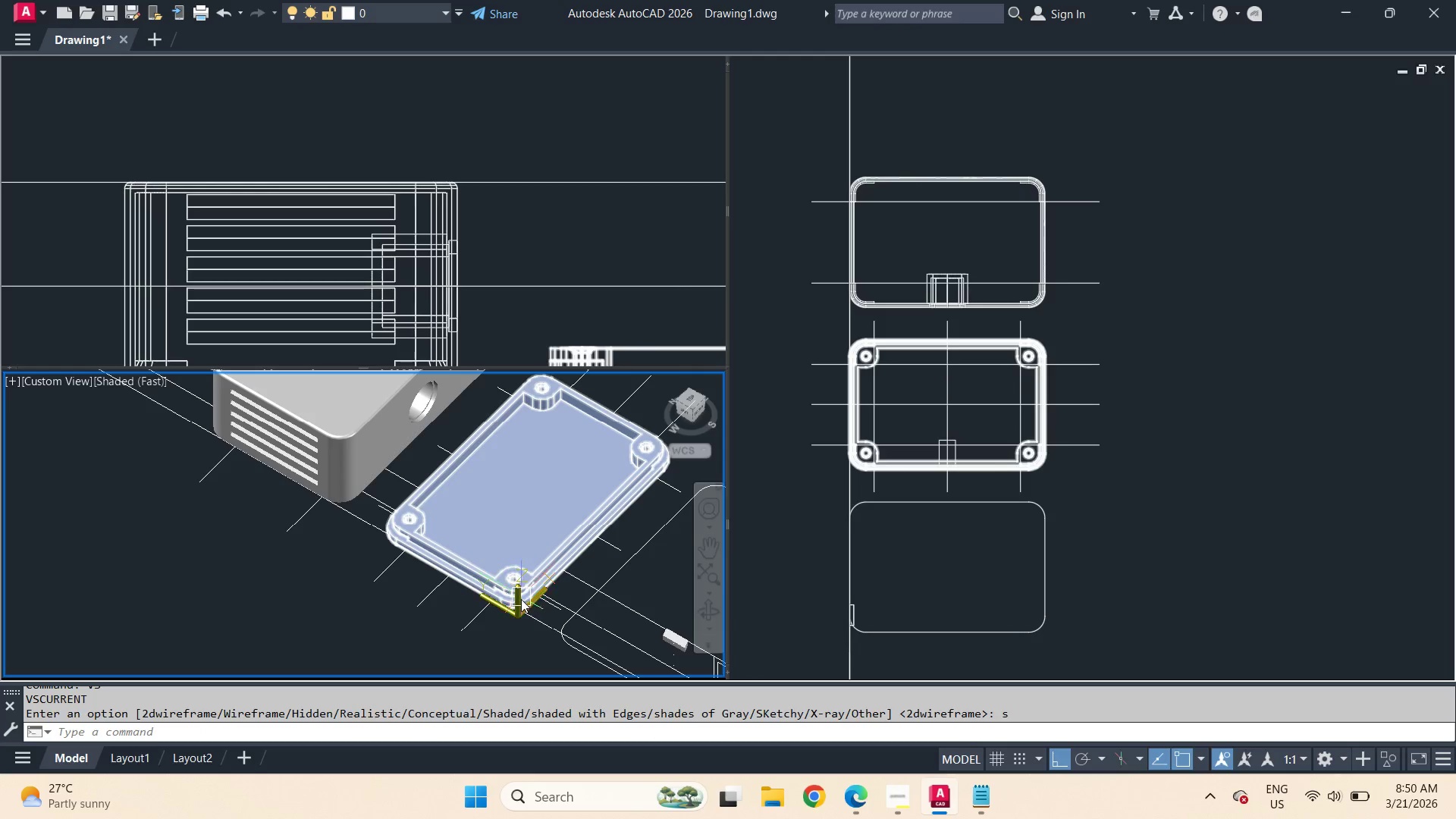 
hold_key(key=ShiftLeft, duration=7.45)
 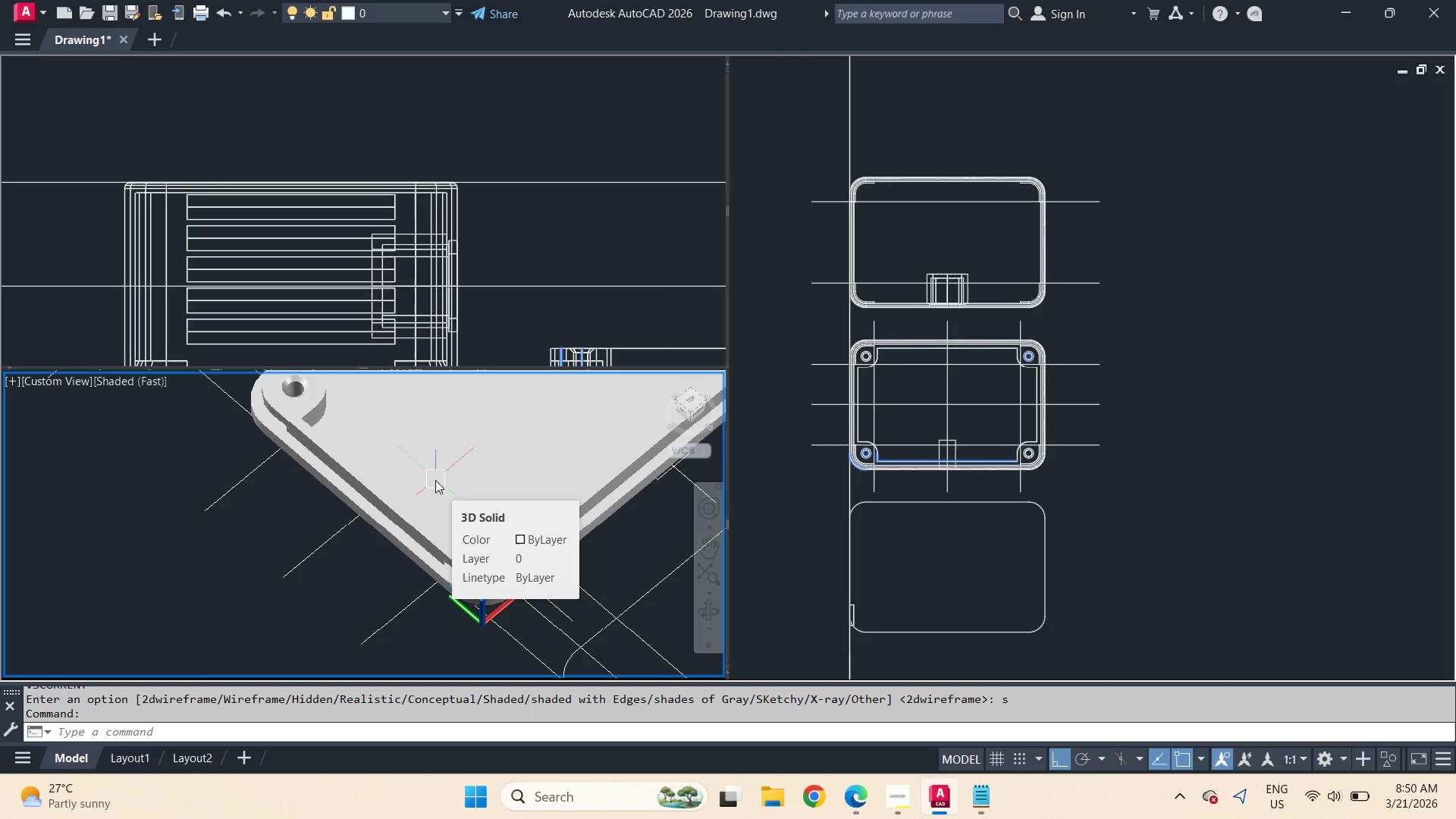 
scroll: coordinate [525, 623], scroll_direction: up, amount: 2.0
 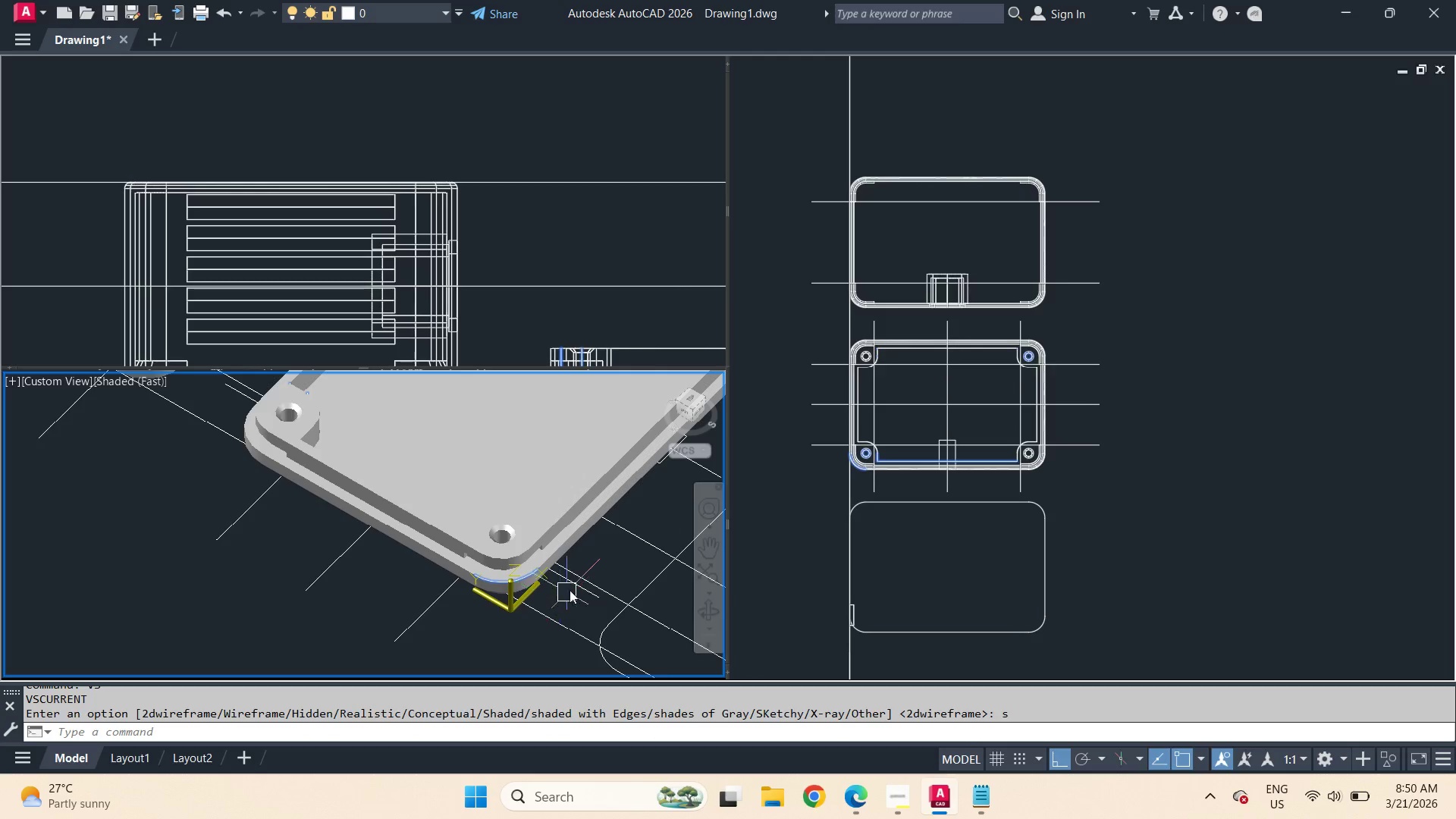 
scroll: coordinate [475, 453], scroll_direction: down, amount: 4.0
 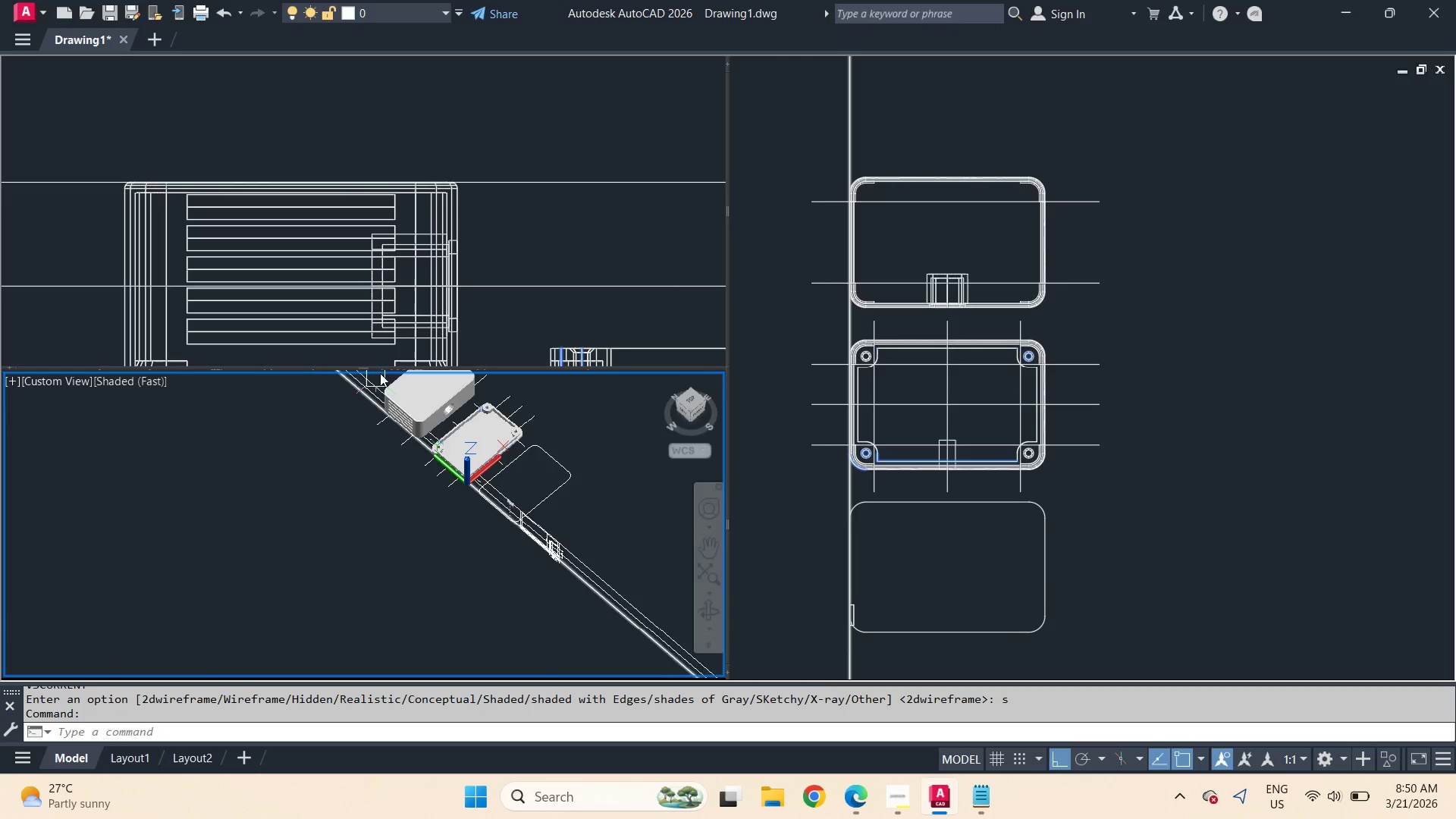 
scroll: coordinate [425, 406], scroll_direction: up, amount: 4.0
 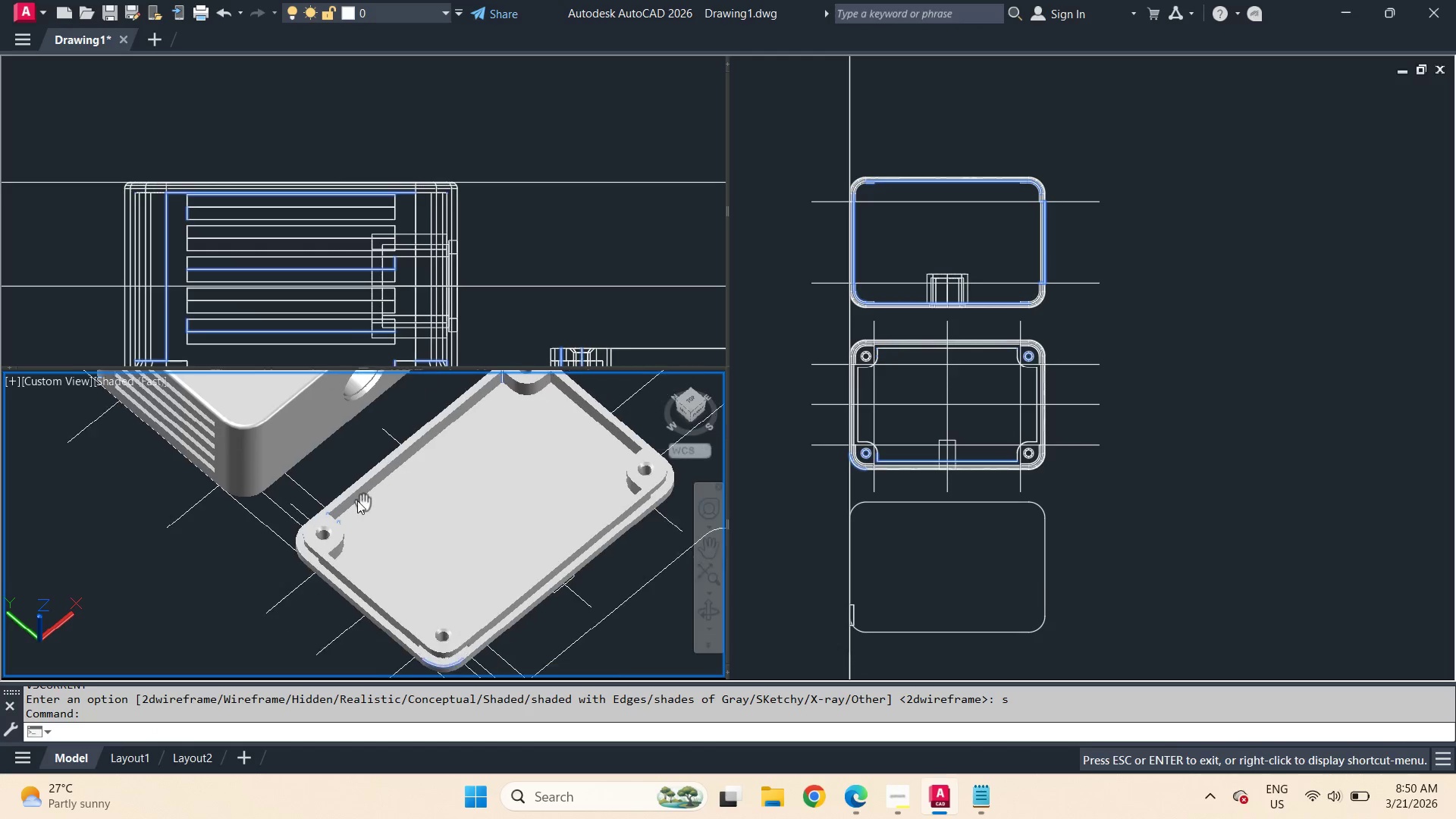 
wait(6.78)
 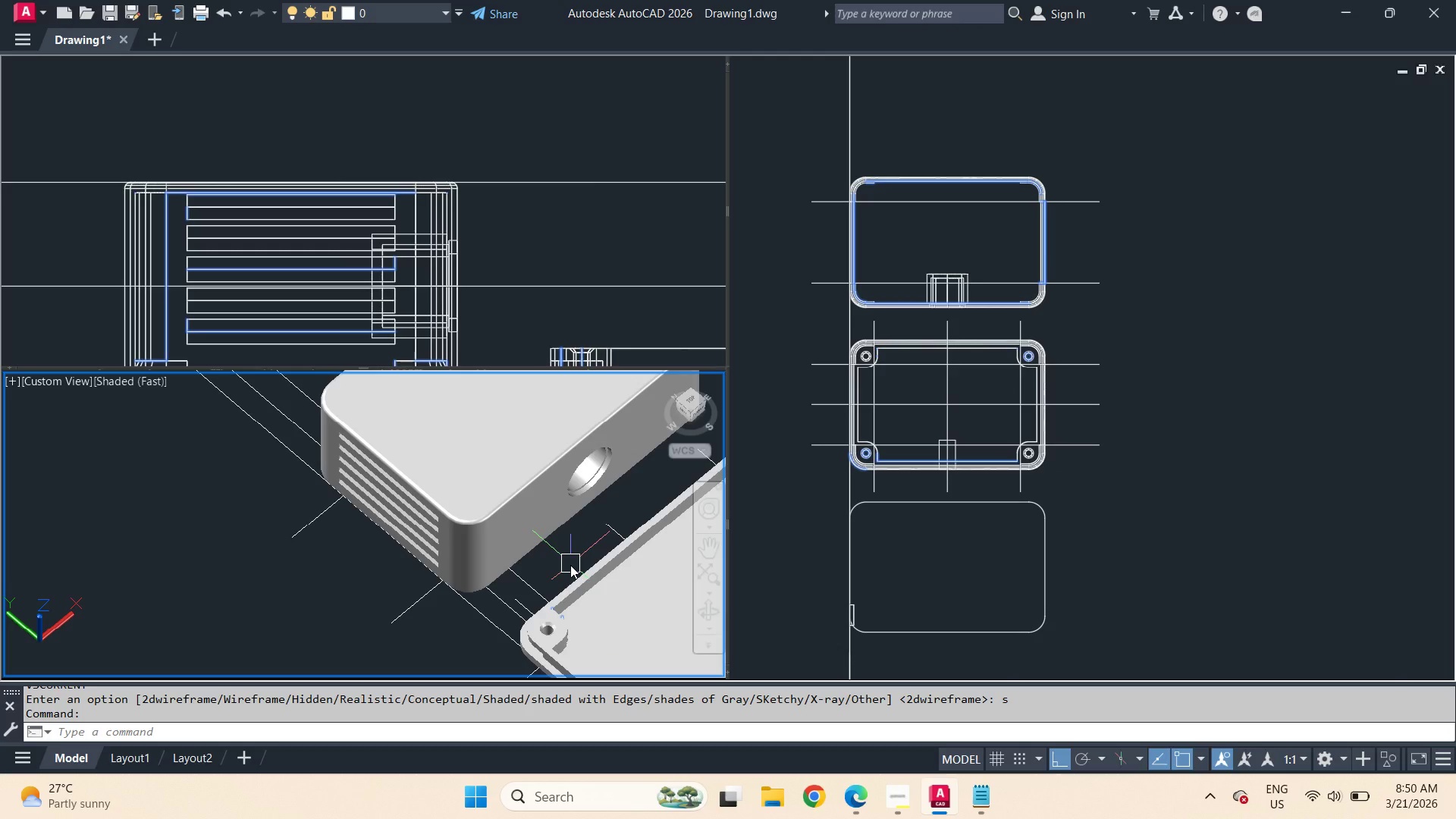 
scroll: coordinate [471, 584], scroll_direction: up, amount: 2.0
 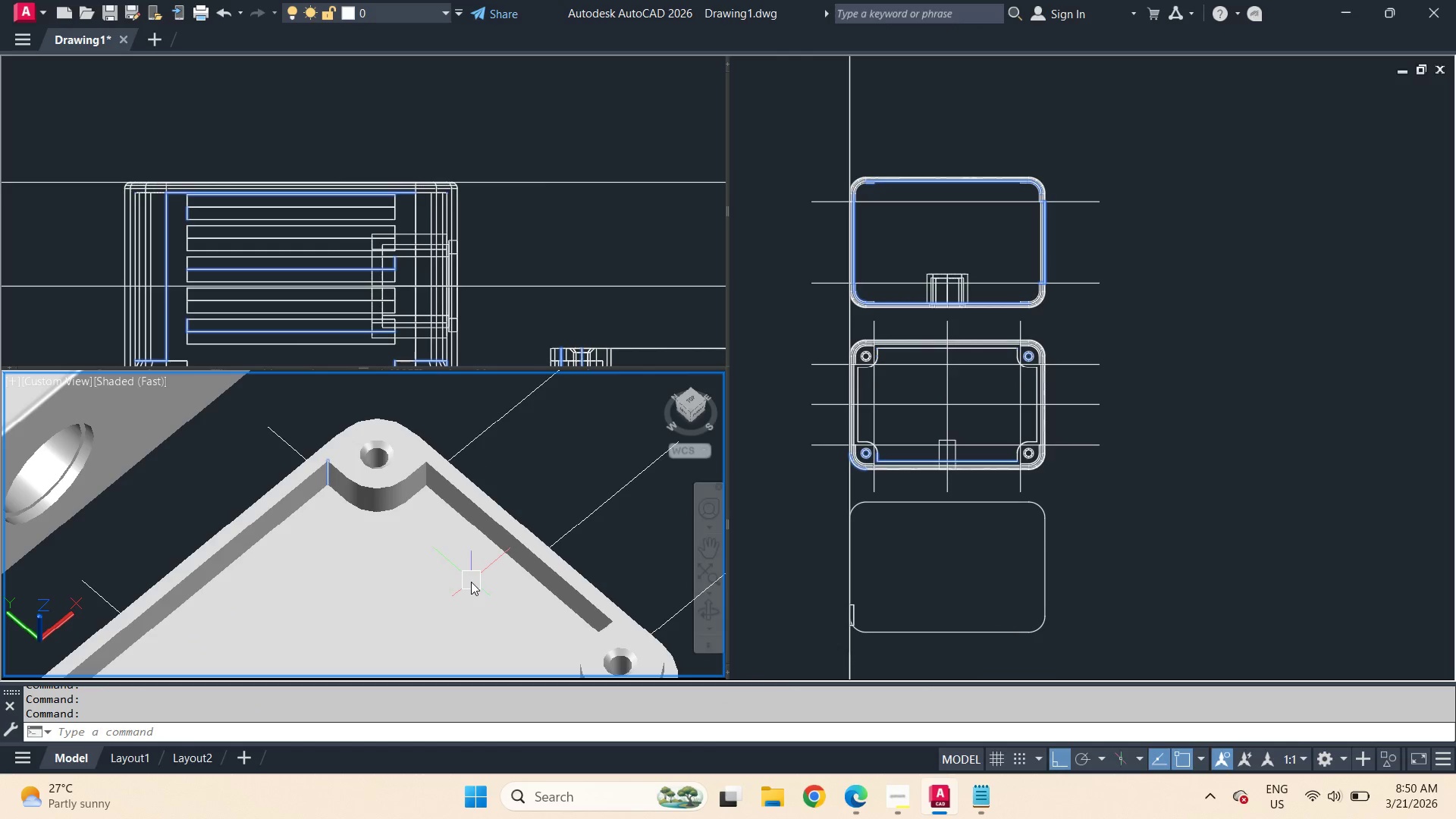 
mouse_move([487, 568])
 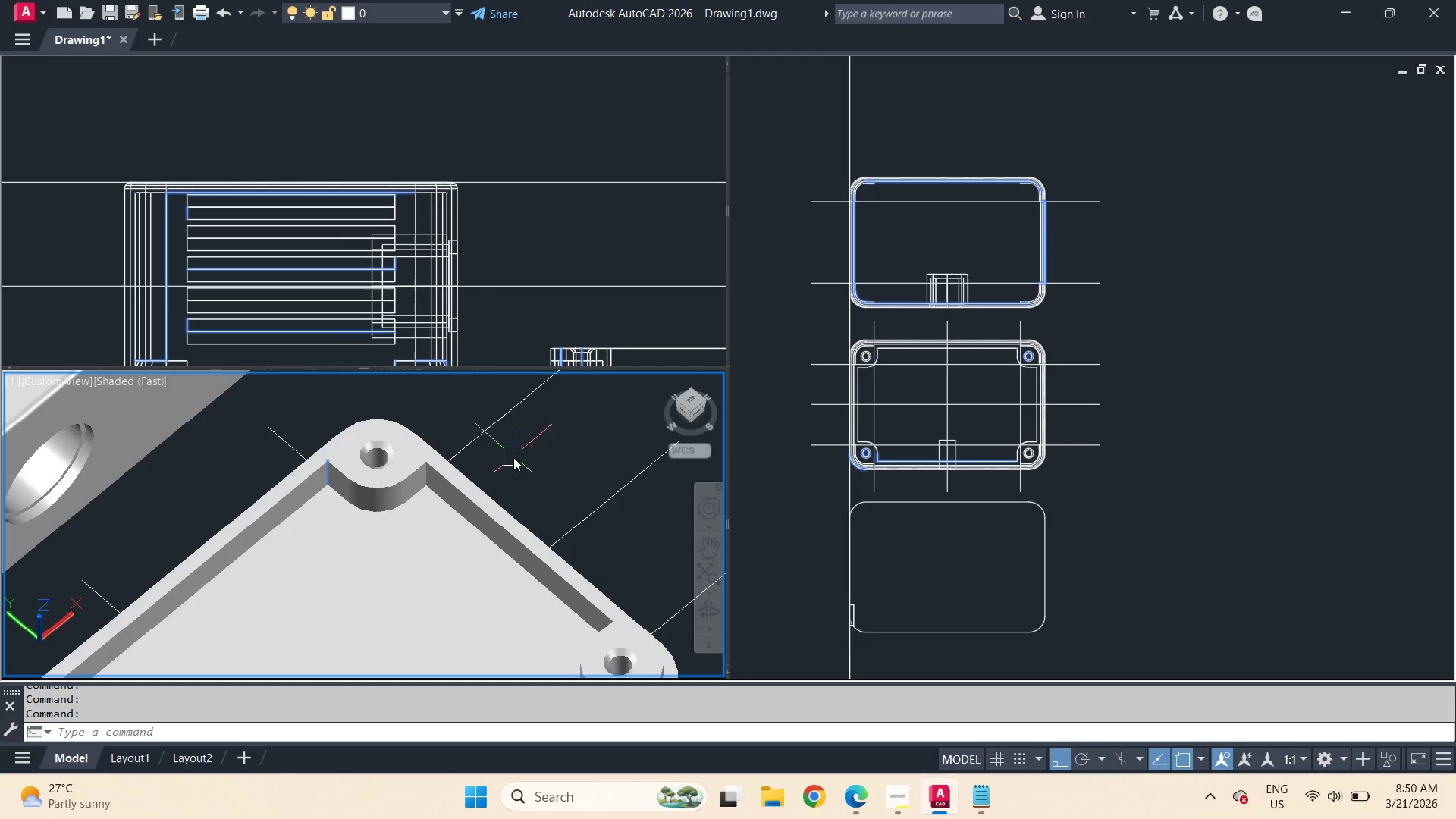 
scroll: coordinate [540, 460], scroll_direction: down, amount: 2.0
 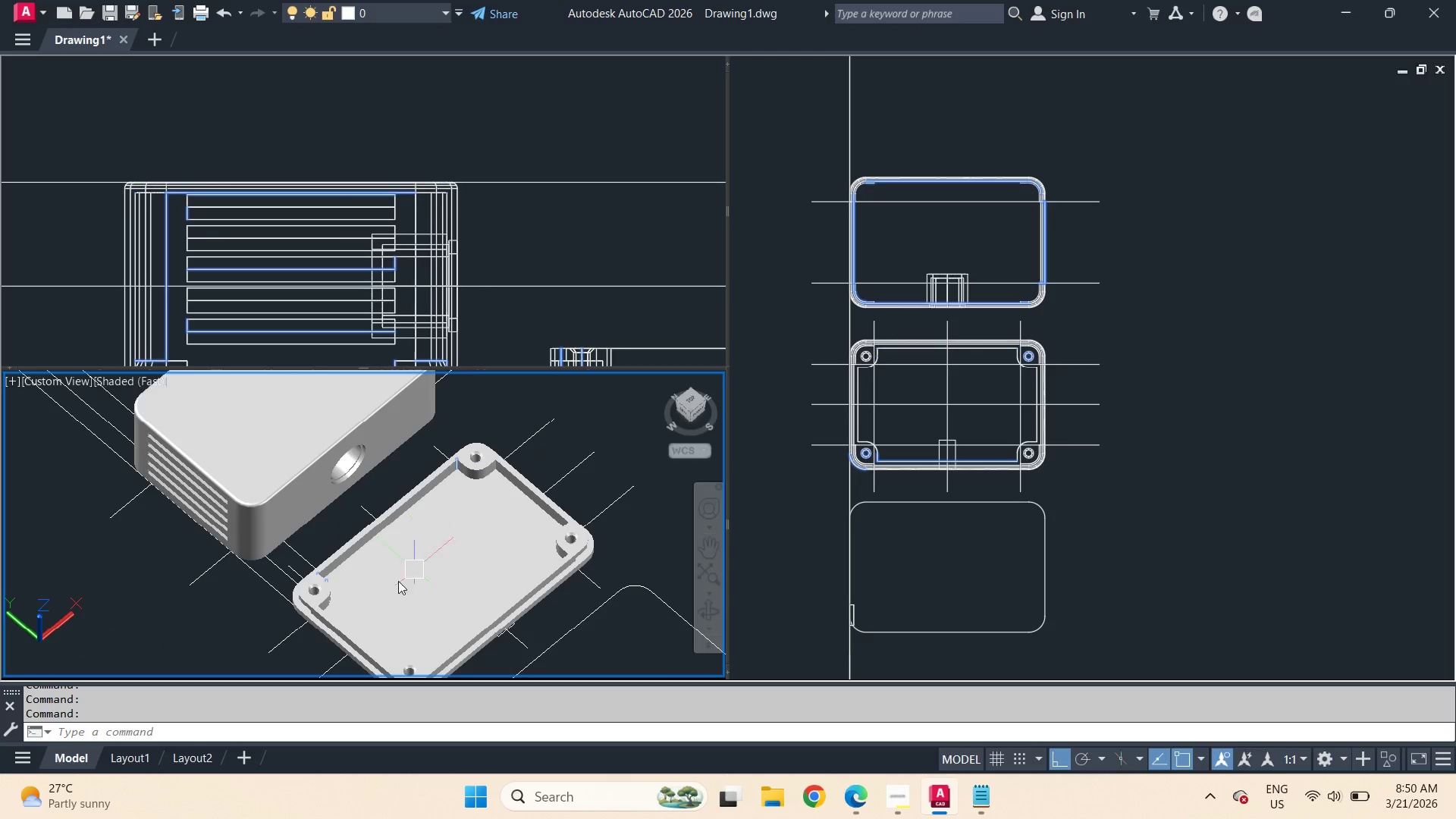 
scroll: coordinate [281, 538], scroll_direction: up, amount: 6.0
 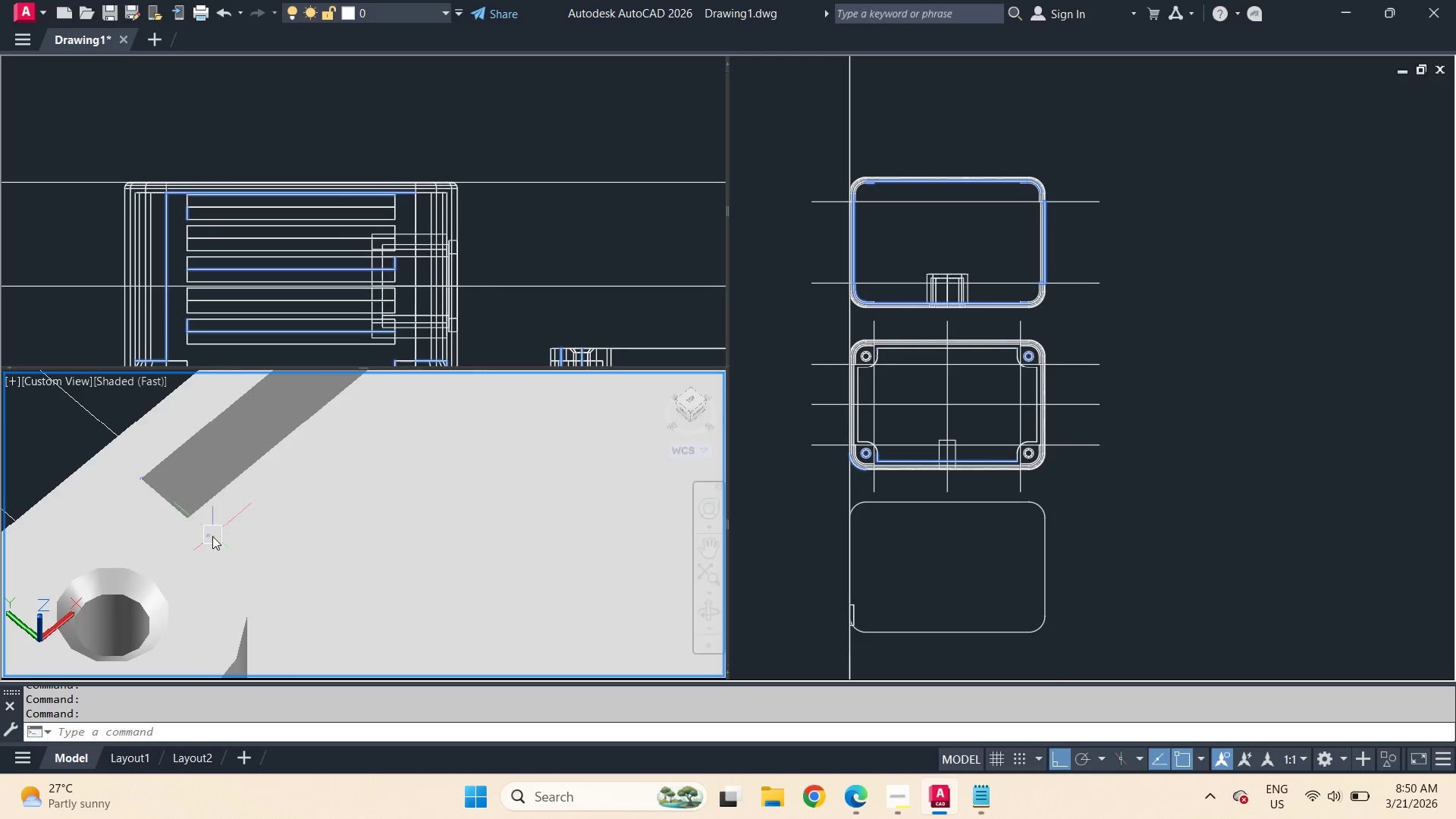 
scroll: coordinate [361, 513], scroll_direction: down, amount: 6.0
 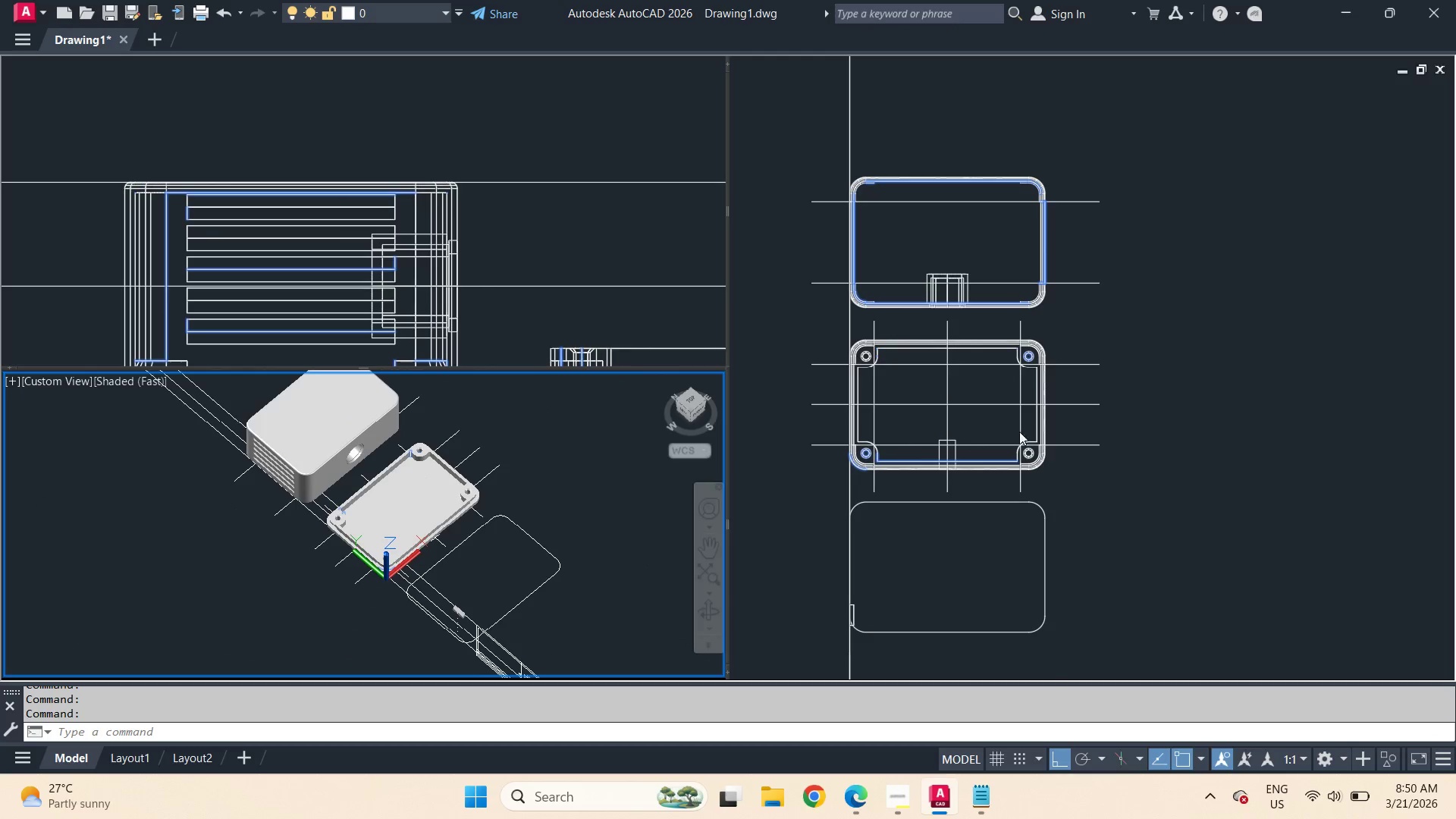 
left_click([1178, 447])
 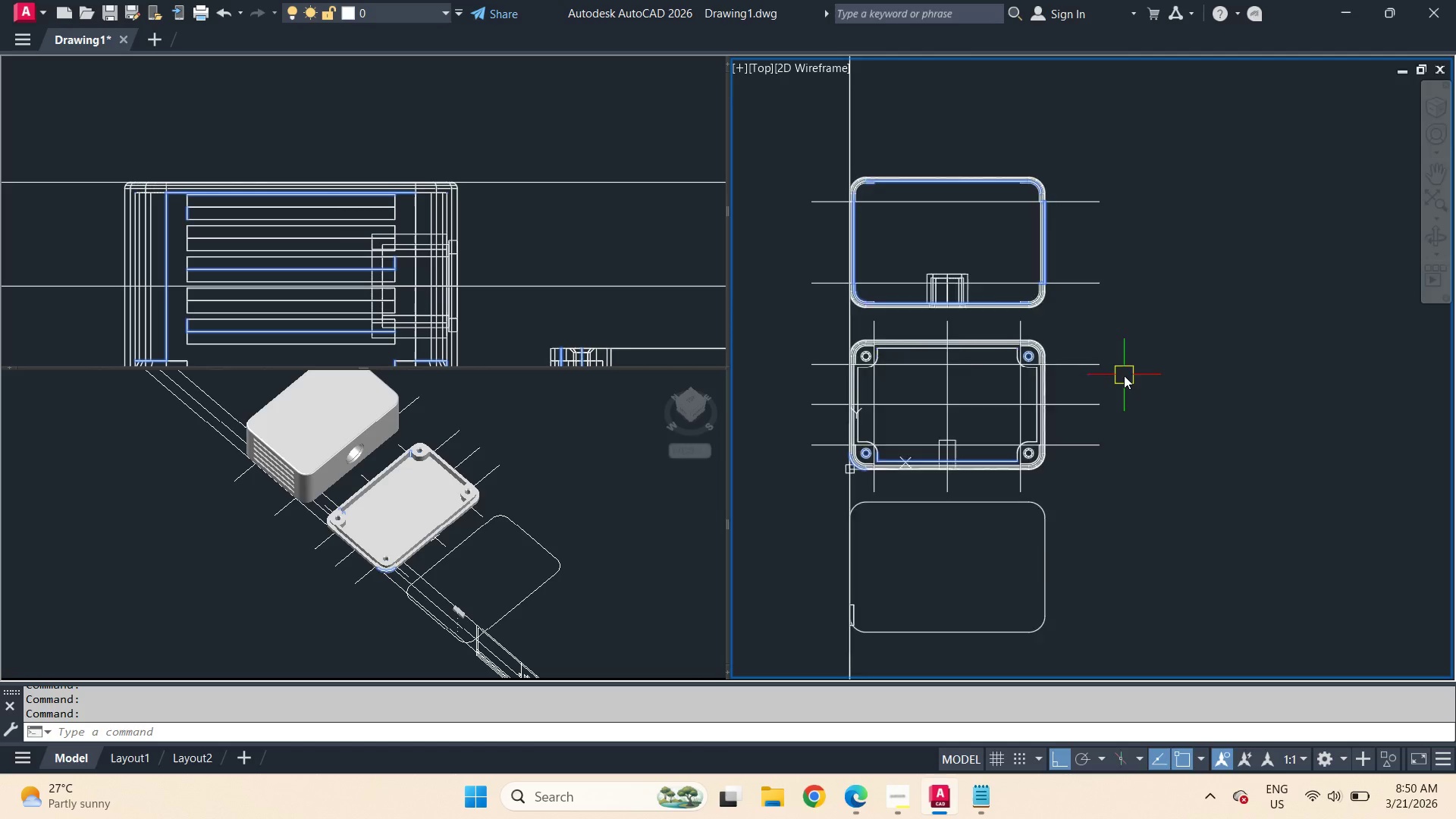 
scroll: coordinate [1124, 375], scroll_direction: down, amount: 2.0
 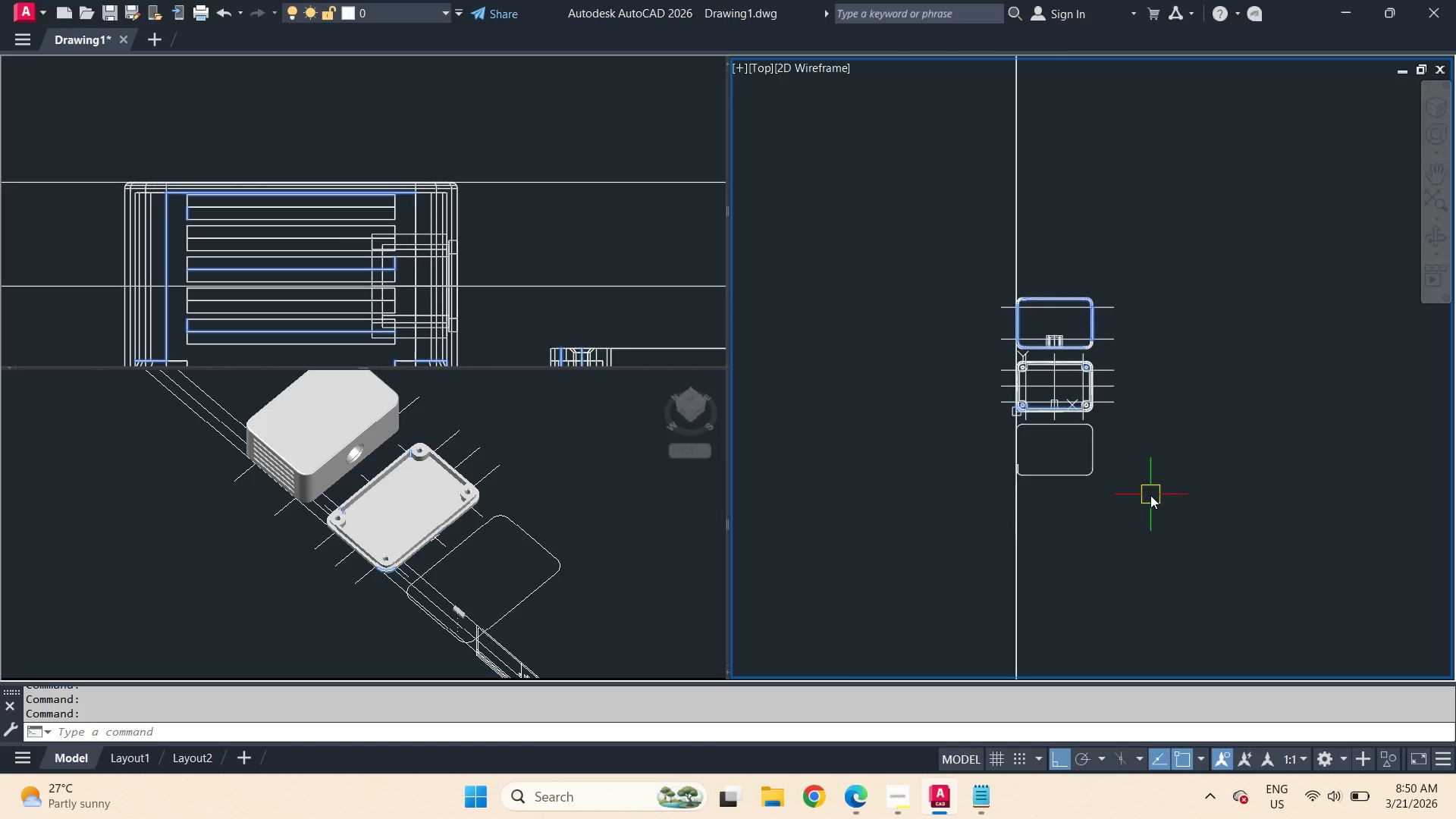 
left_click([1150, 495])
 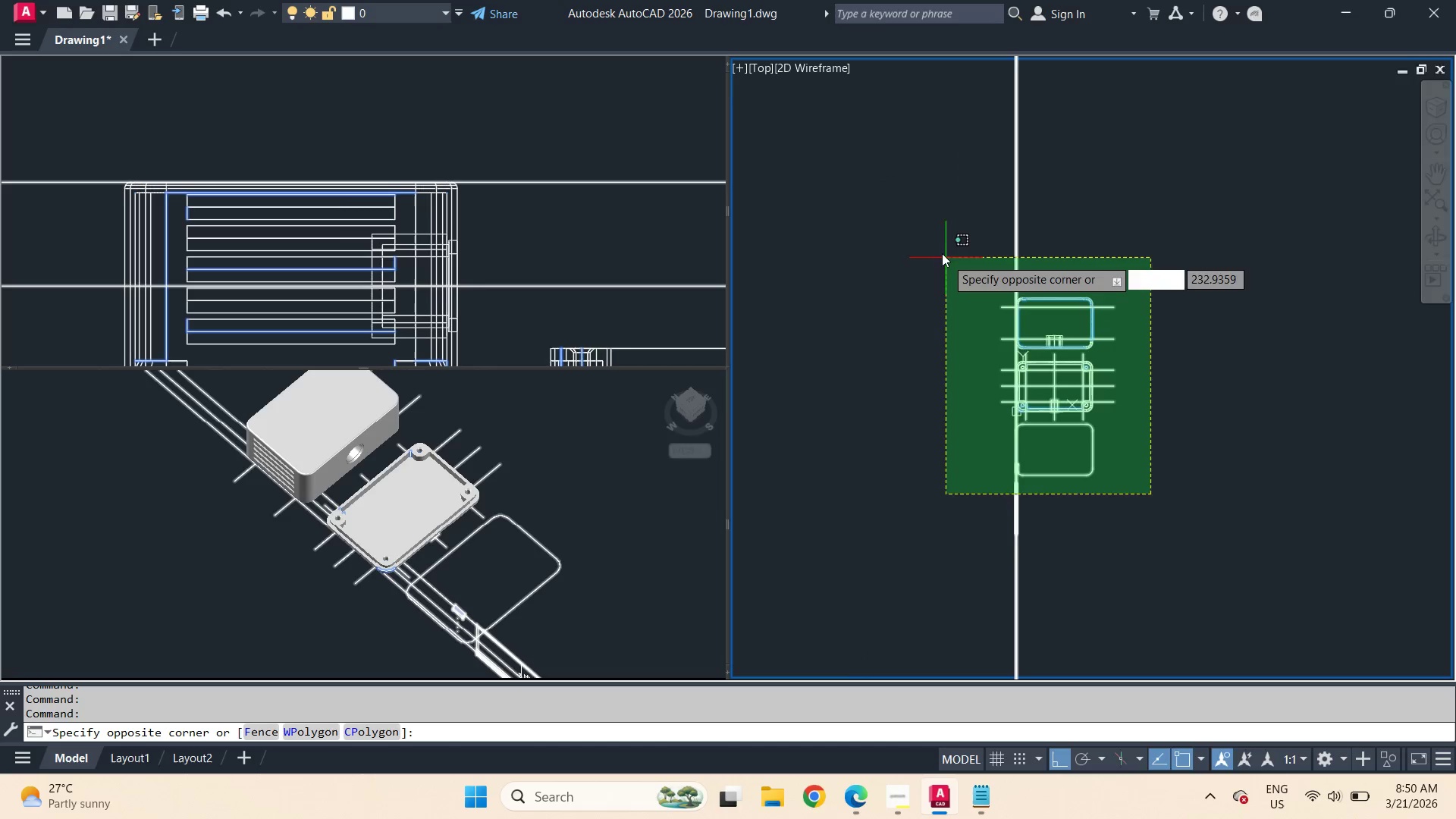 
left_click([940, 249])
 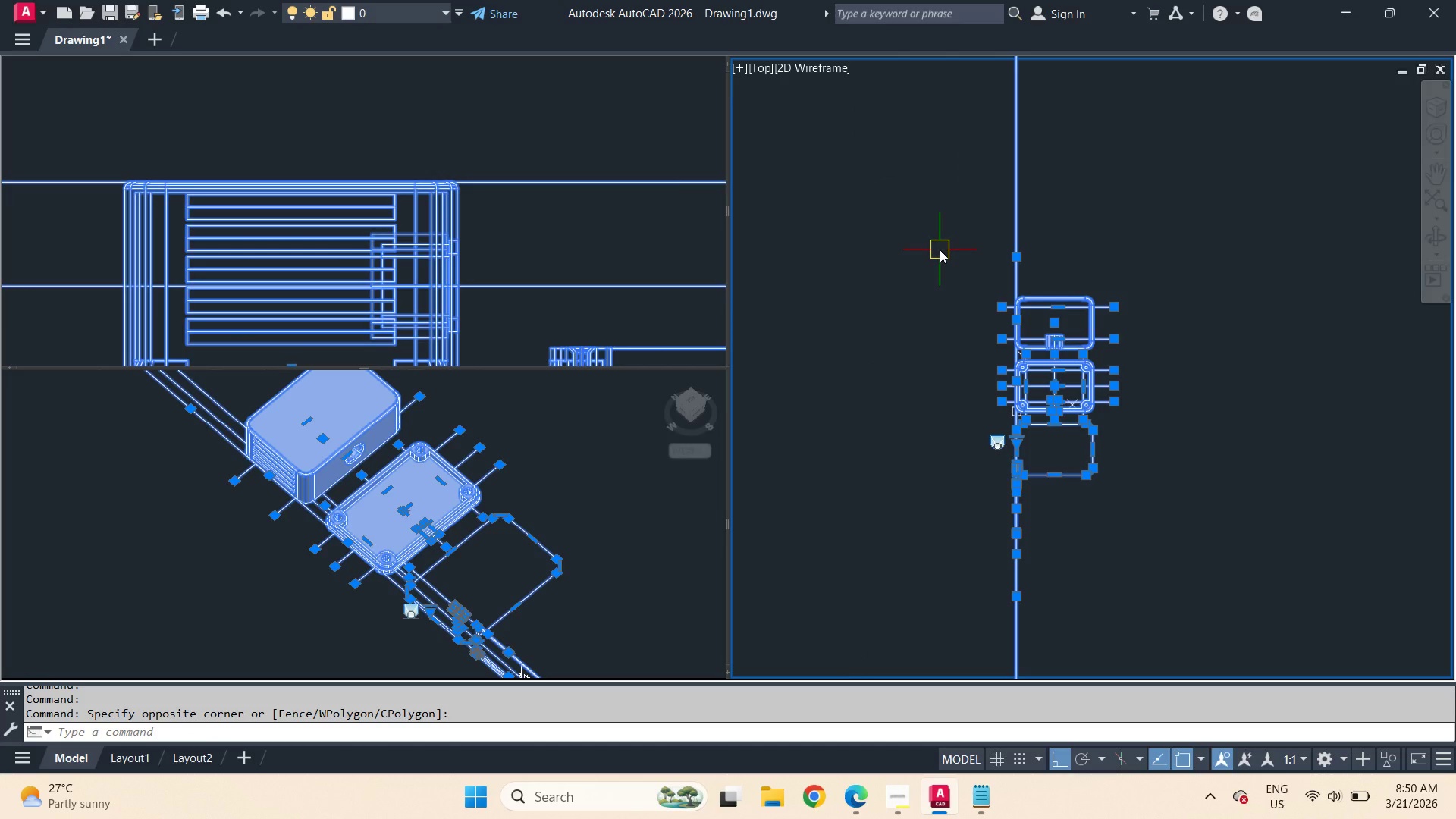 
type(qse )
 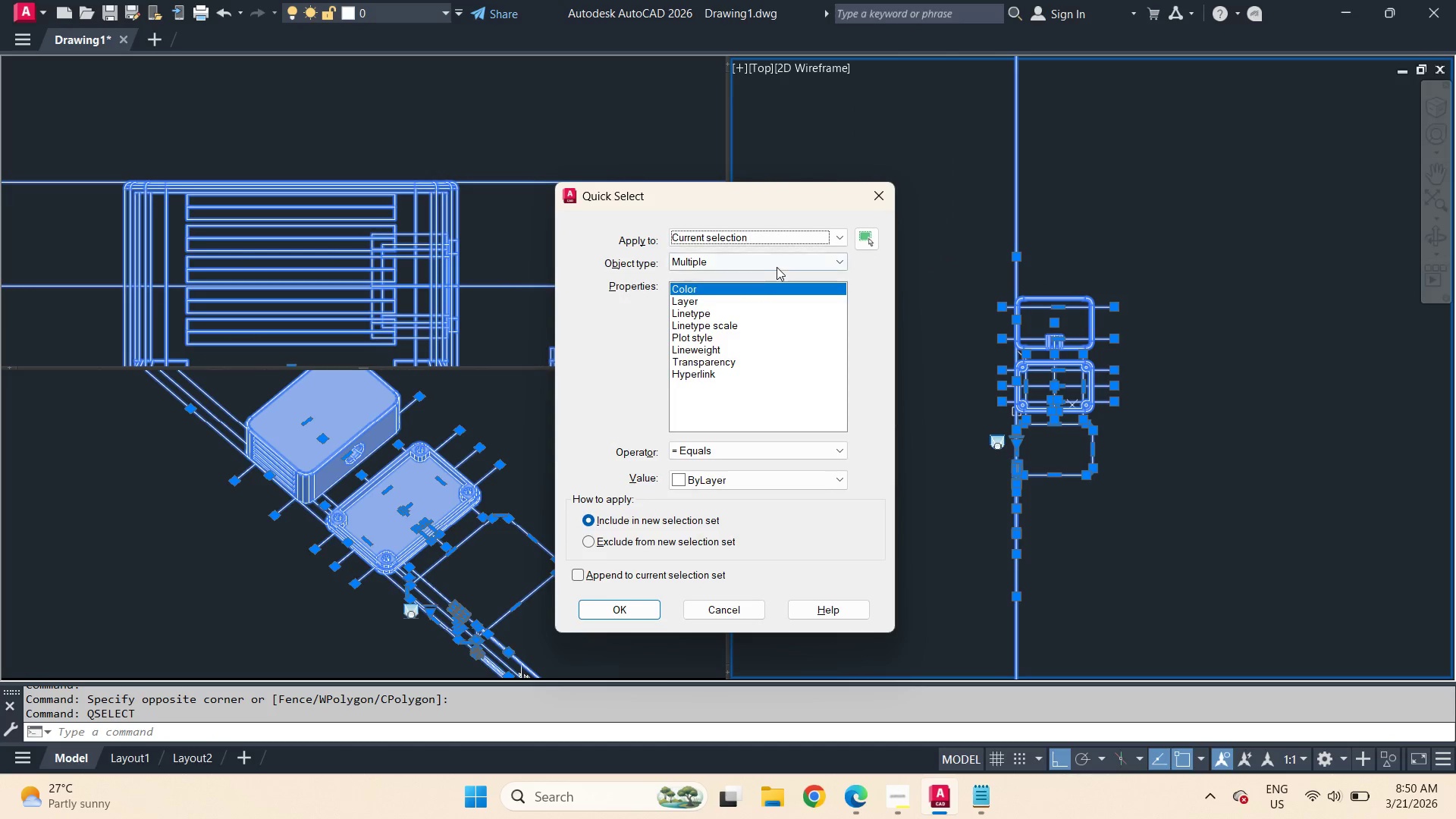 
left_click([770, 264])
 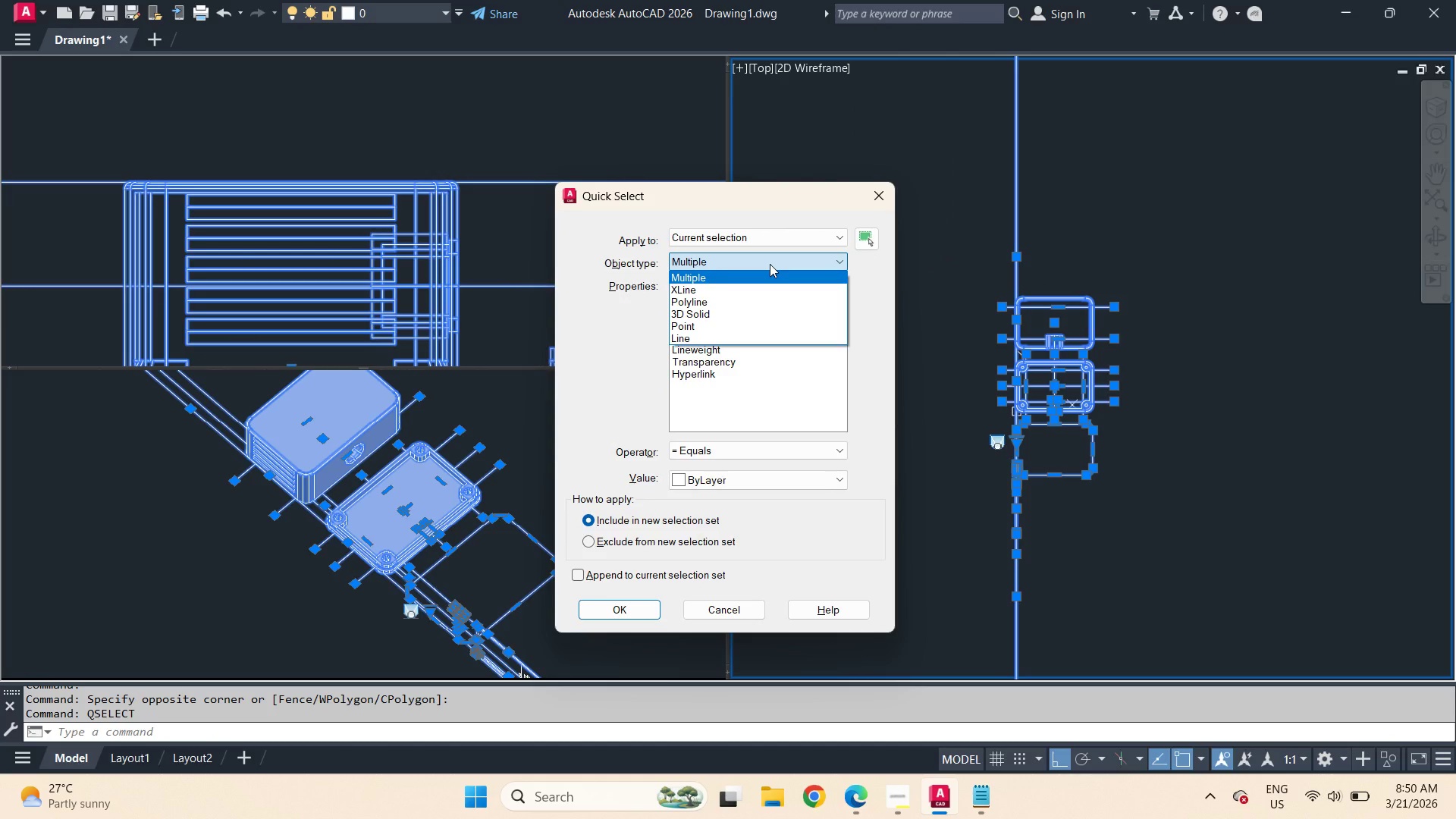 
left_click([770, 264])
 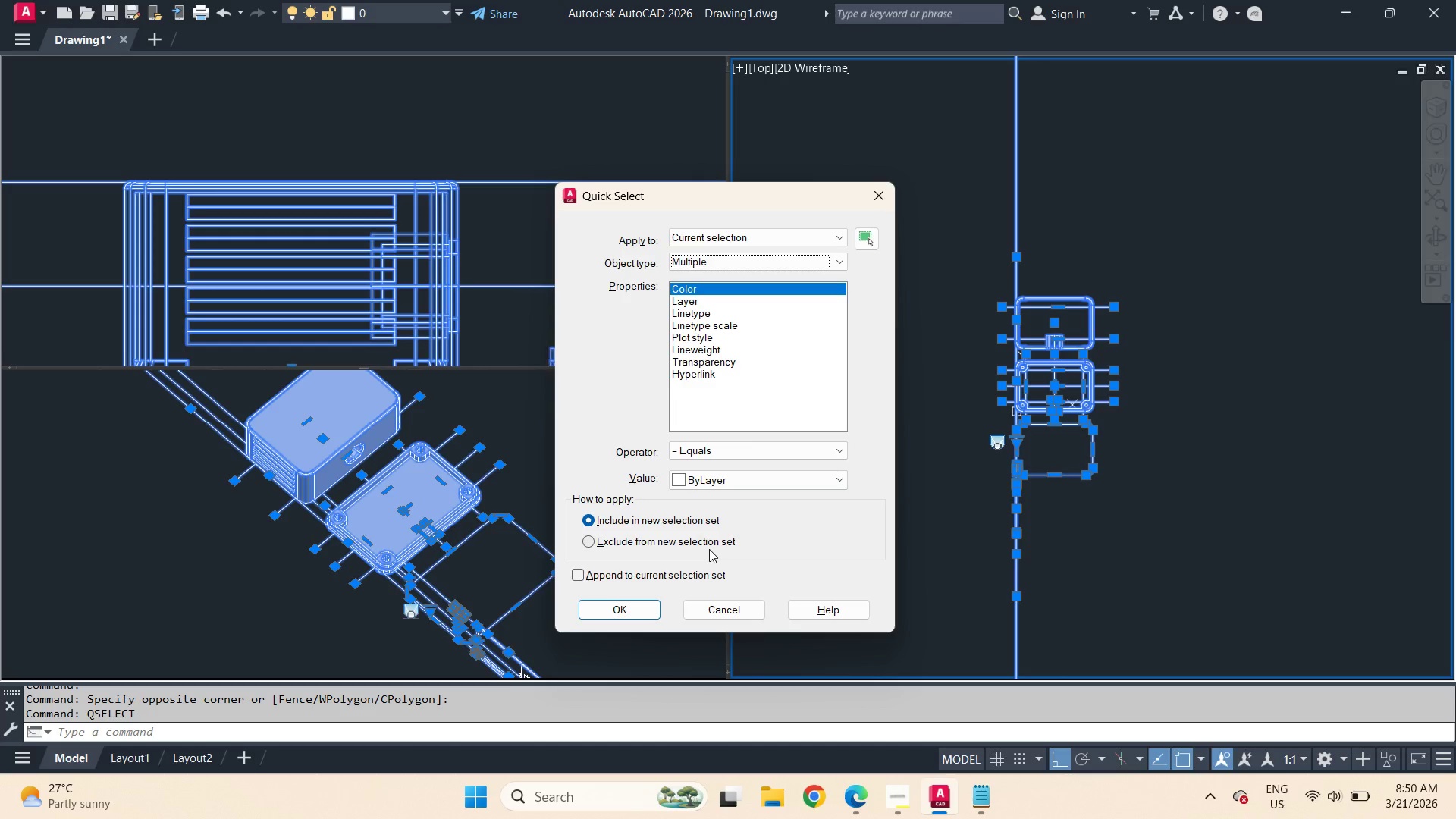 
left_click([702, 545])
 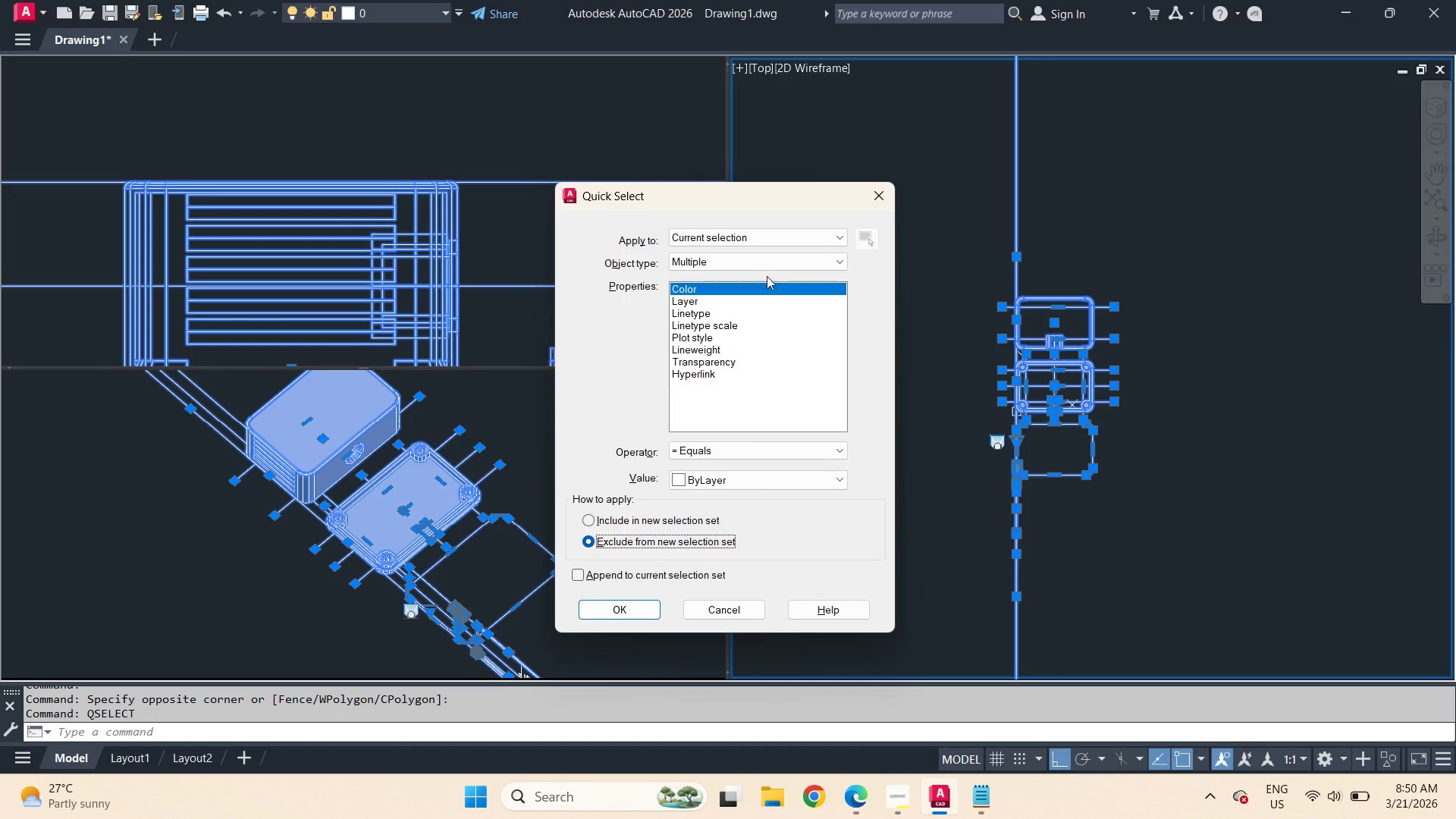 
left_click([761, 268])
 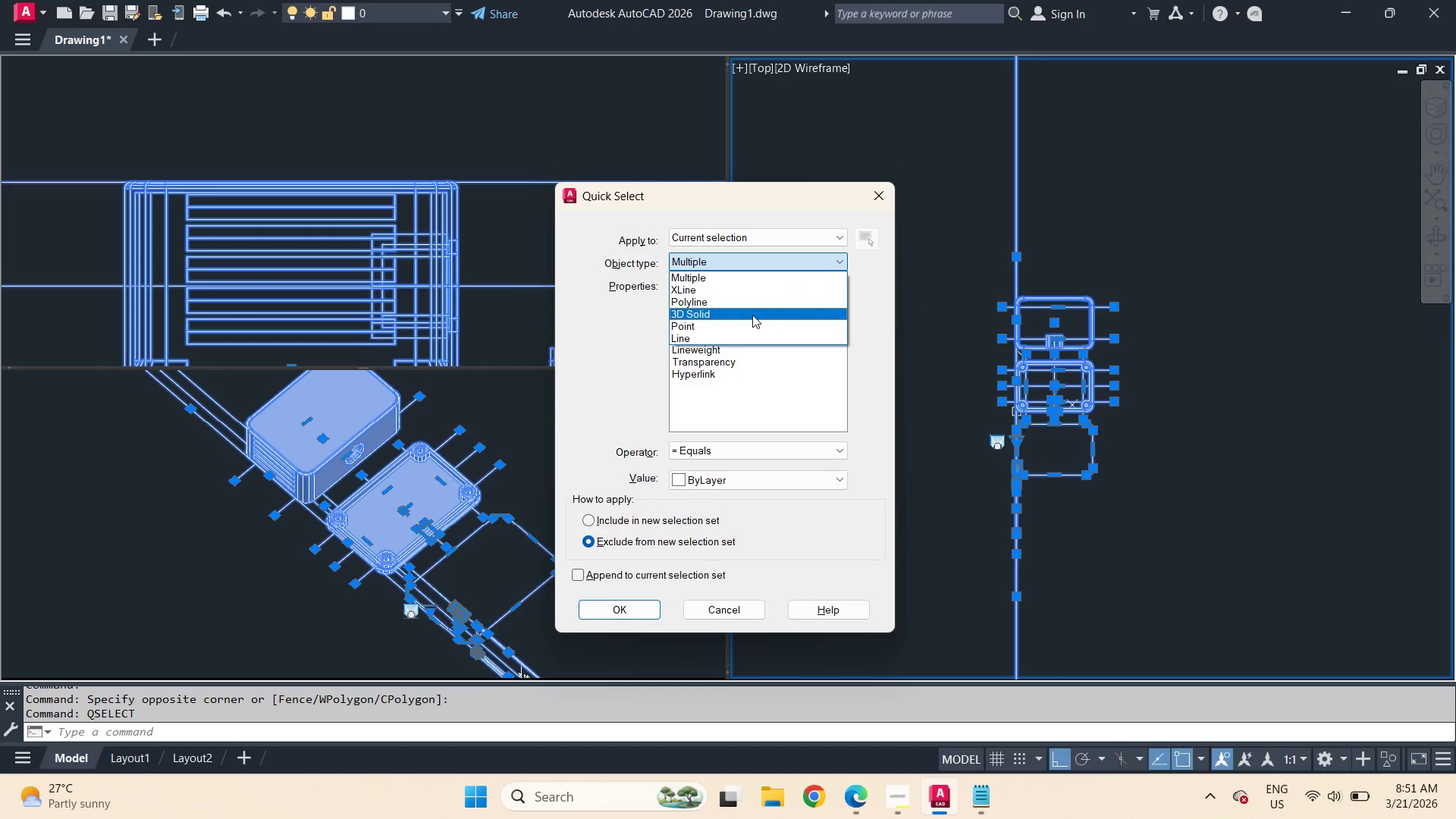 
left_click([752, 315])
 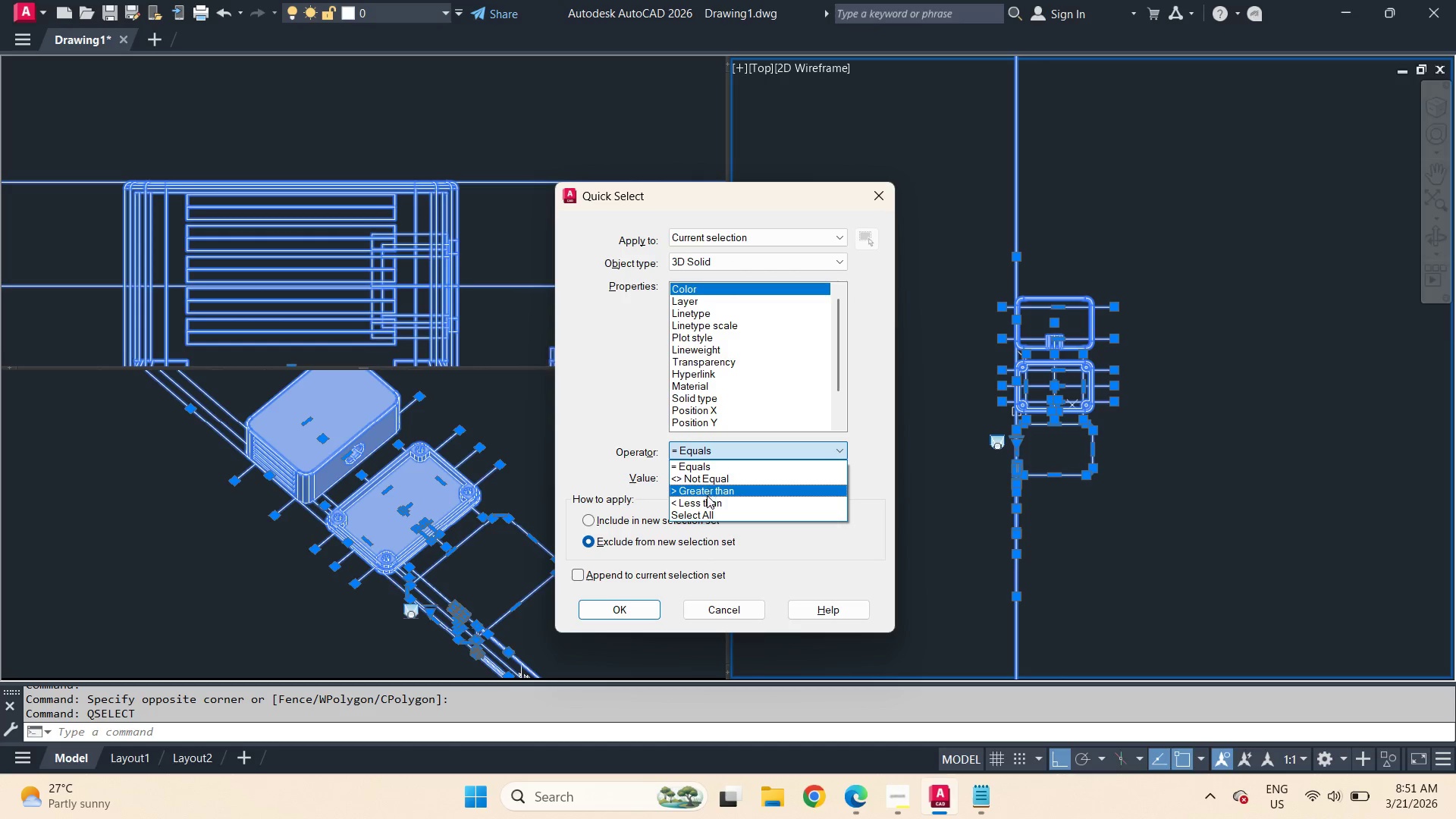 
left_click([704, 516])
 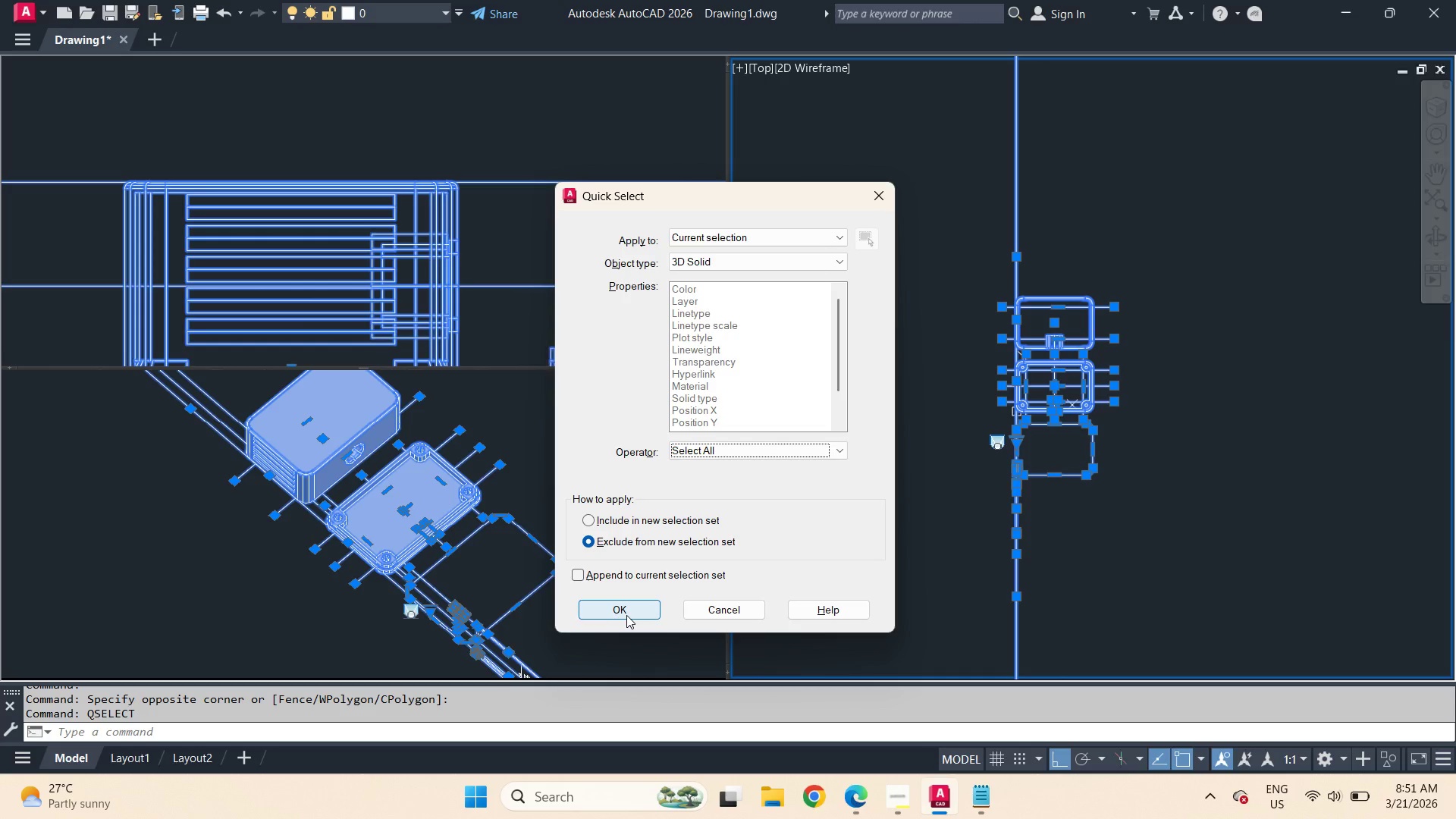 
left_click([626, 615])
 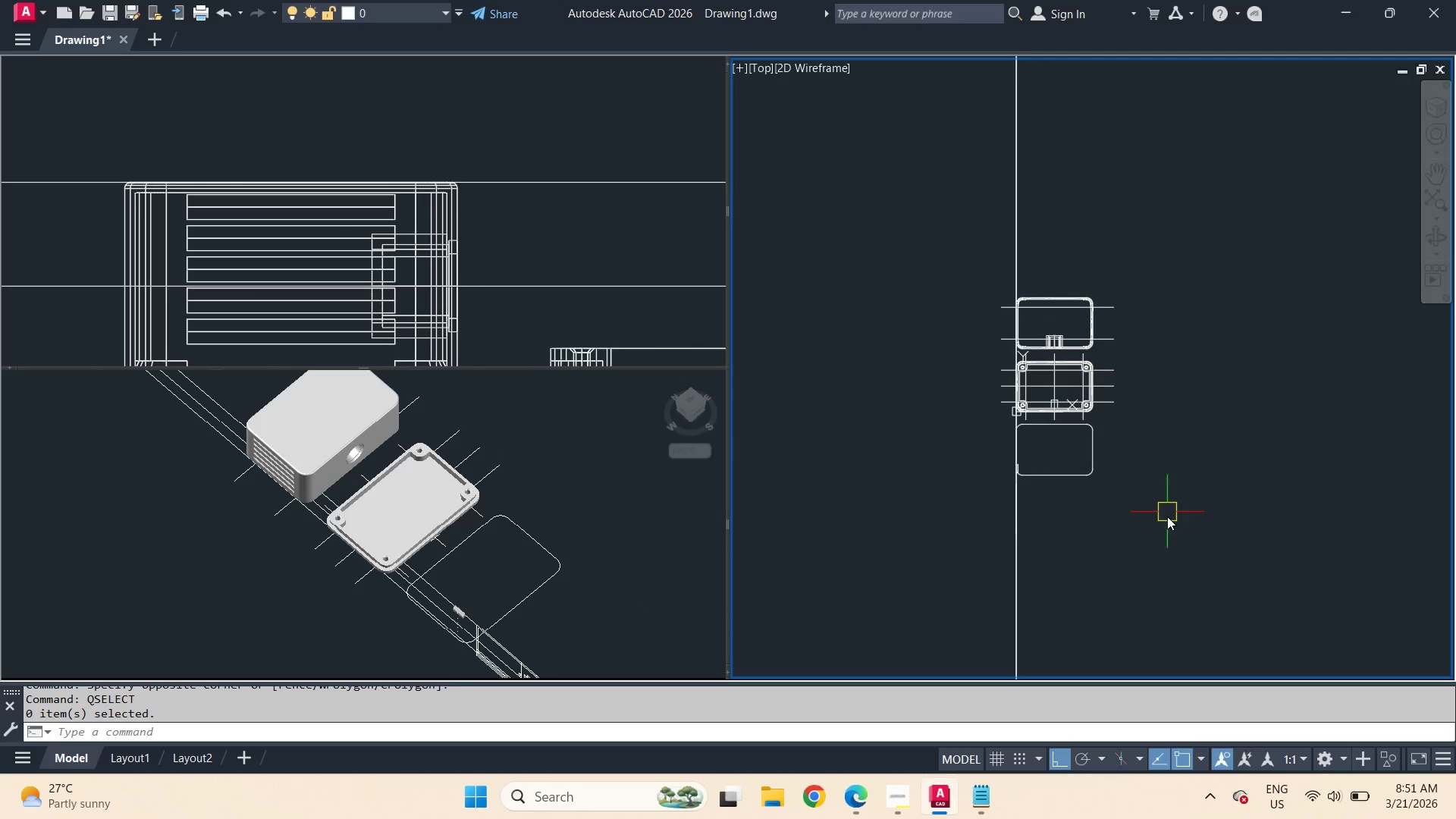 
left_click_drag(start_coordinate=[1167, 519], to_coordinate=[1160, 511])
 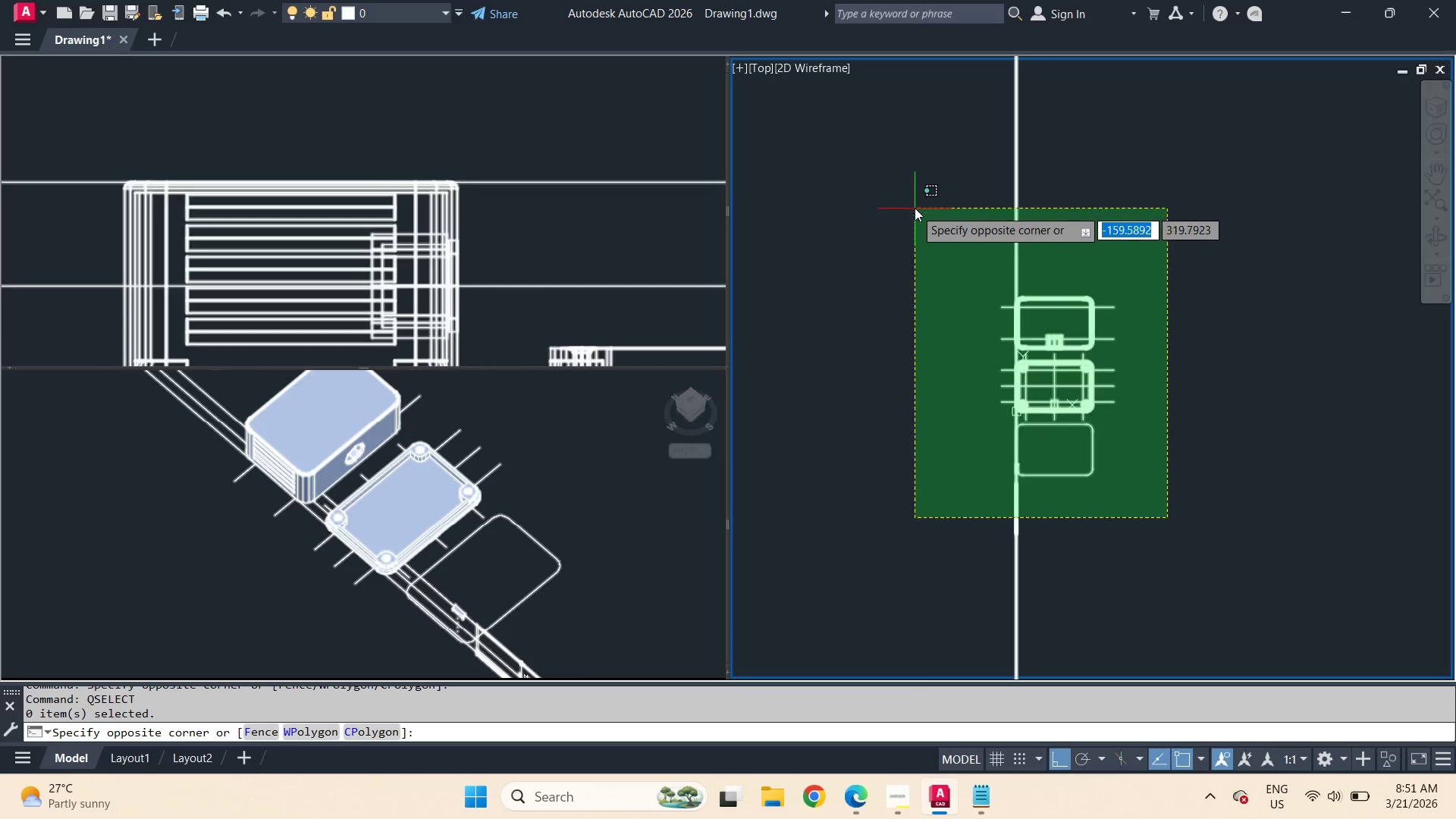 
left_click([915, 208])
 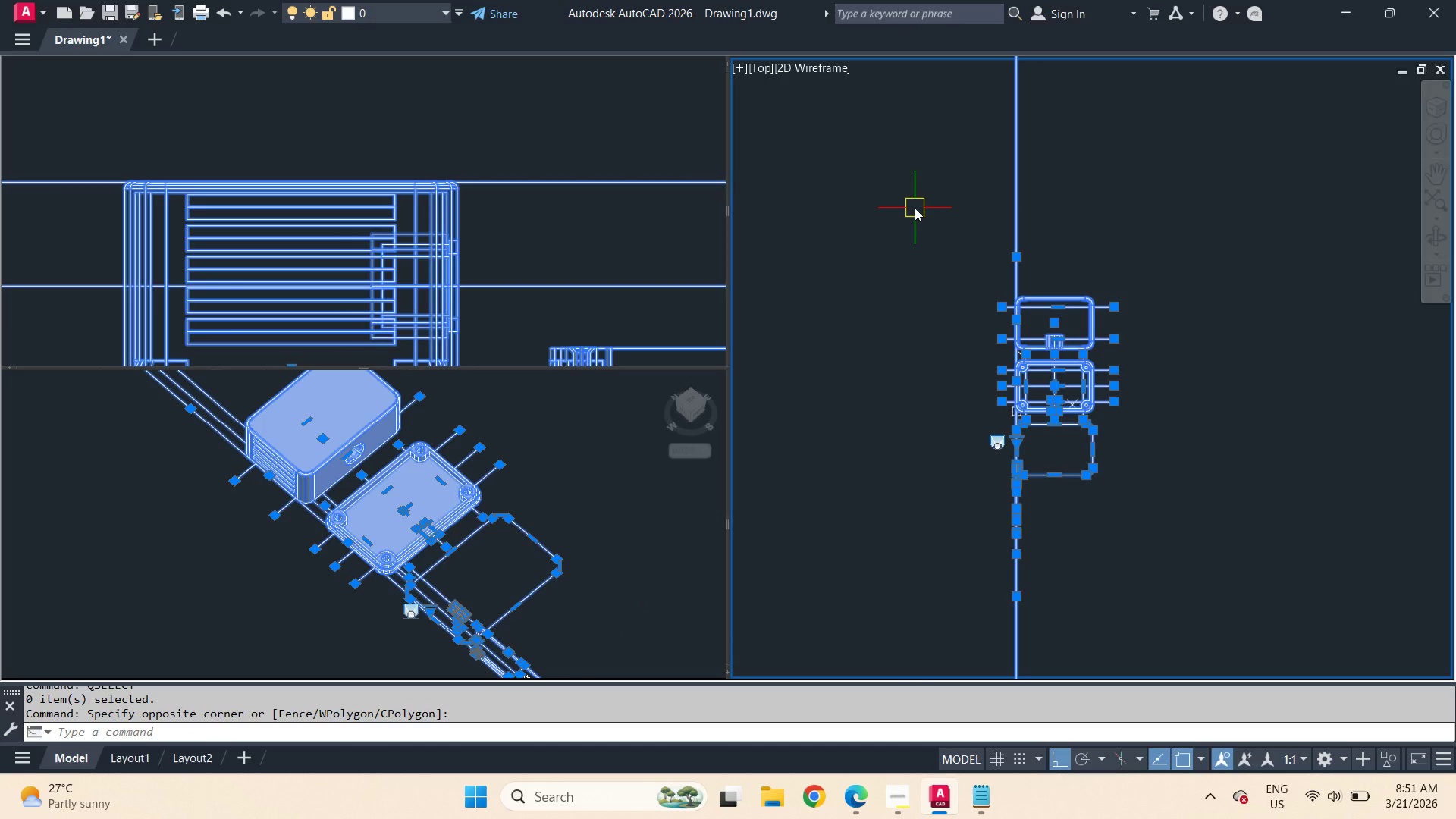 
type(qse )
 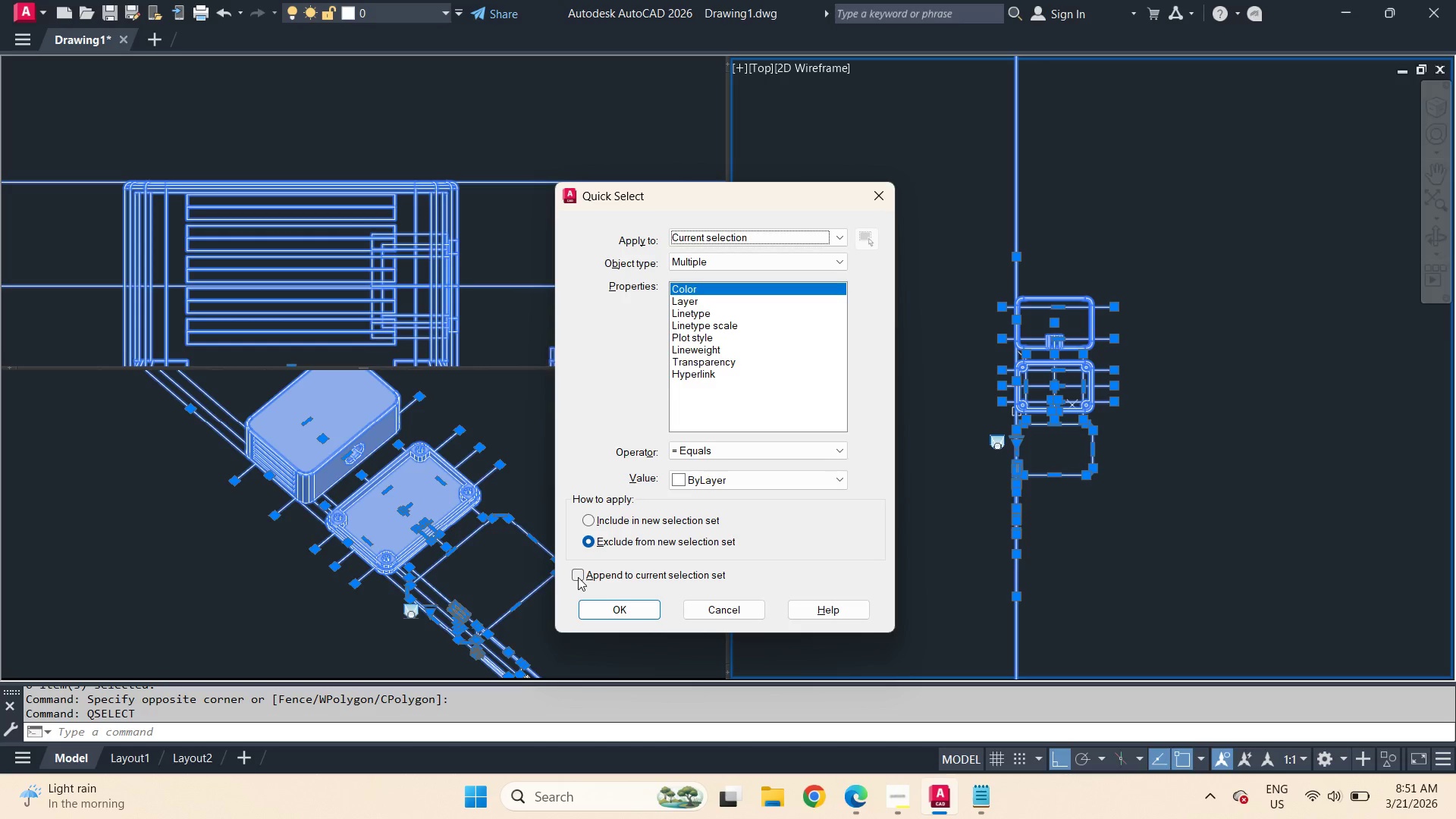 
wait(9.36)
 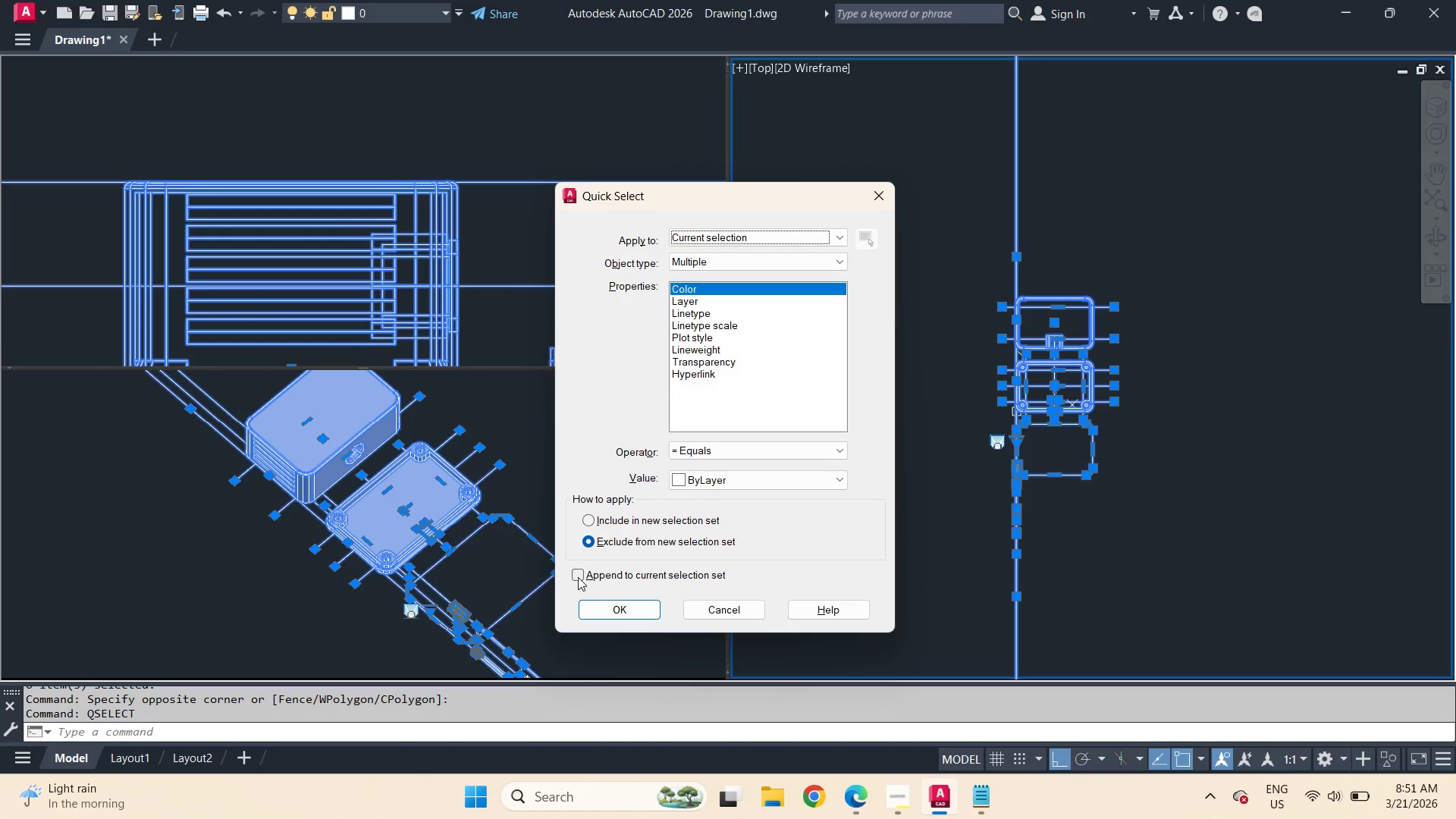 
left_click([718, 257])
 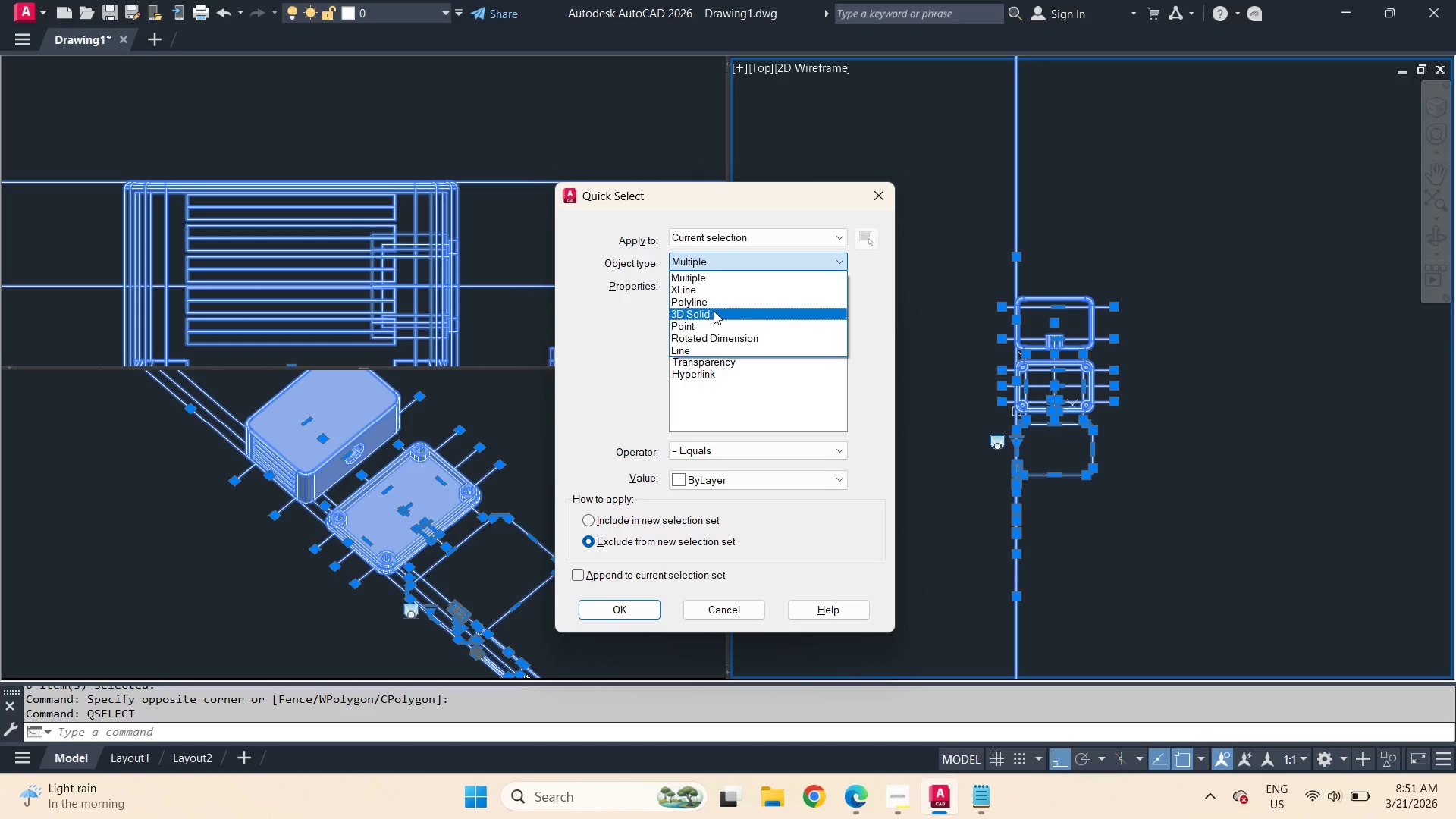 
left_click([714, 310])
 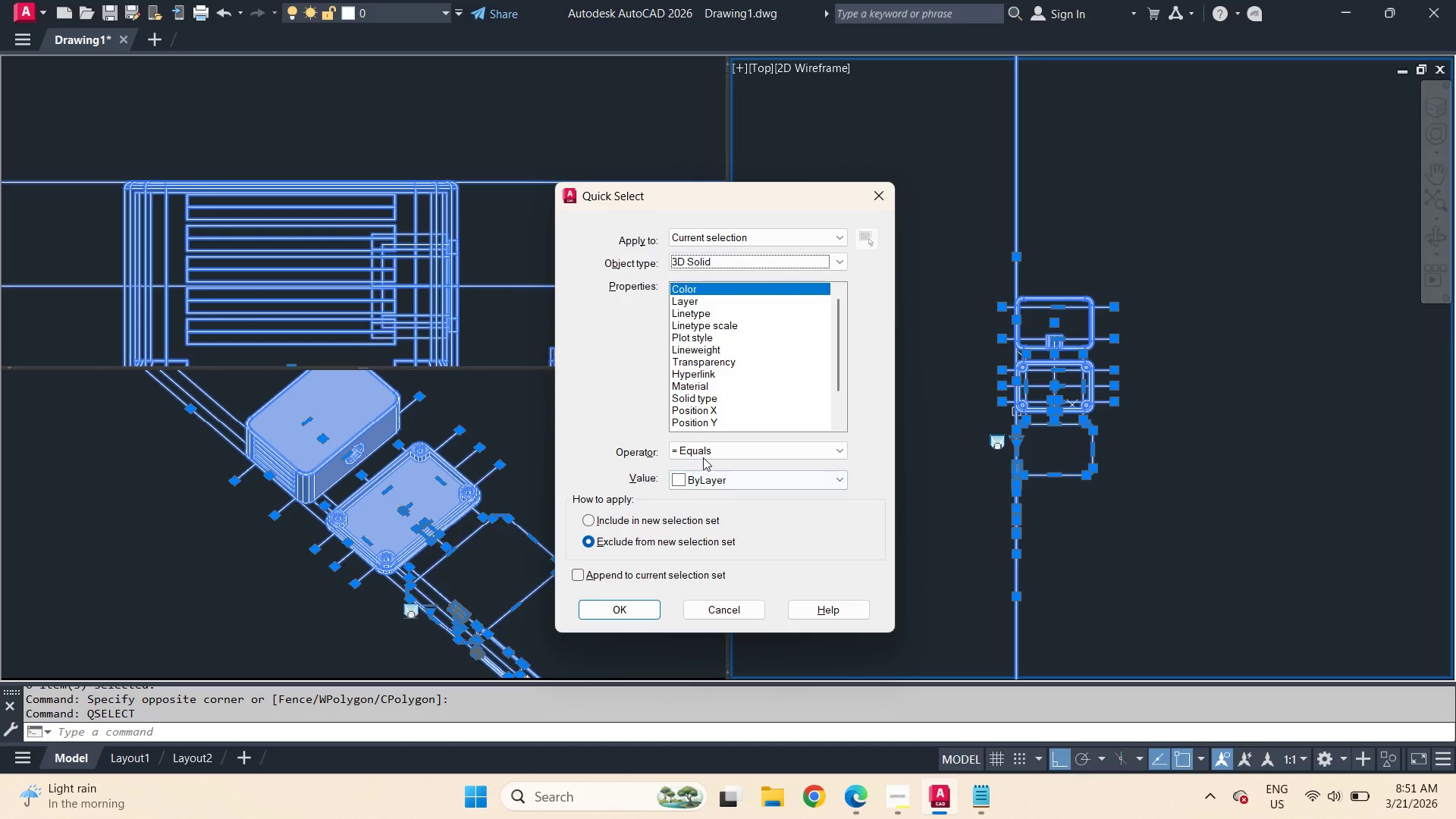 
left_click([703, 456])
 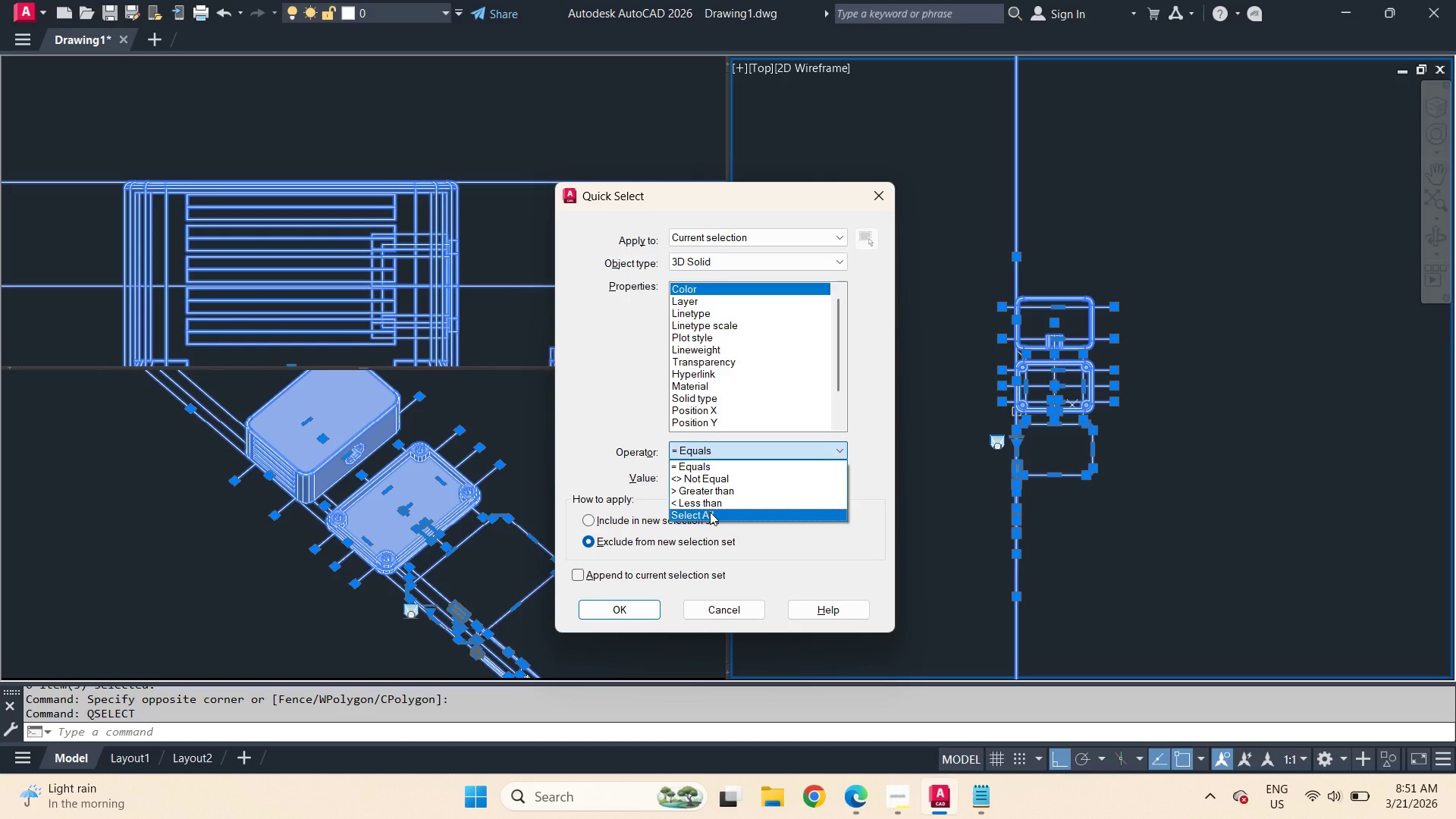 
left_click([710, 512])
 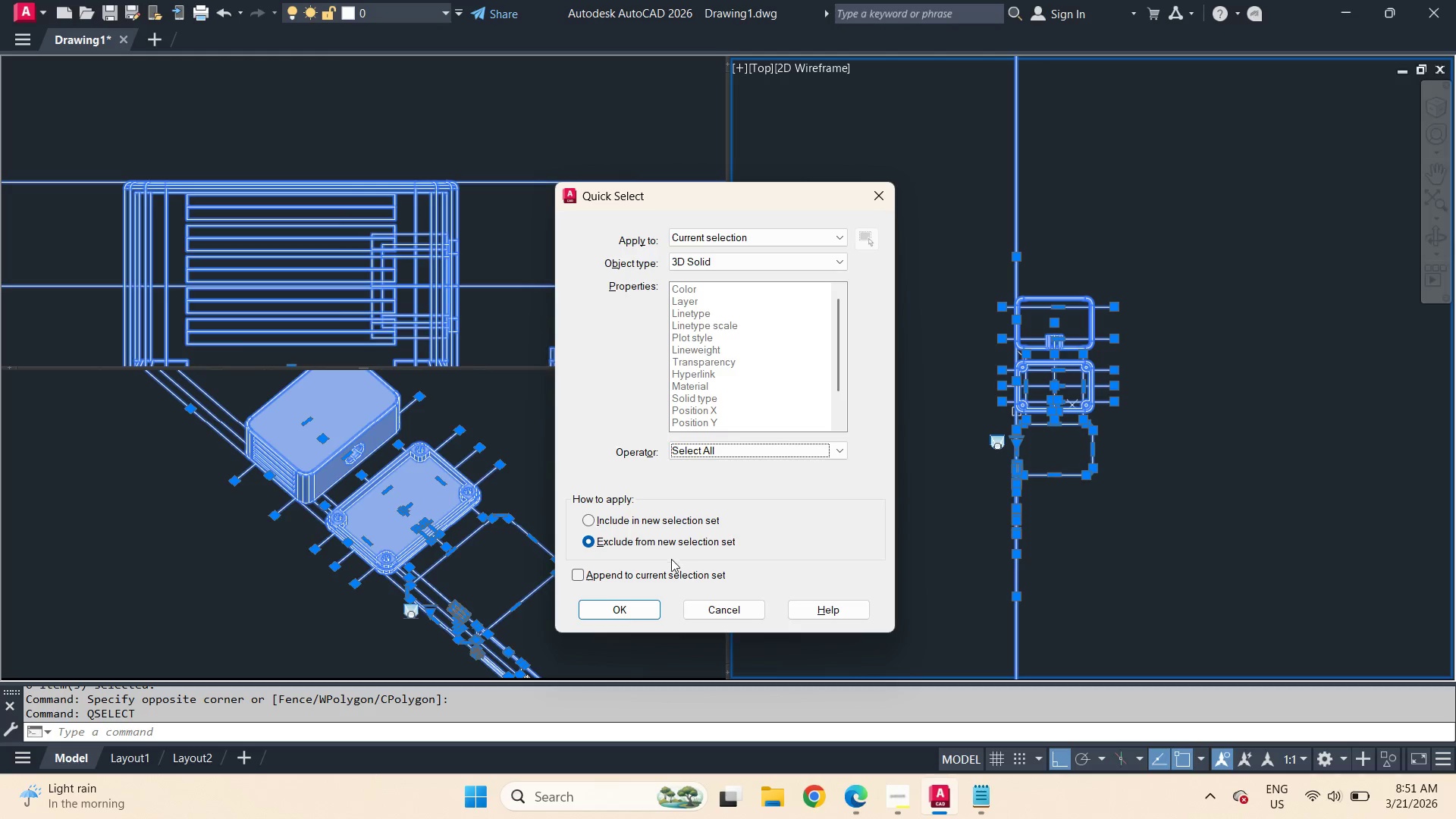 
left_click([657, 576])
 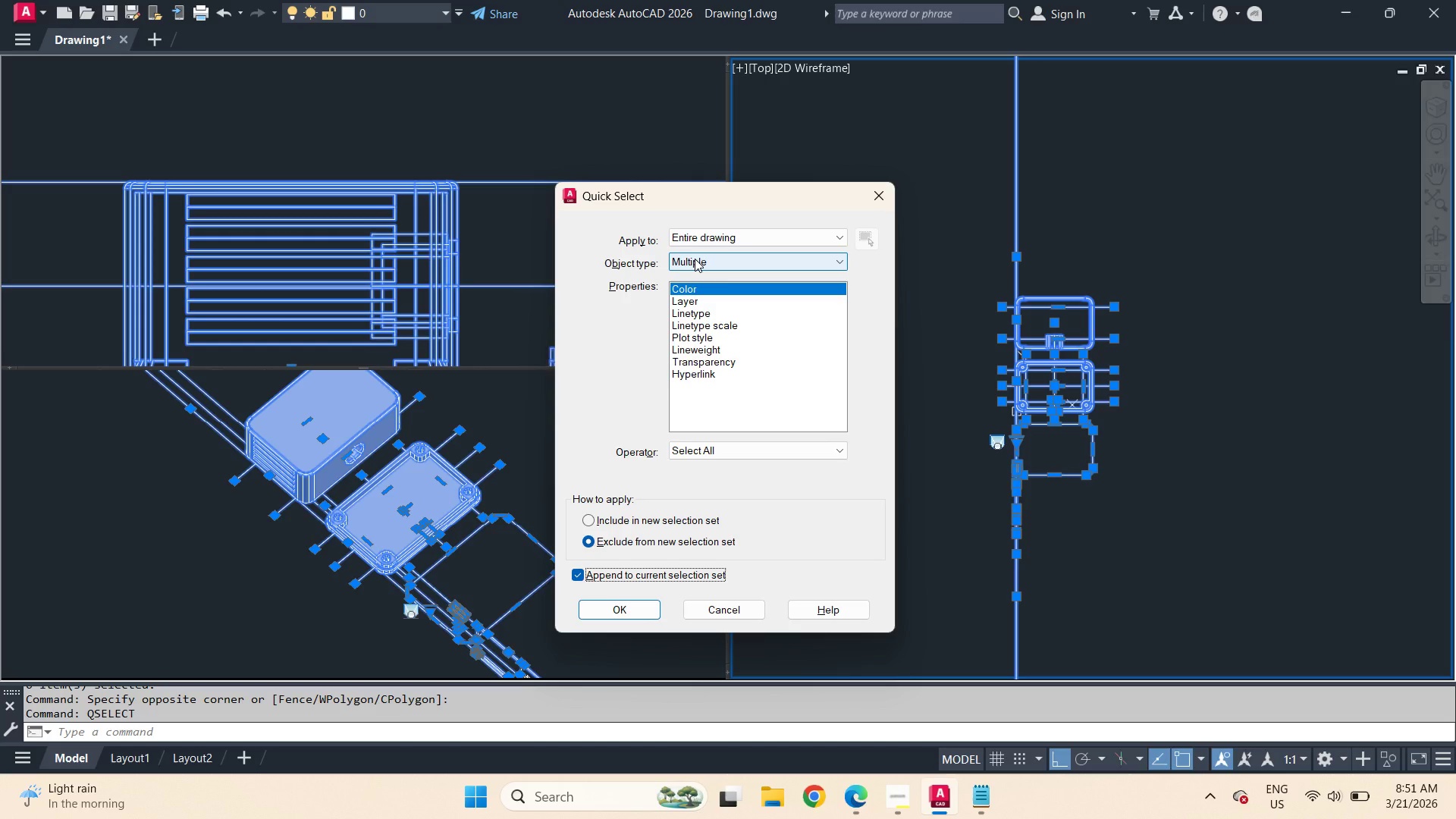 
wait(9.64)
 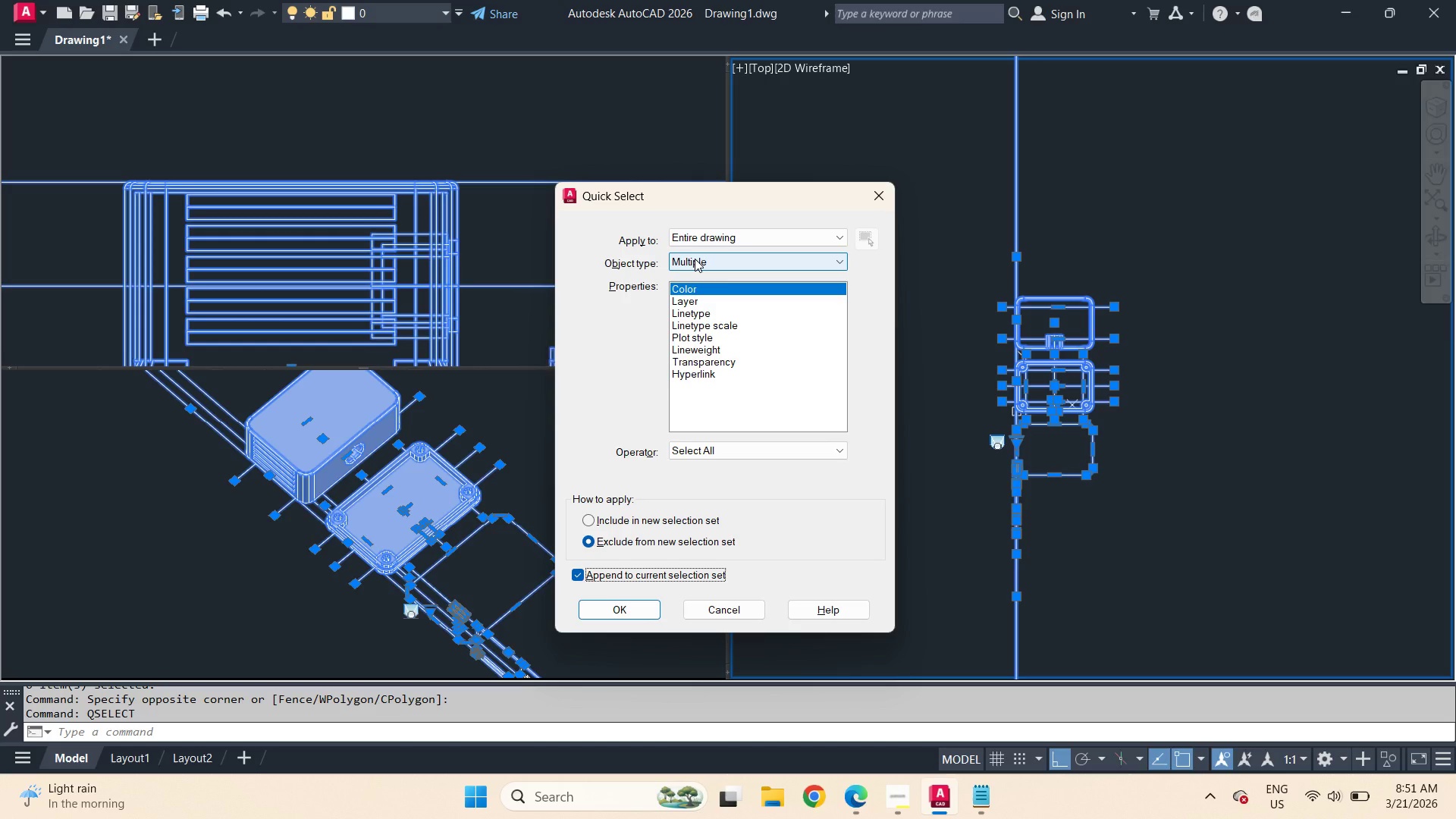 
left_click([695, 259])
 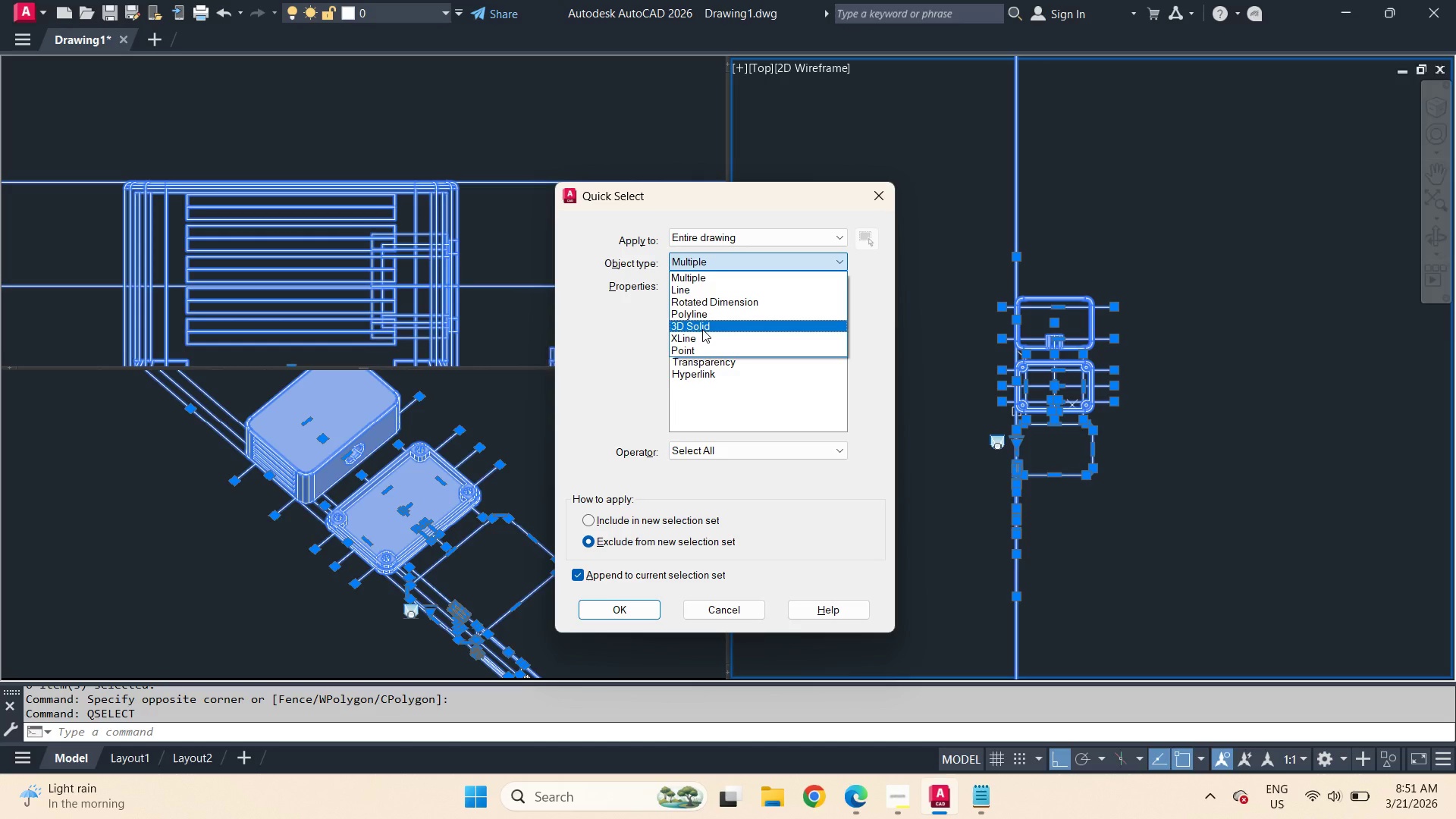 
left_click([702, 329])
 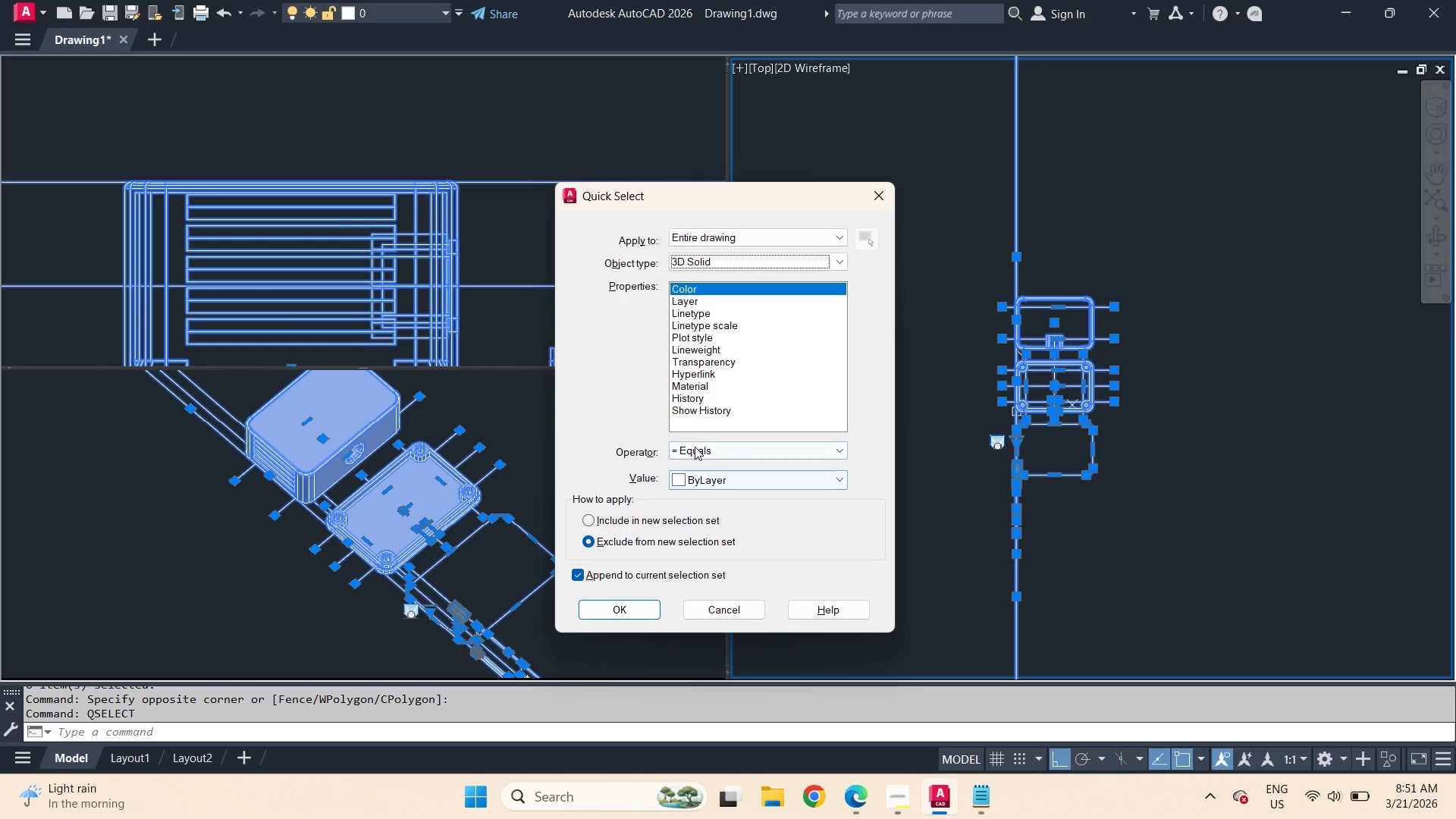 
left_click([695, 445])
 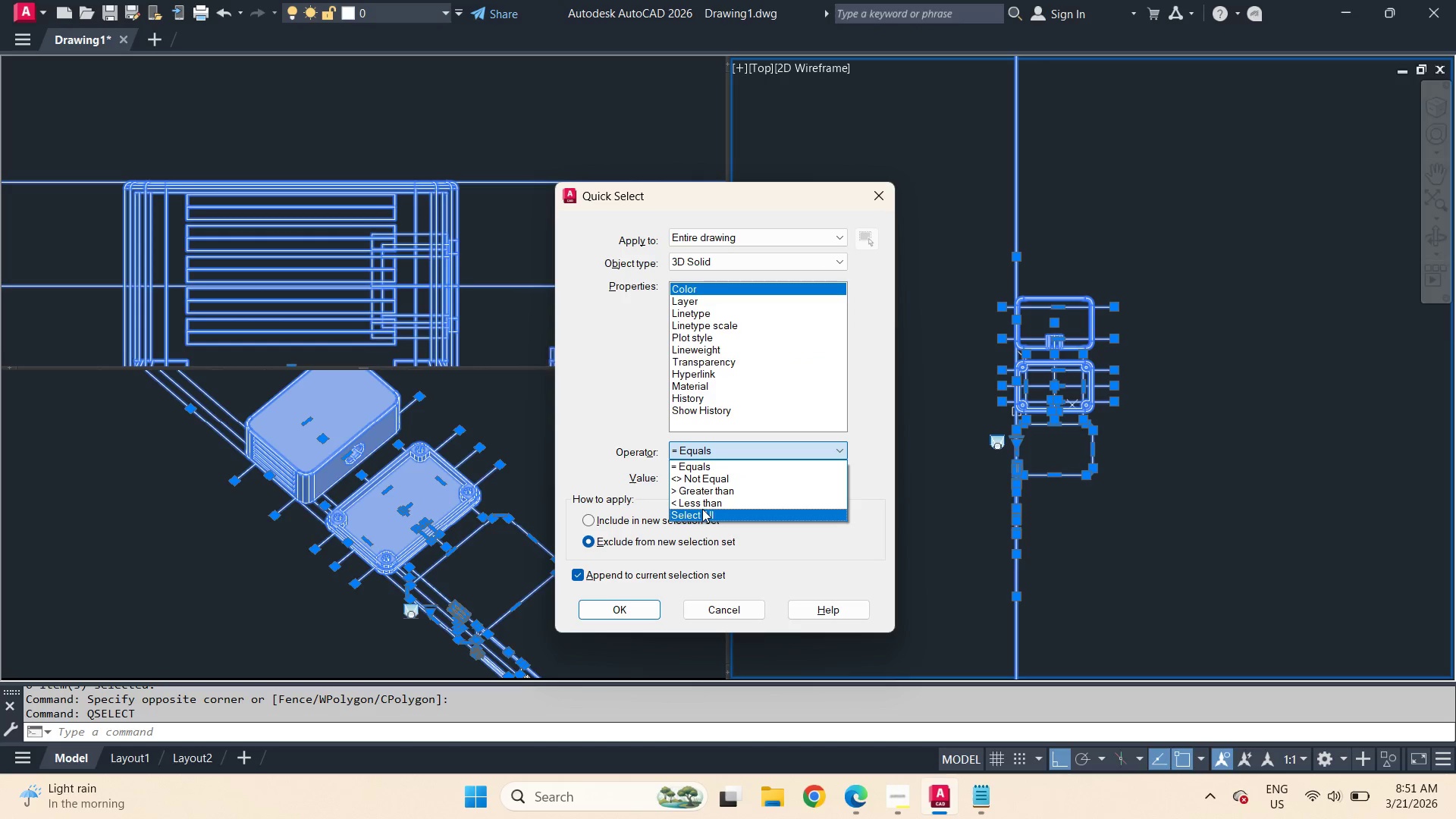 
left_click([703, 513])
 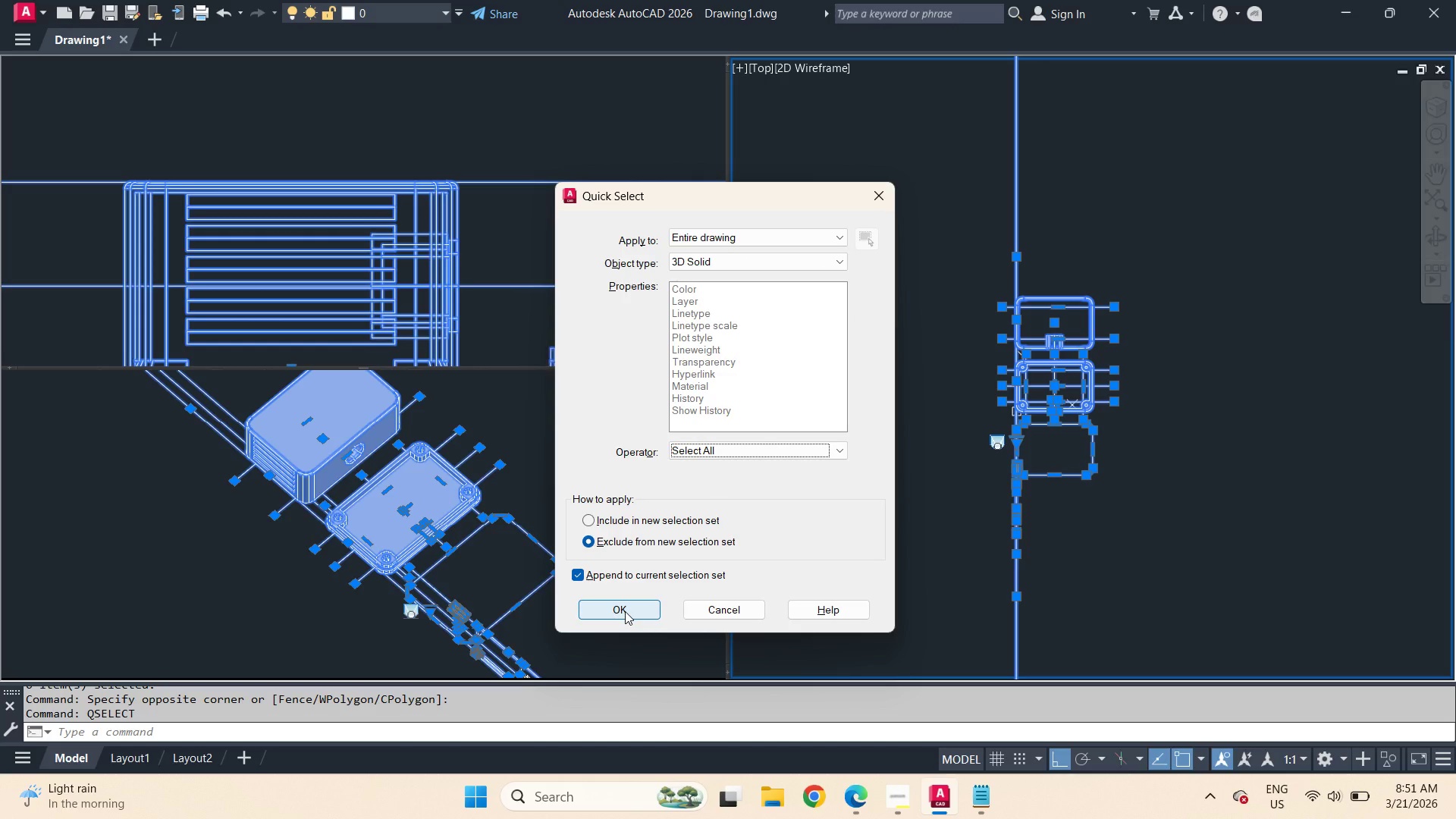 
wait(7.83)
 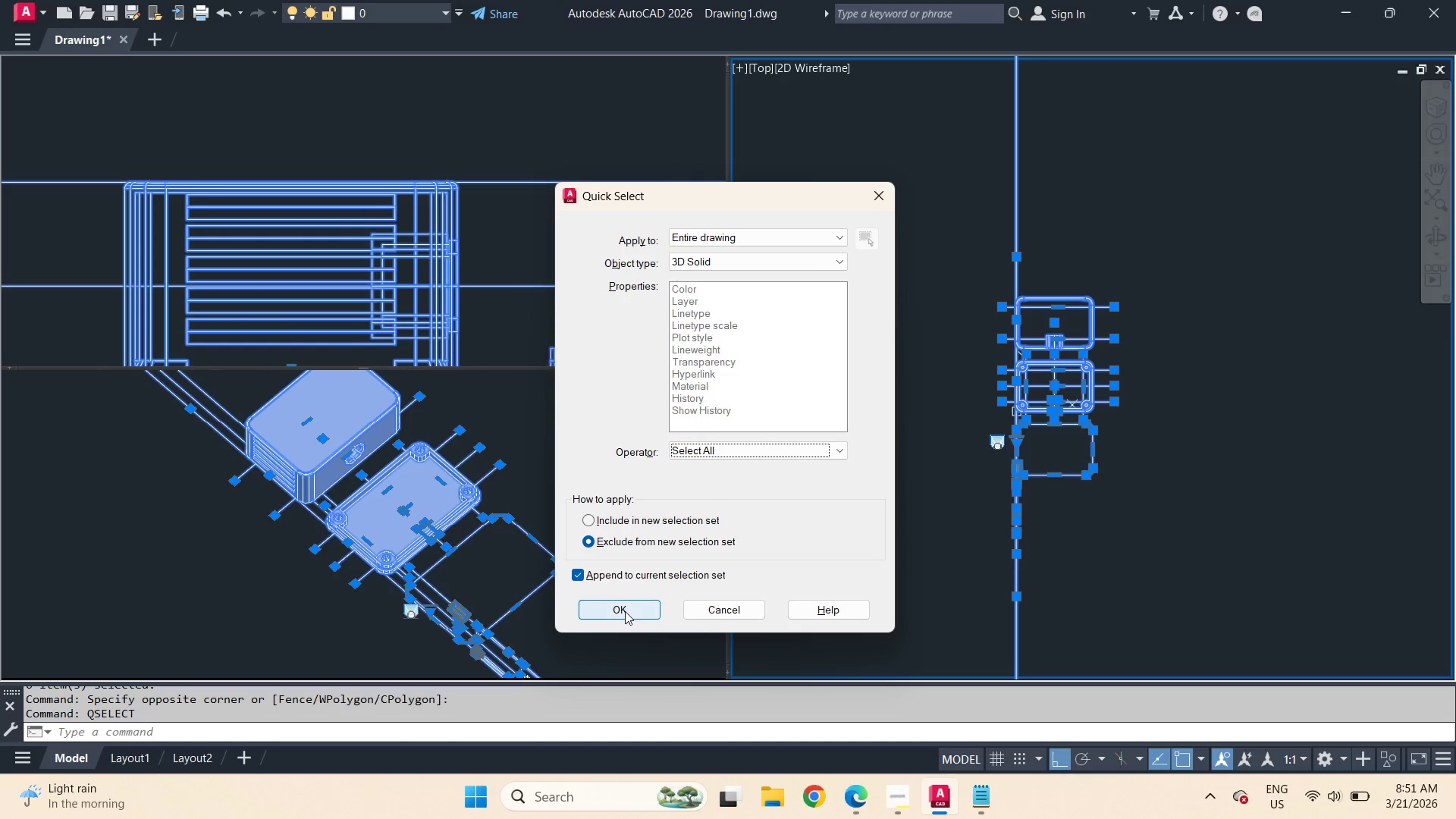 
left_click([625, 611])
 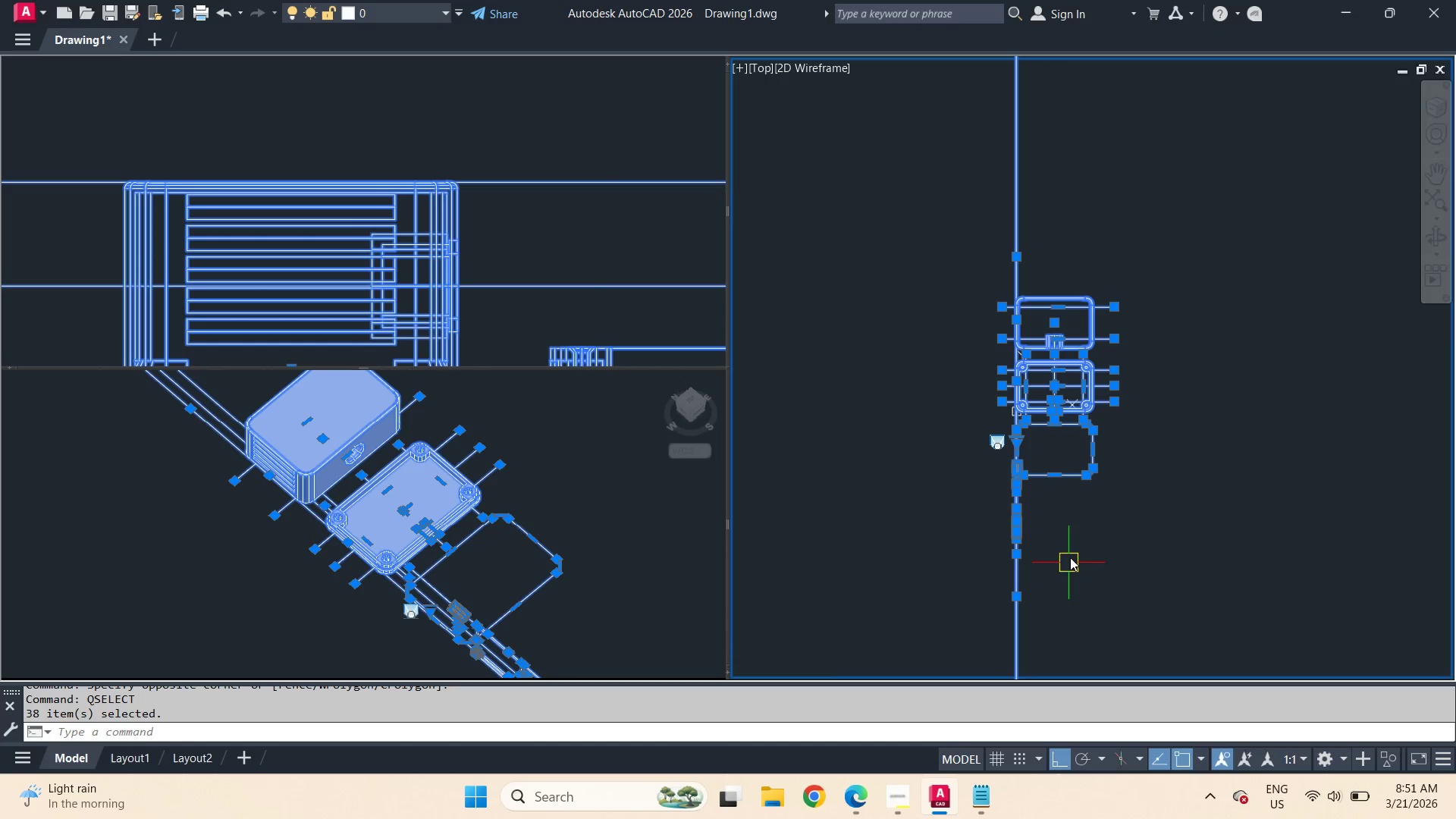 
wait(5.55)
 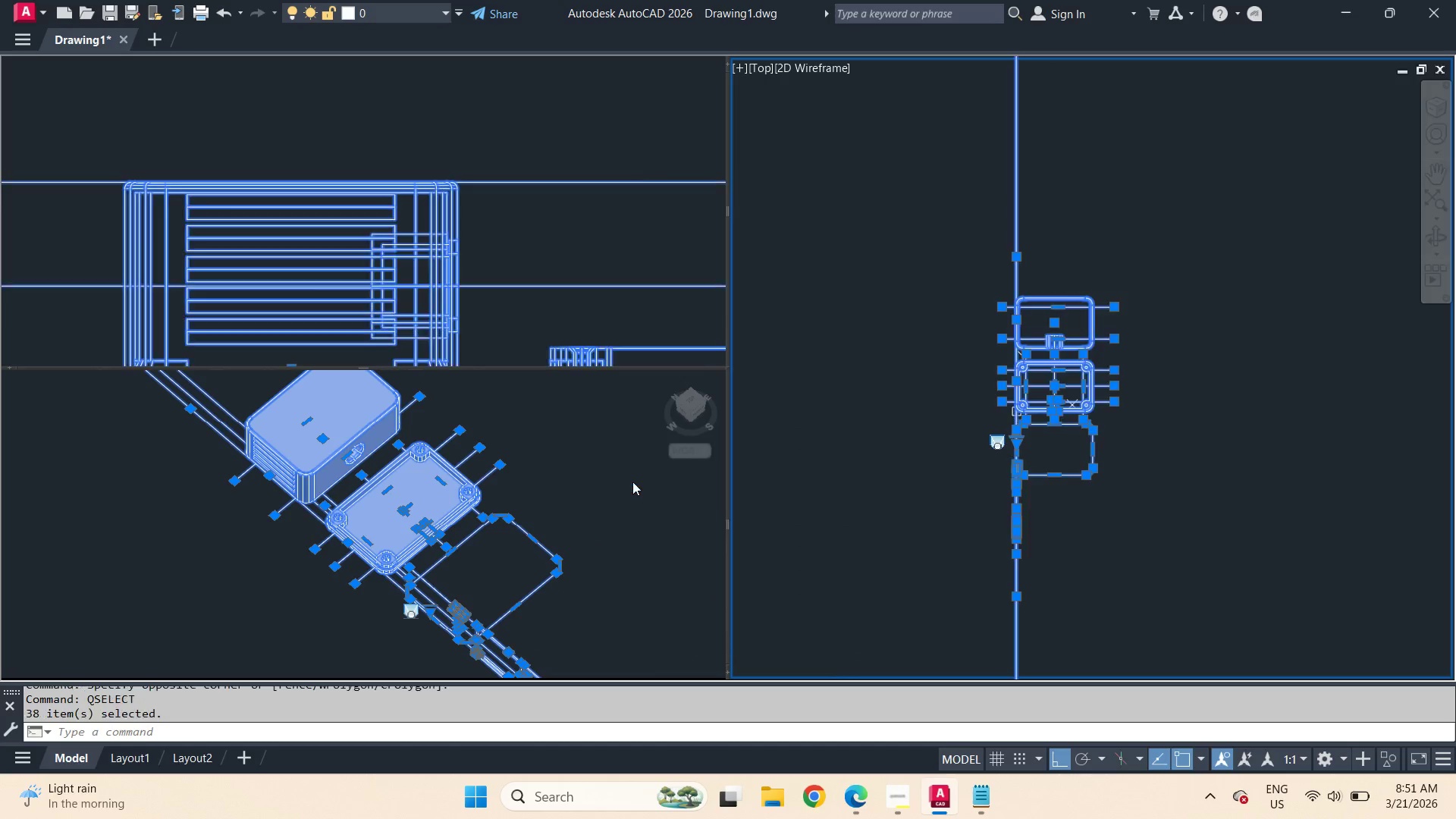 
key(Control+1)
 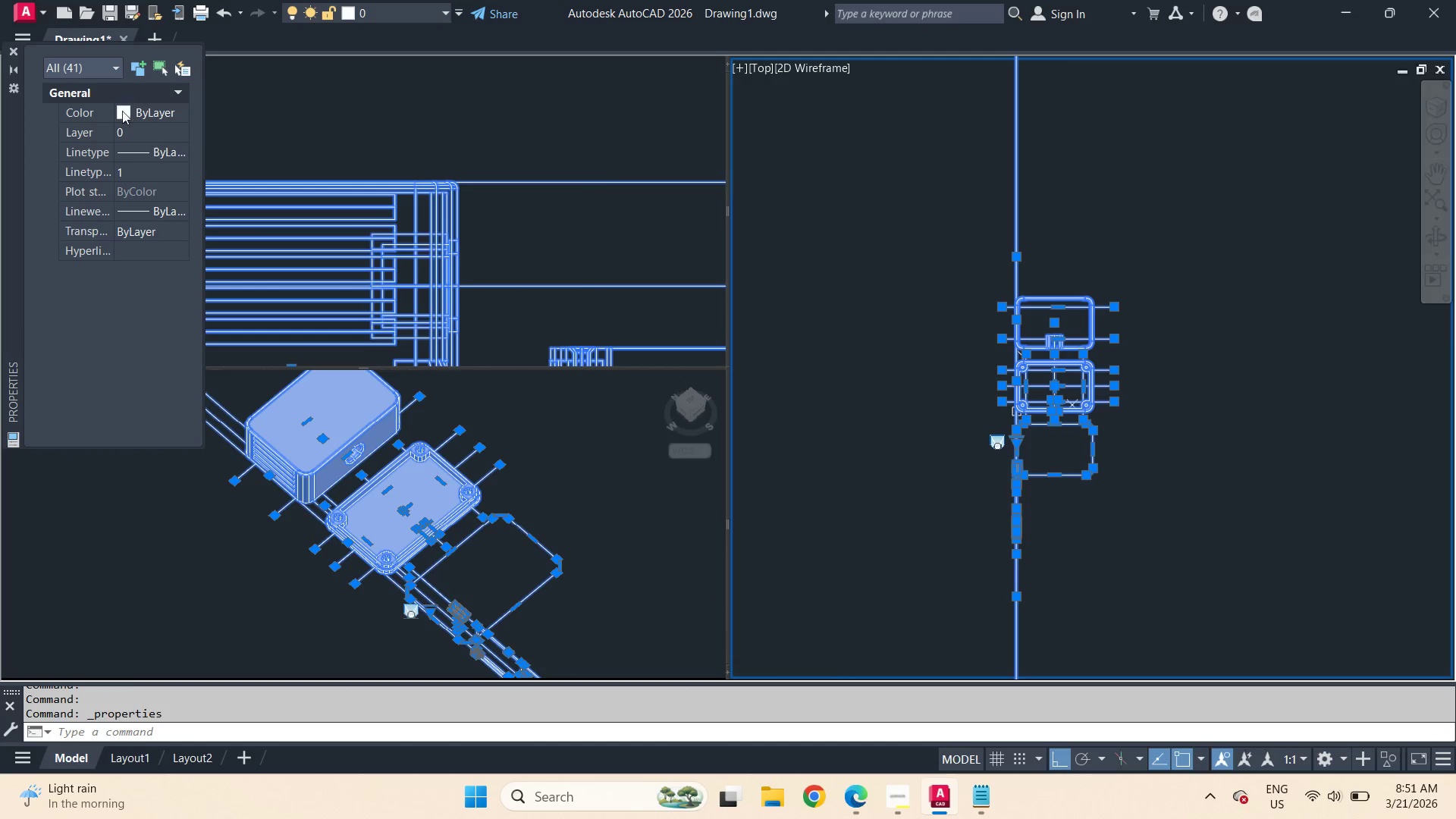 
left_click([103, 77])
 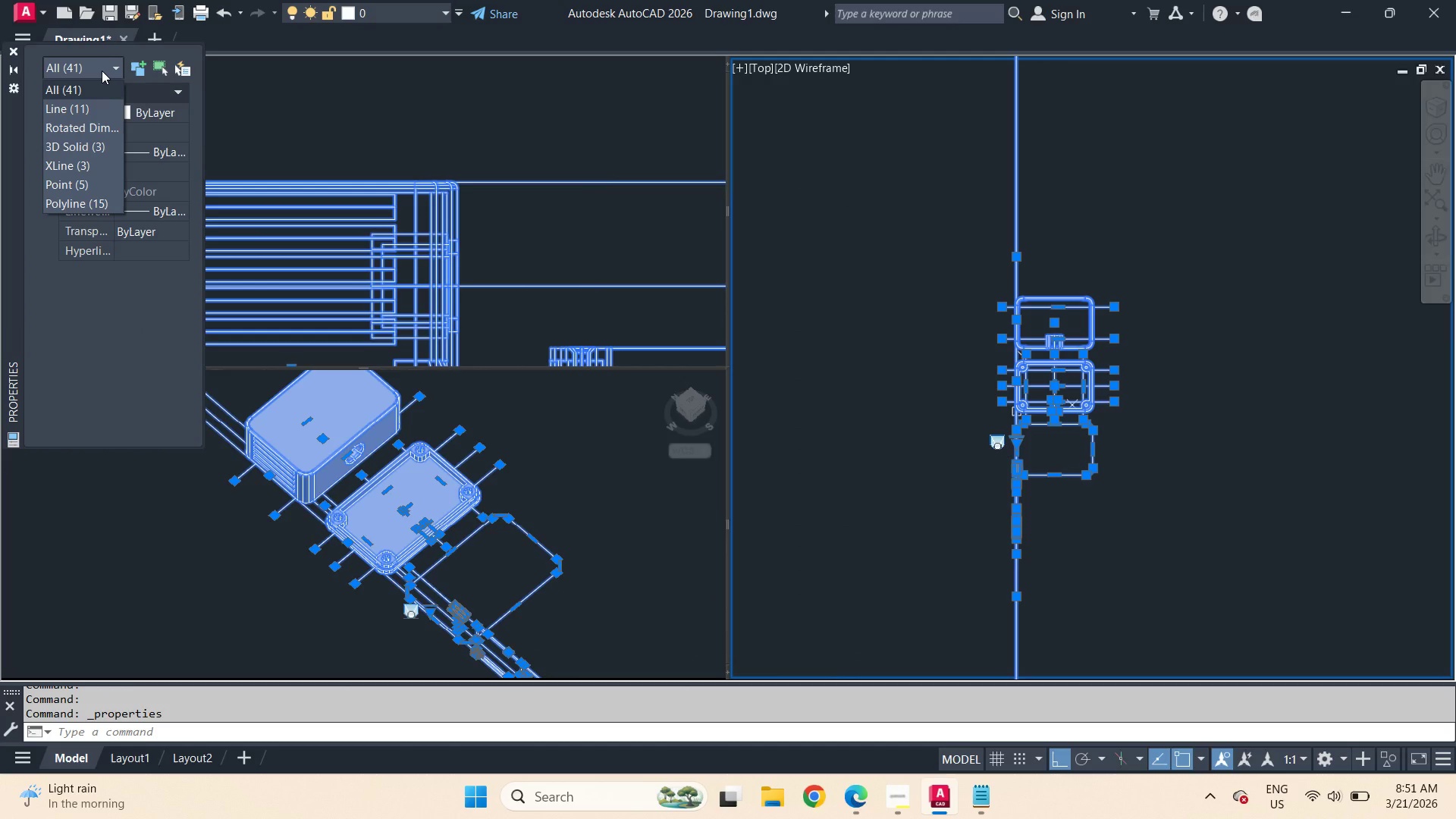 
left_click([102, 71])
 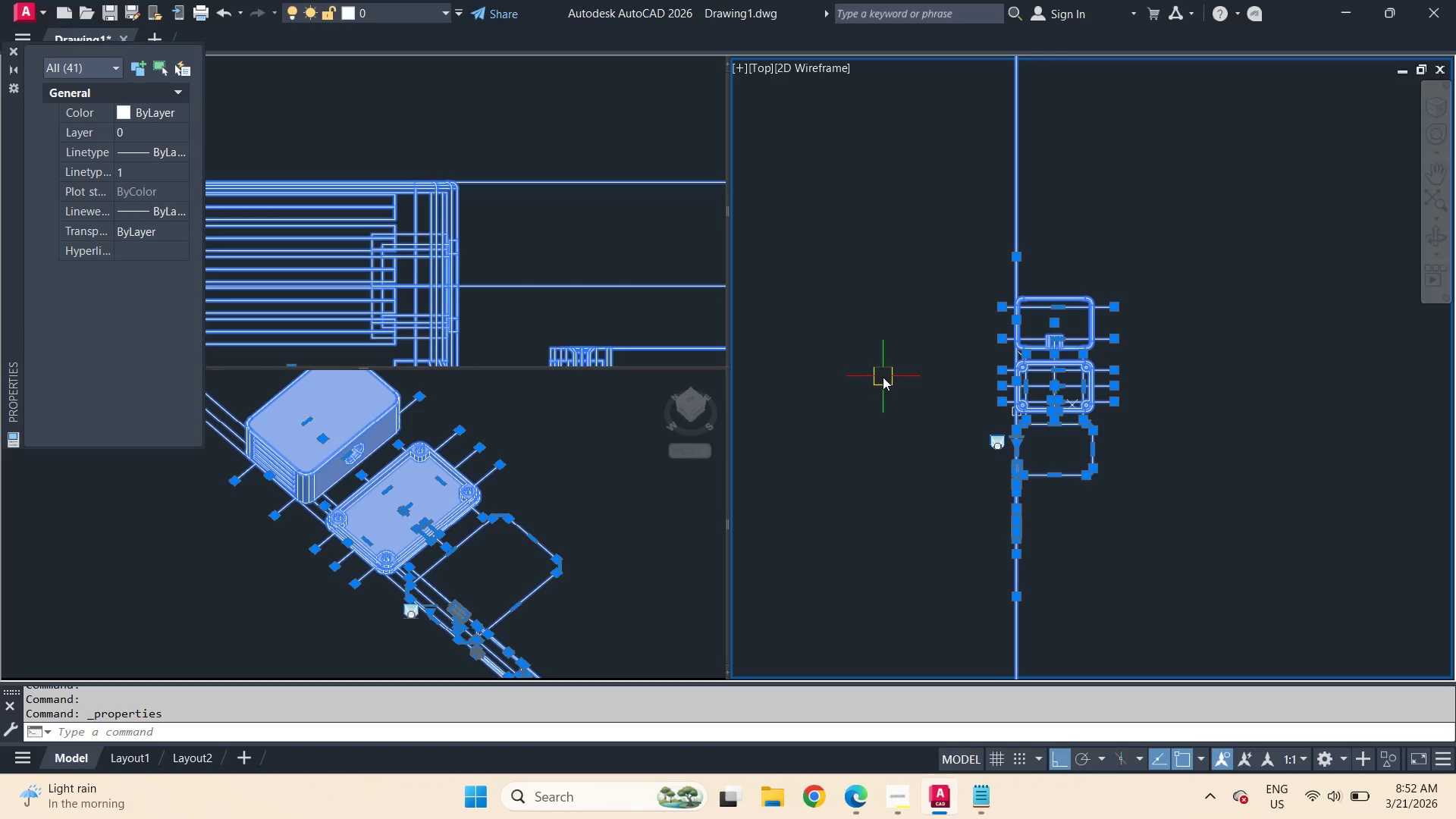 
key(Escape)
 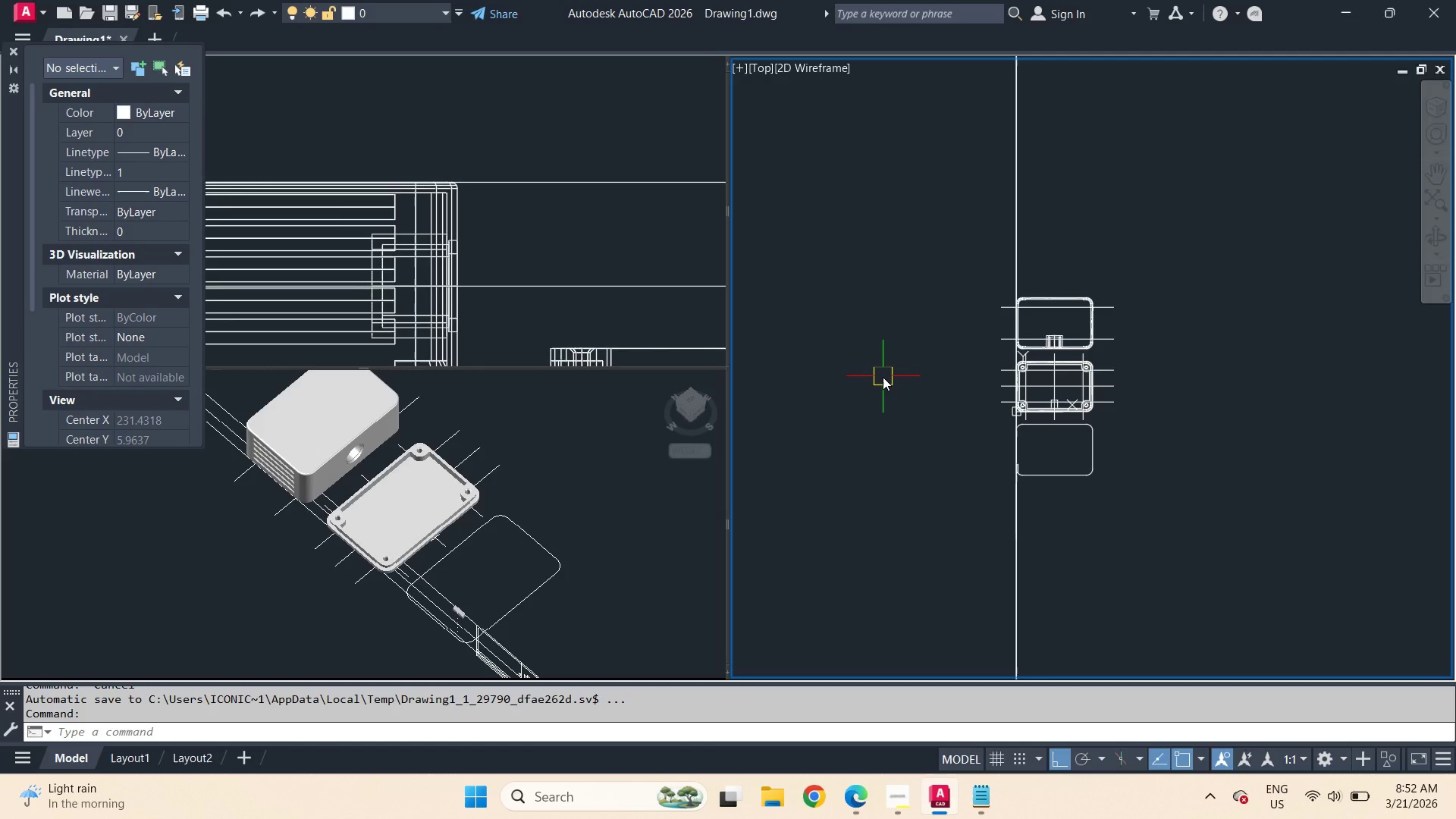 
key(Control+1)
 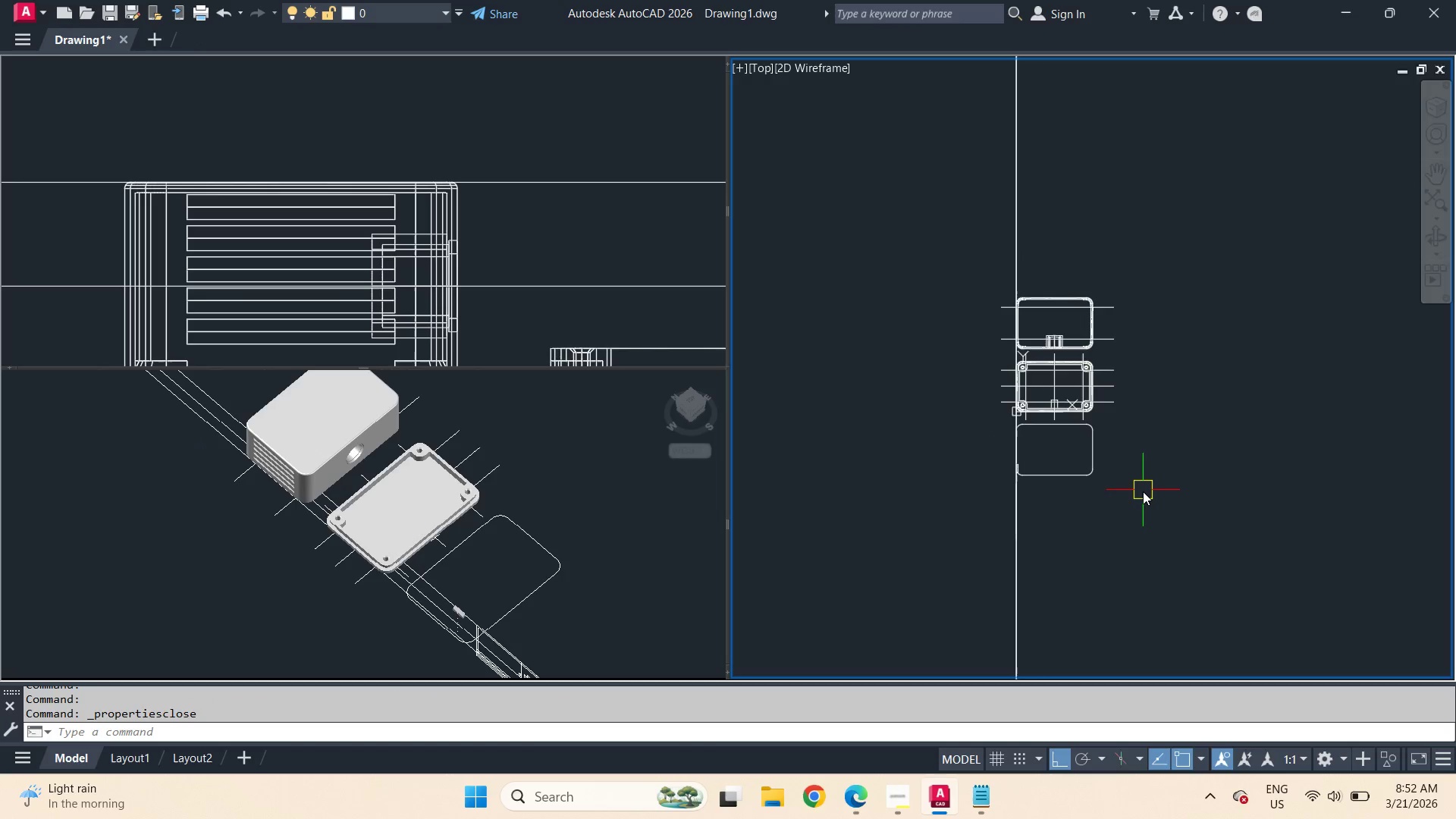 
key(Control+A)
 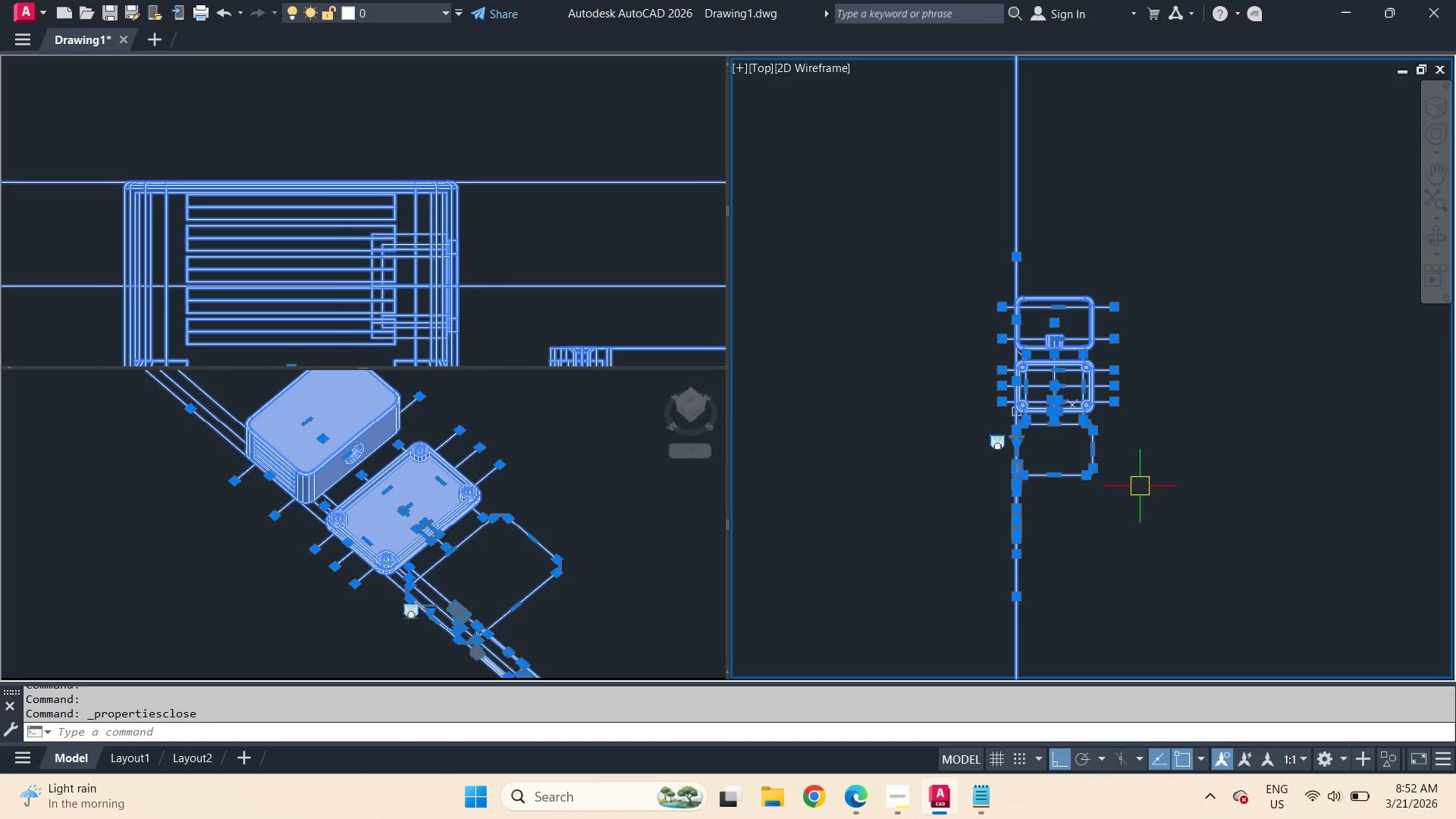 
type(qse )
 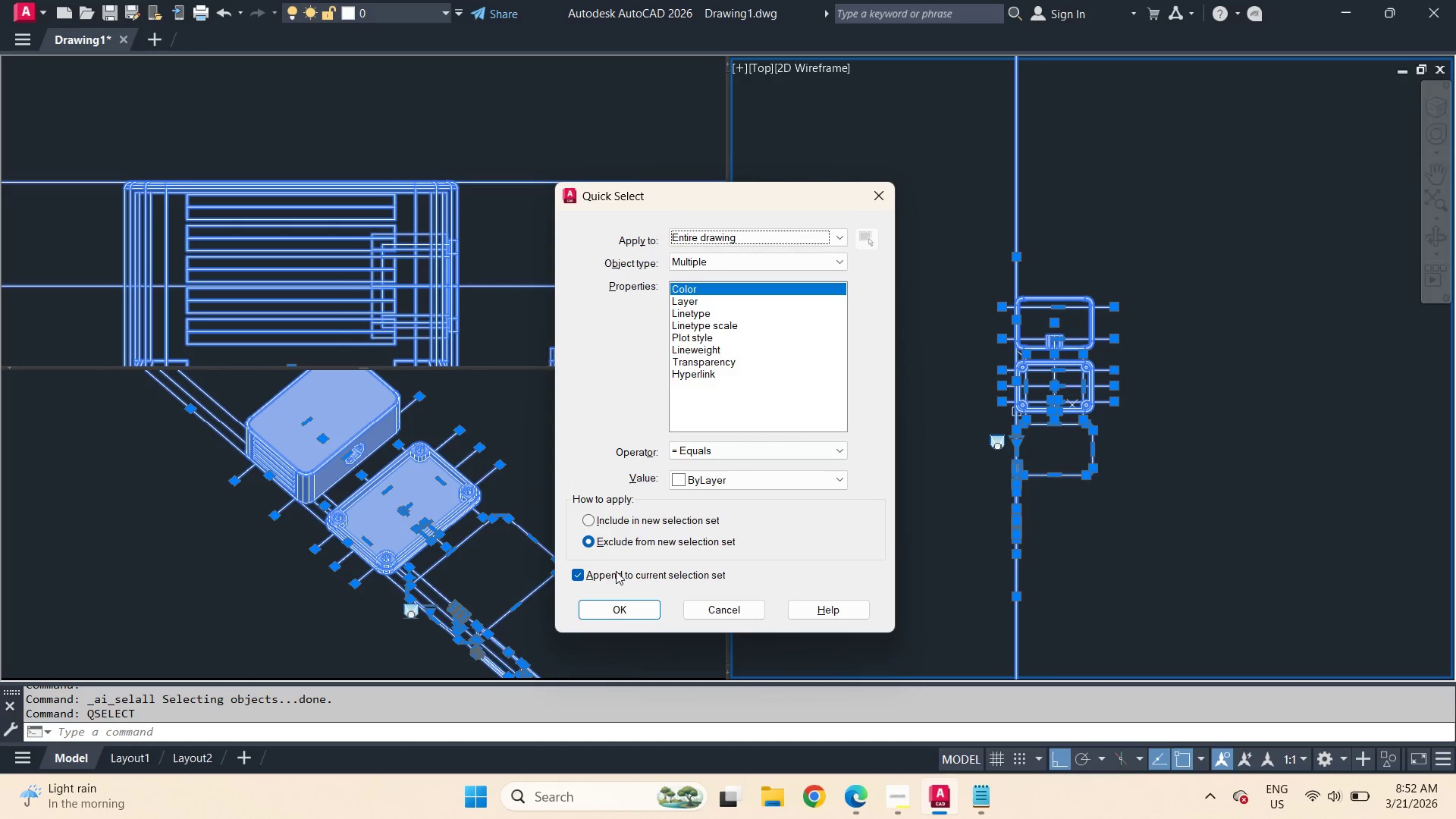 
left_click([613, 580])
 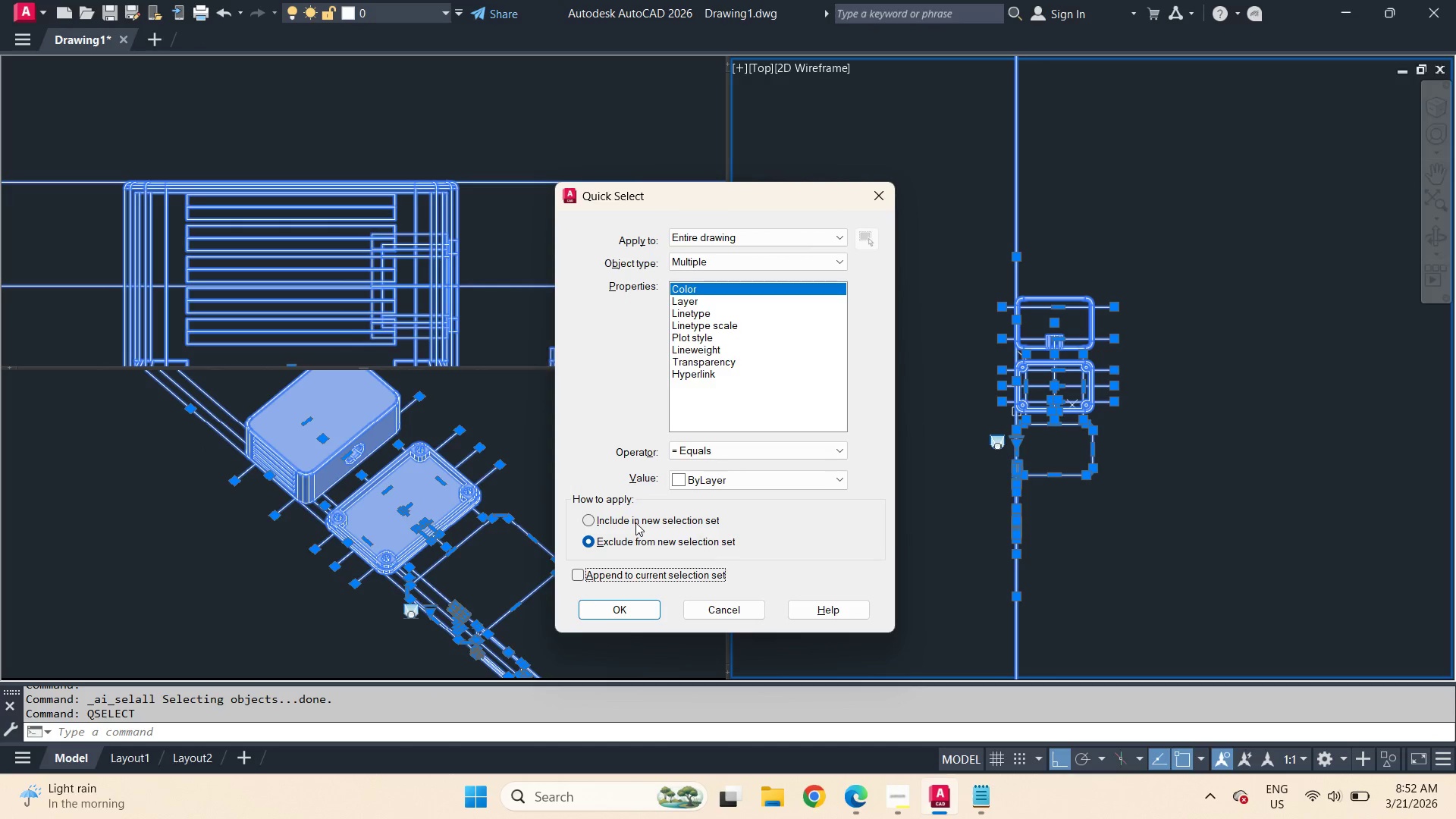 
left_click([635, 521])
 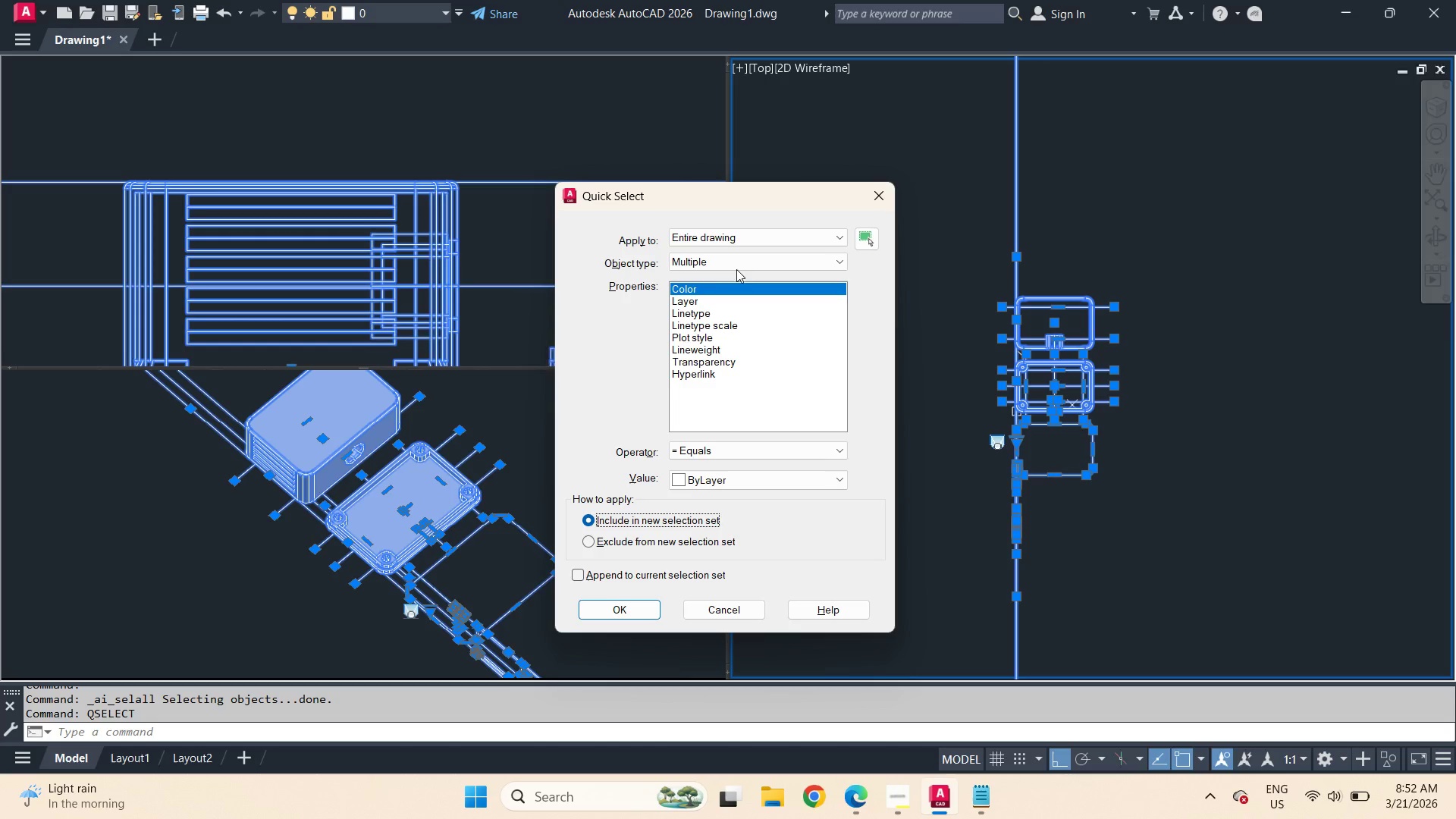 
left_click([735, 267])
 